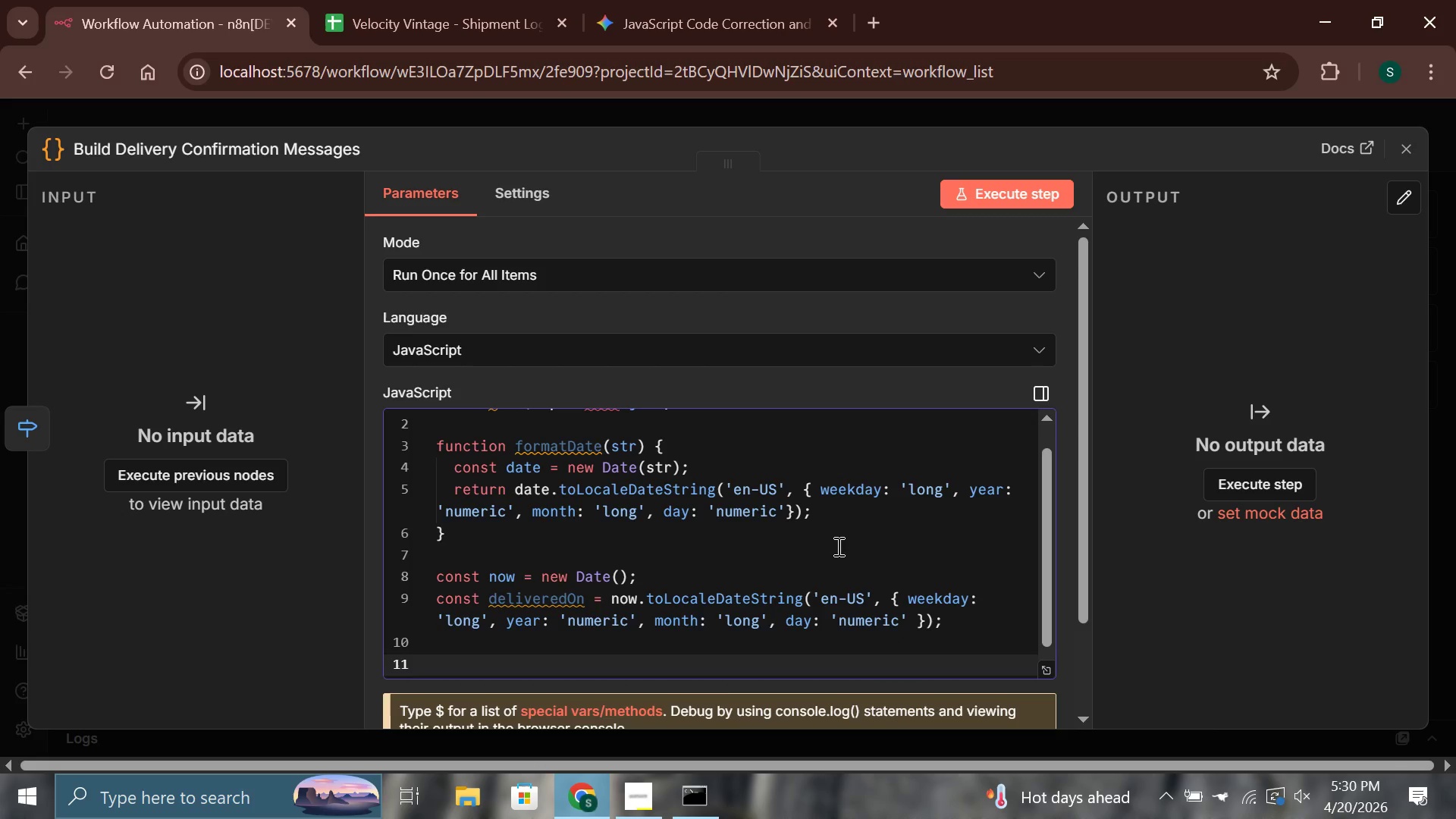 
type(const email )
 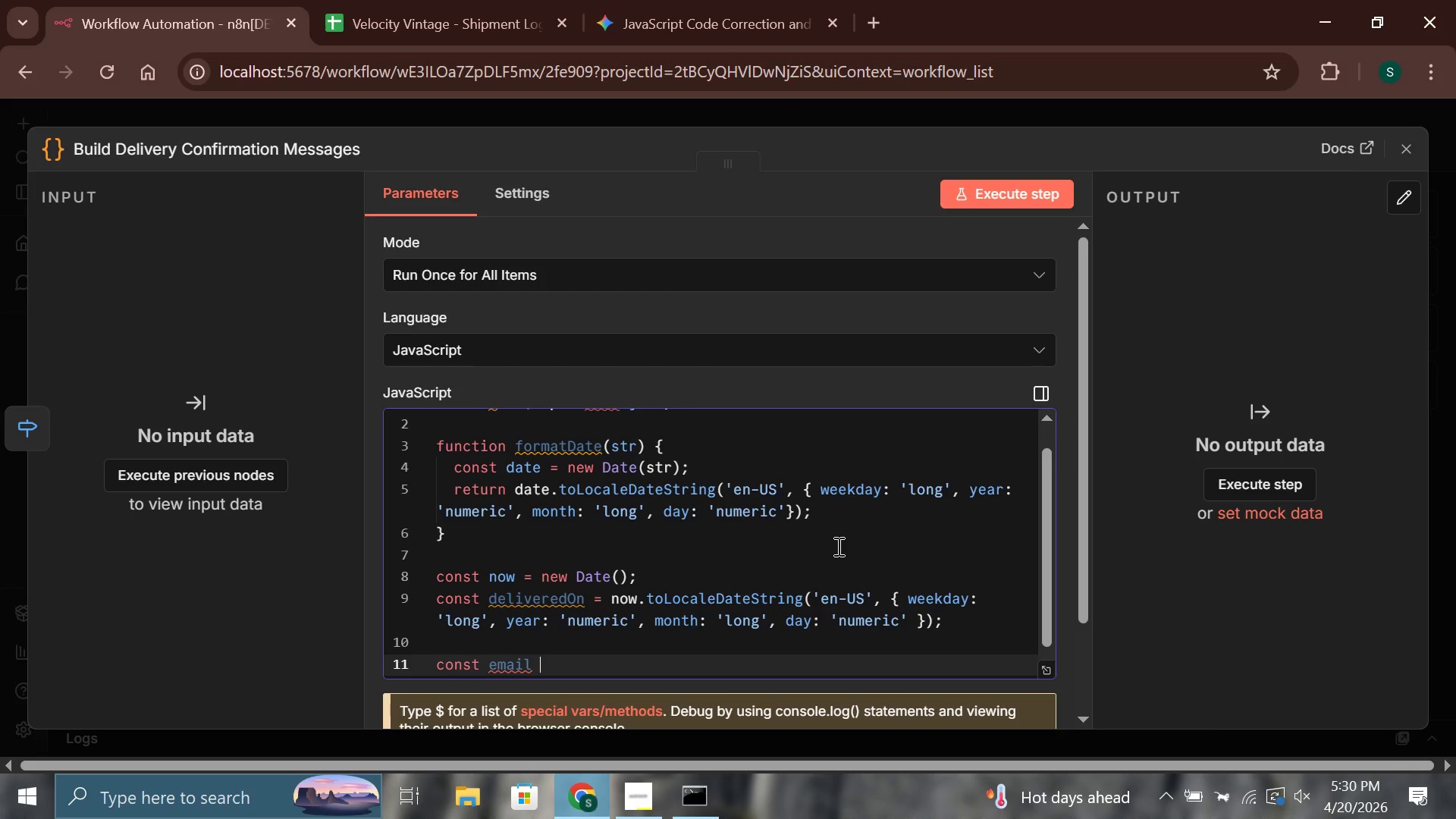 
wait(33.14)
 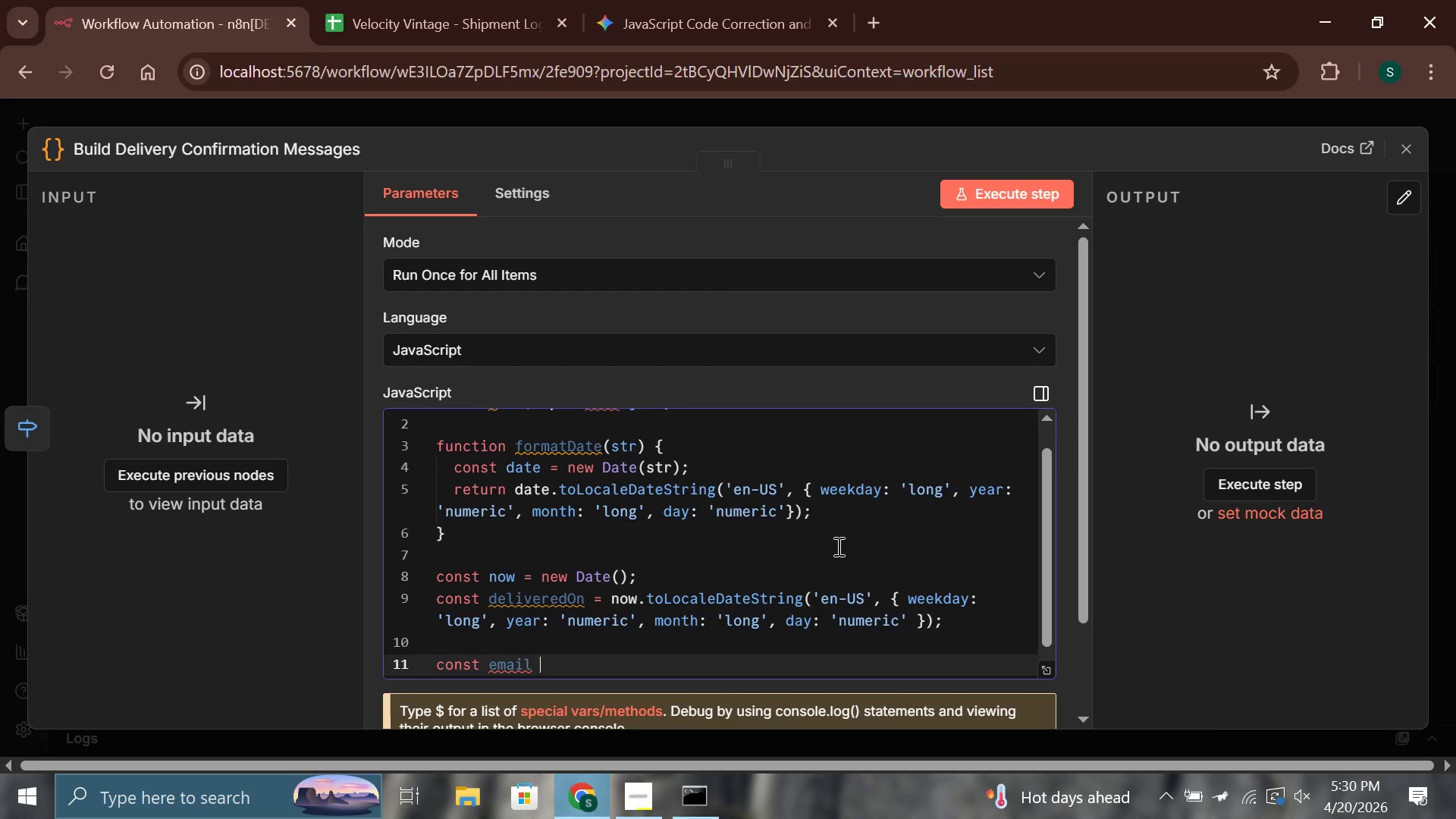 
type(Su)
key(Backspace)
key(Backspace)
key(Backspace)
 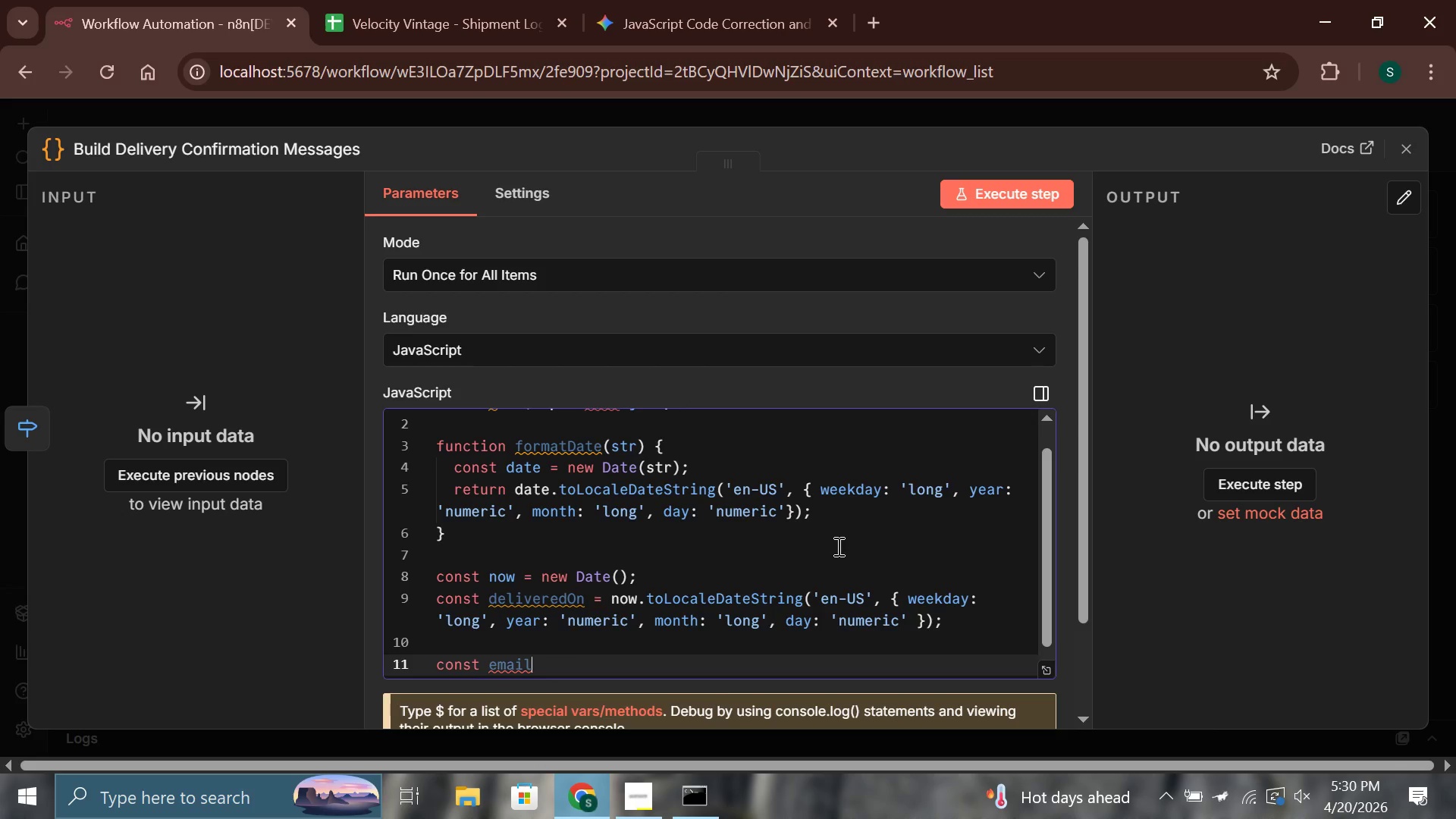 
wait(6.89)
 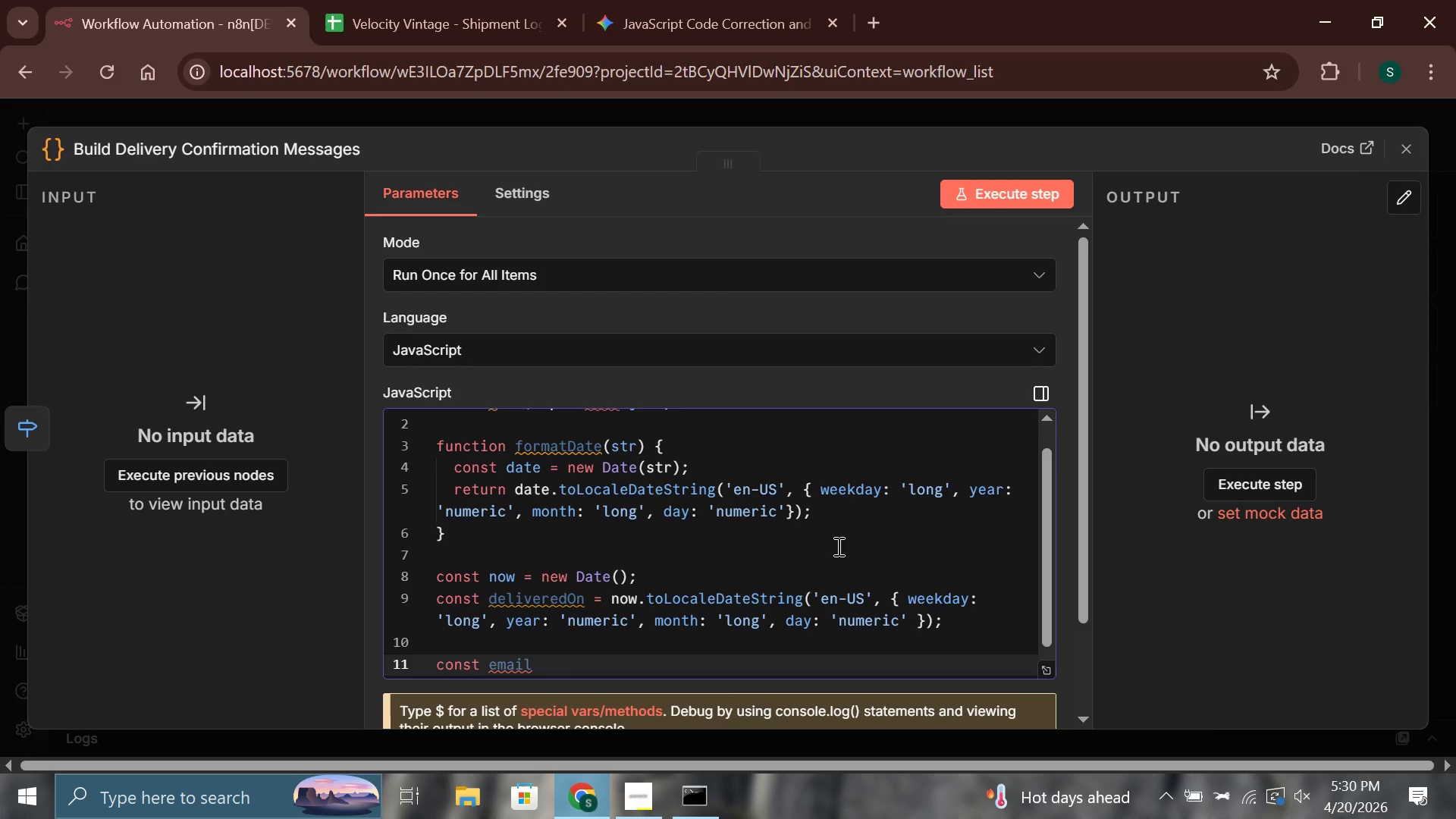 
type(S)
key(Backspace)
type(Subject)
 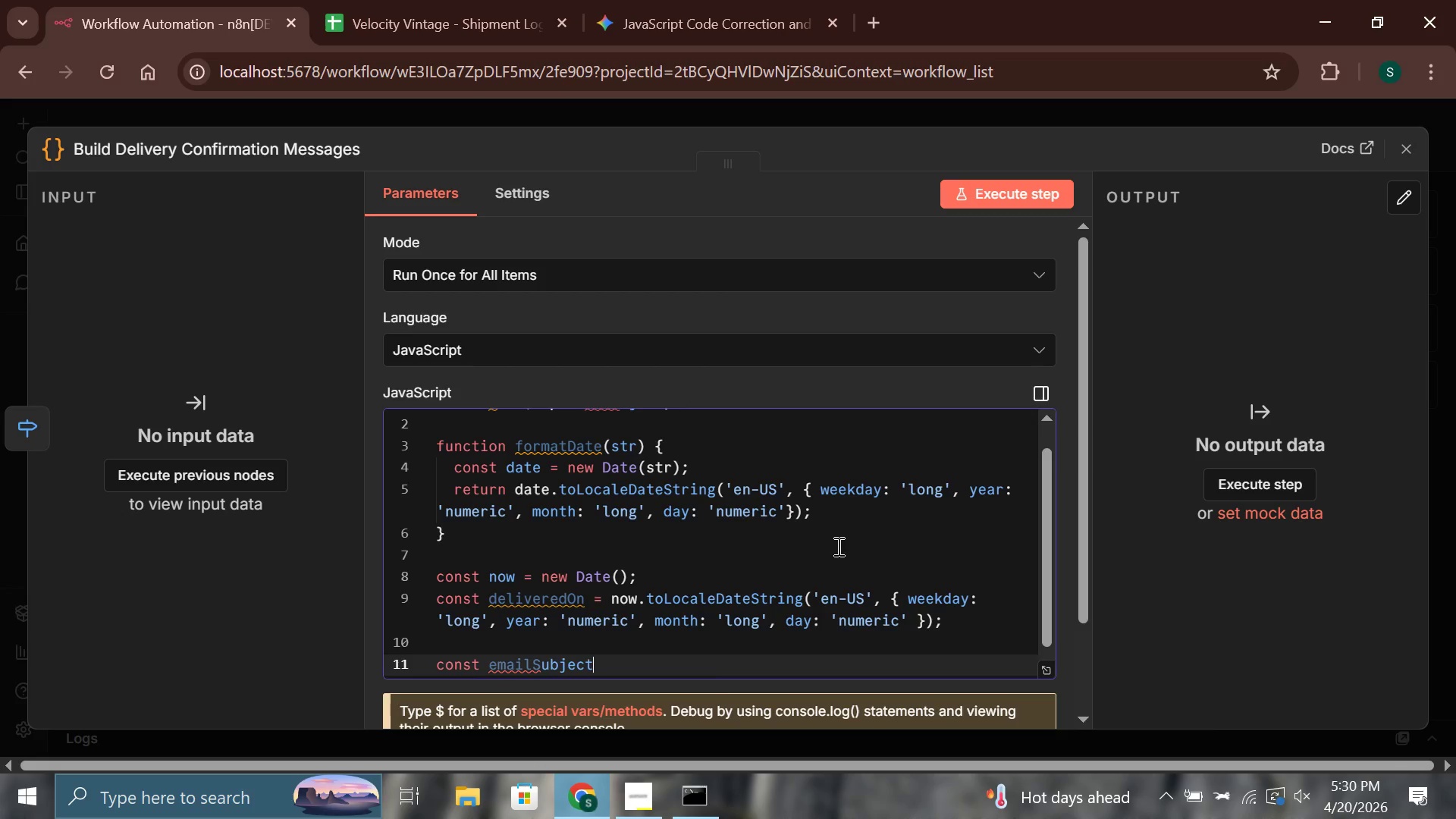 
key(Control+ControlLeft)
 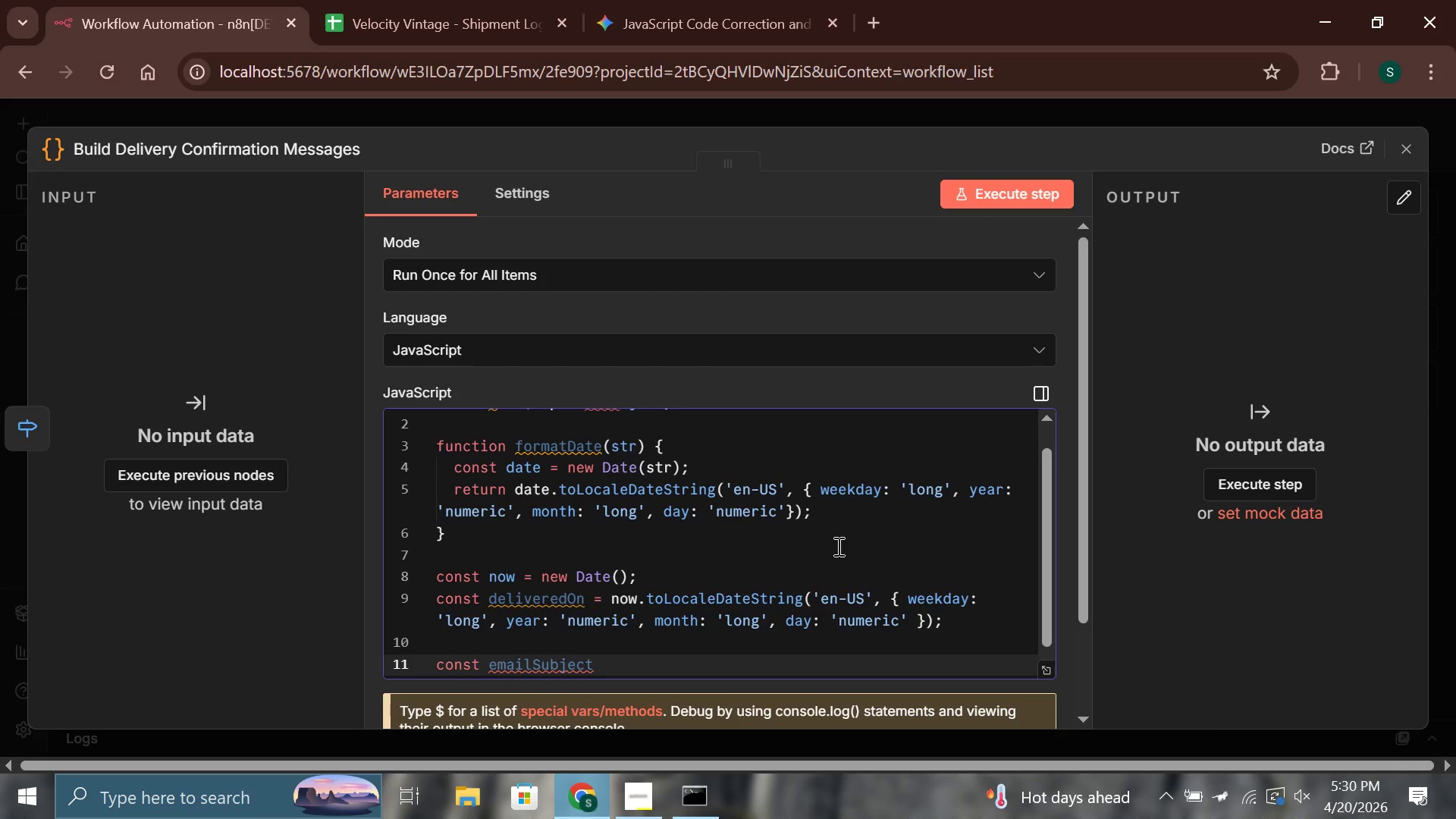 
key(Space)
 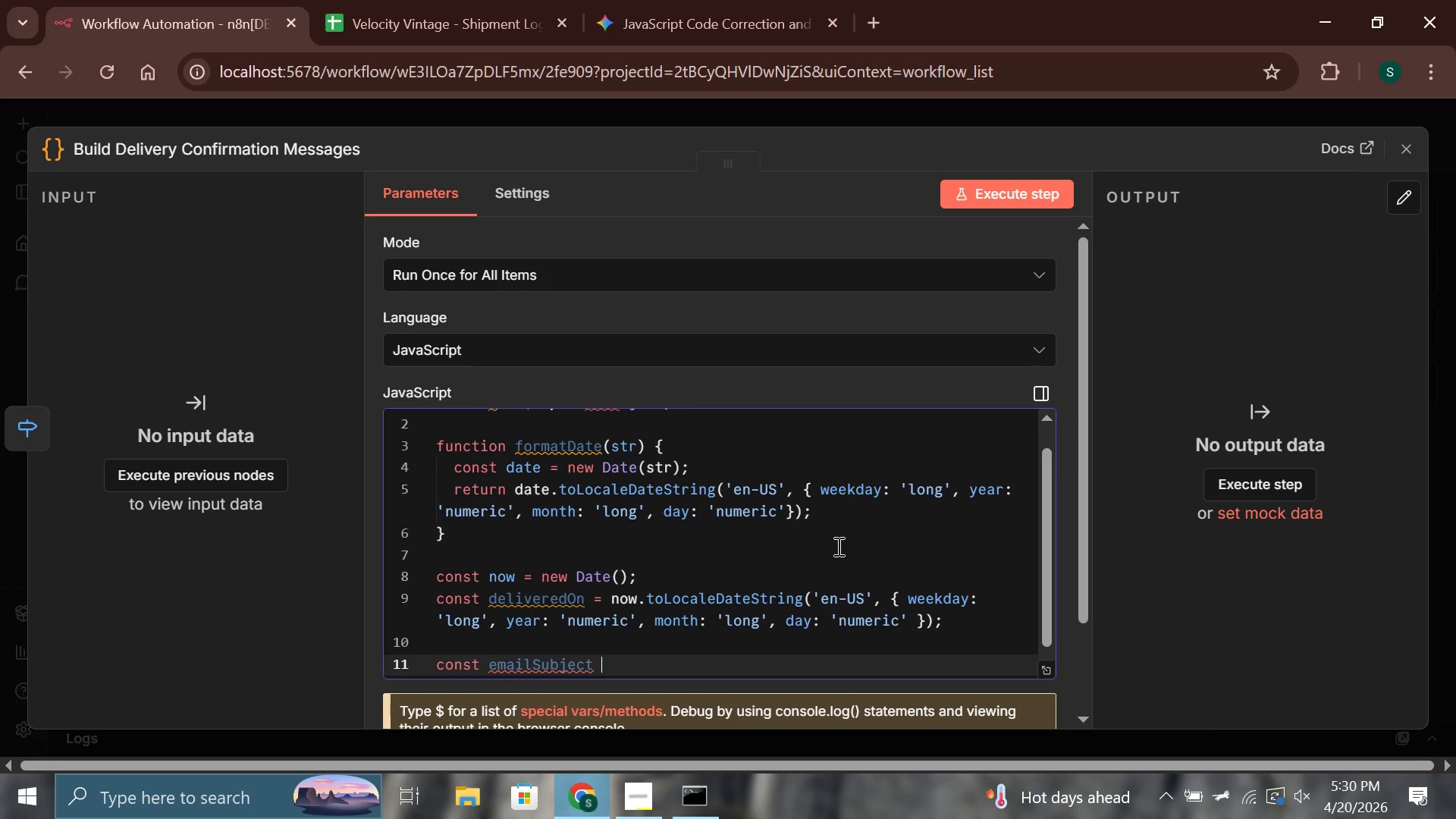 
key(Equal)
 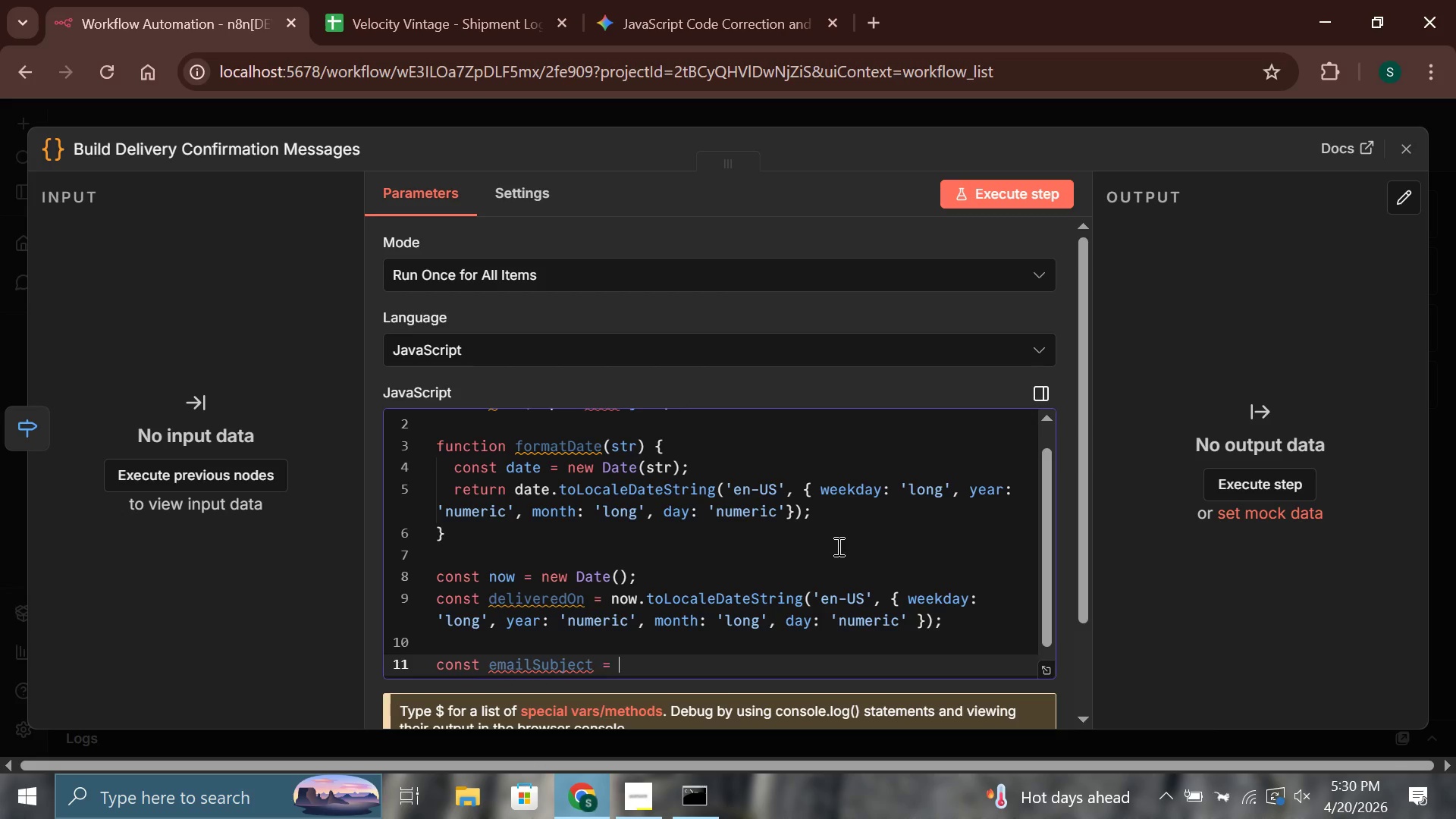 
key(Space)
 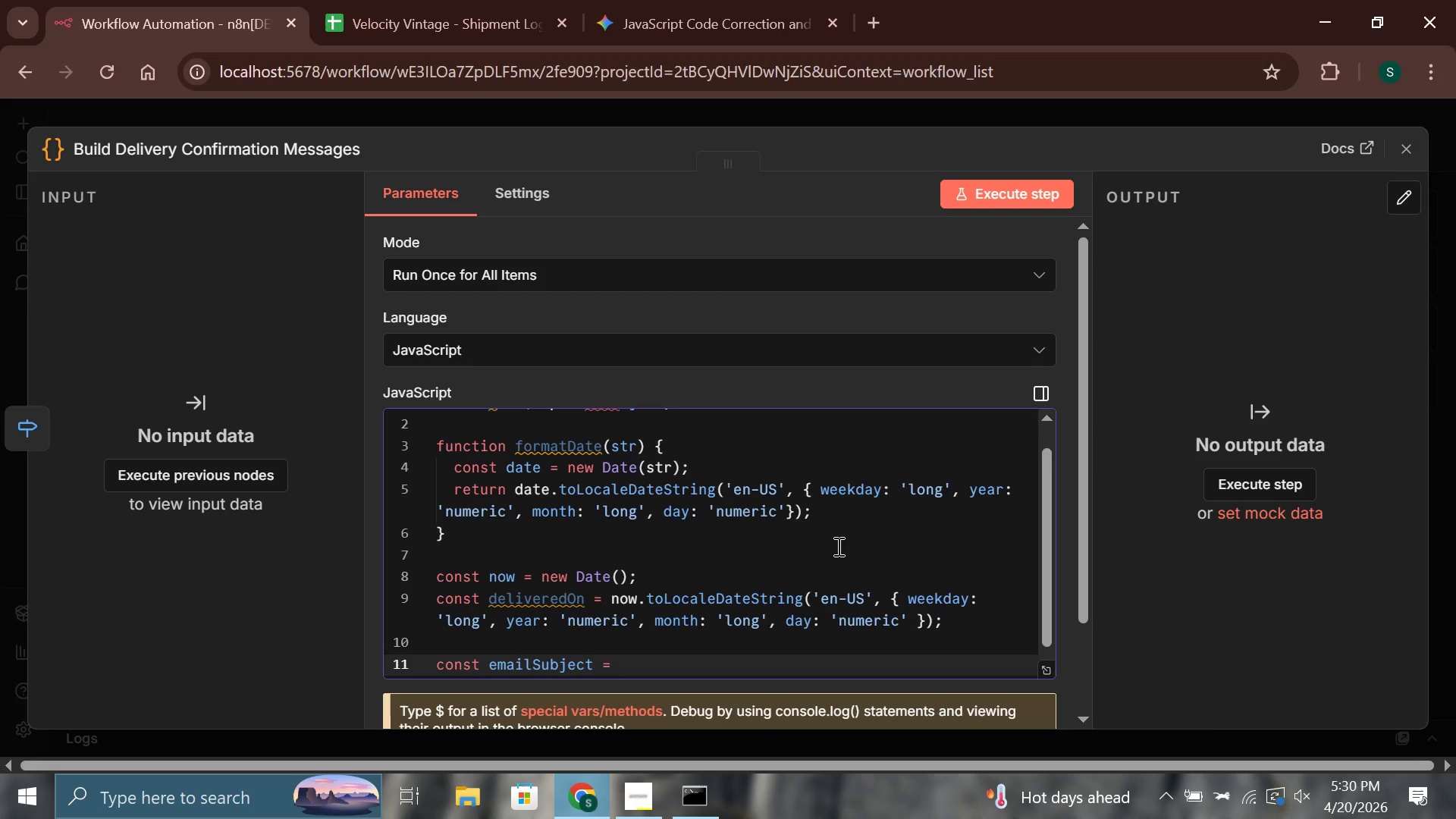 
key(Quote)
 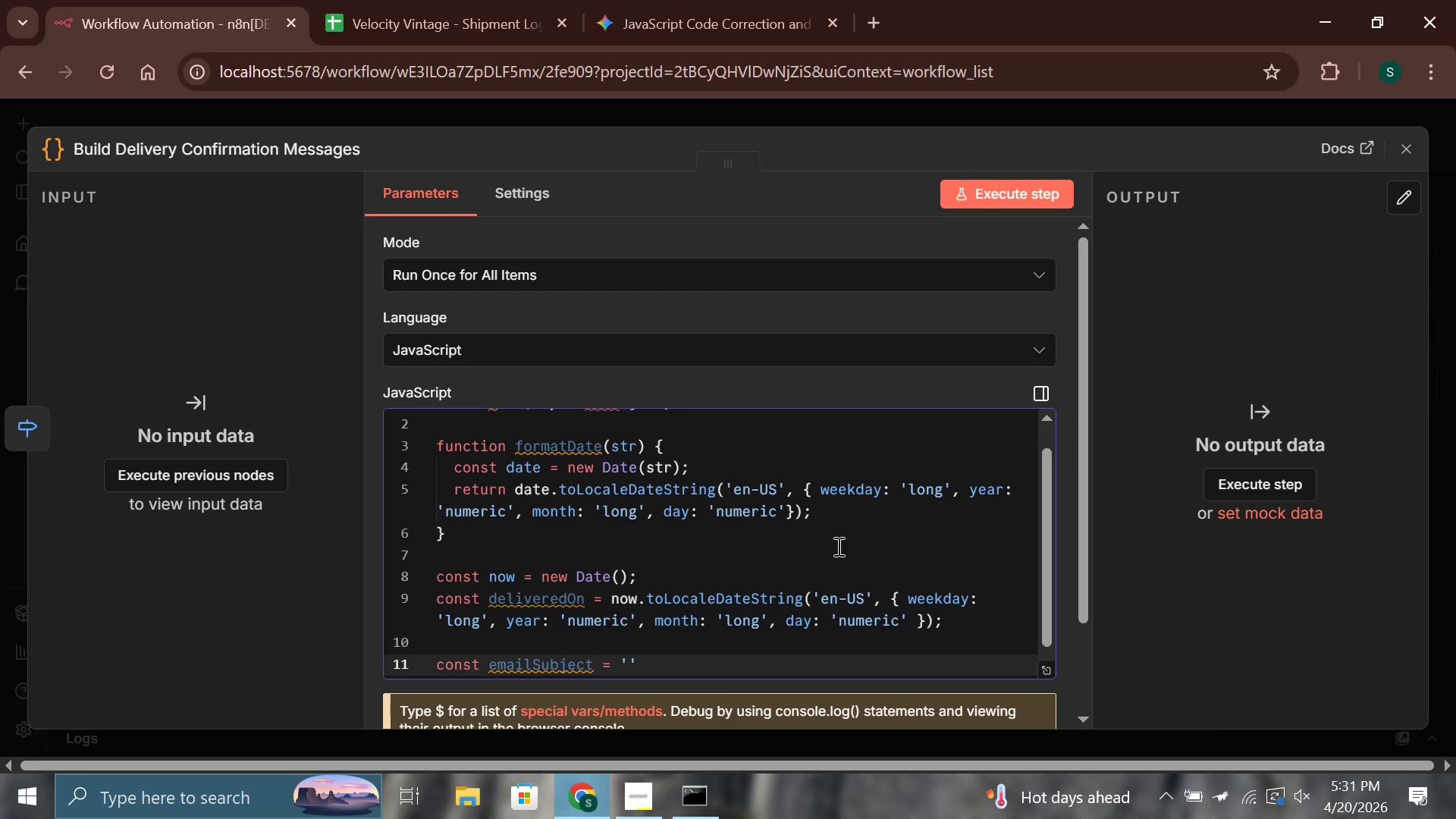 
key(Shift+ShiftLeft)
 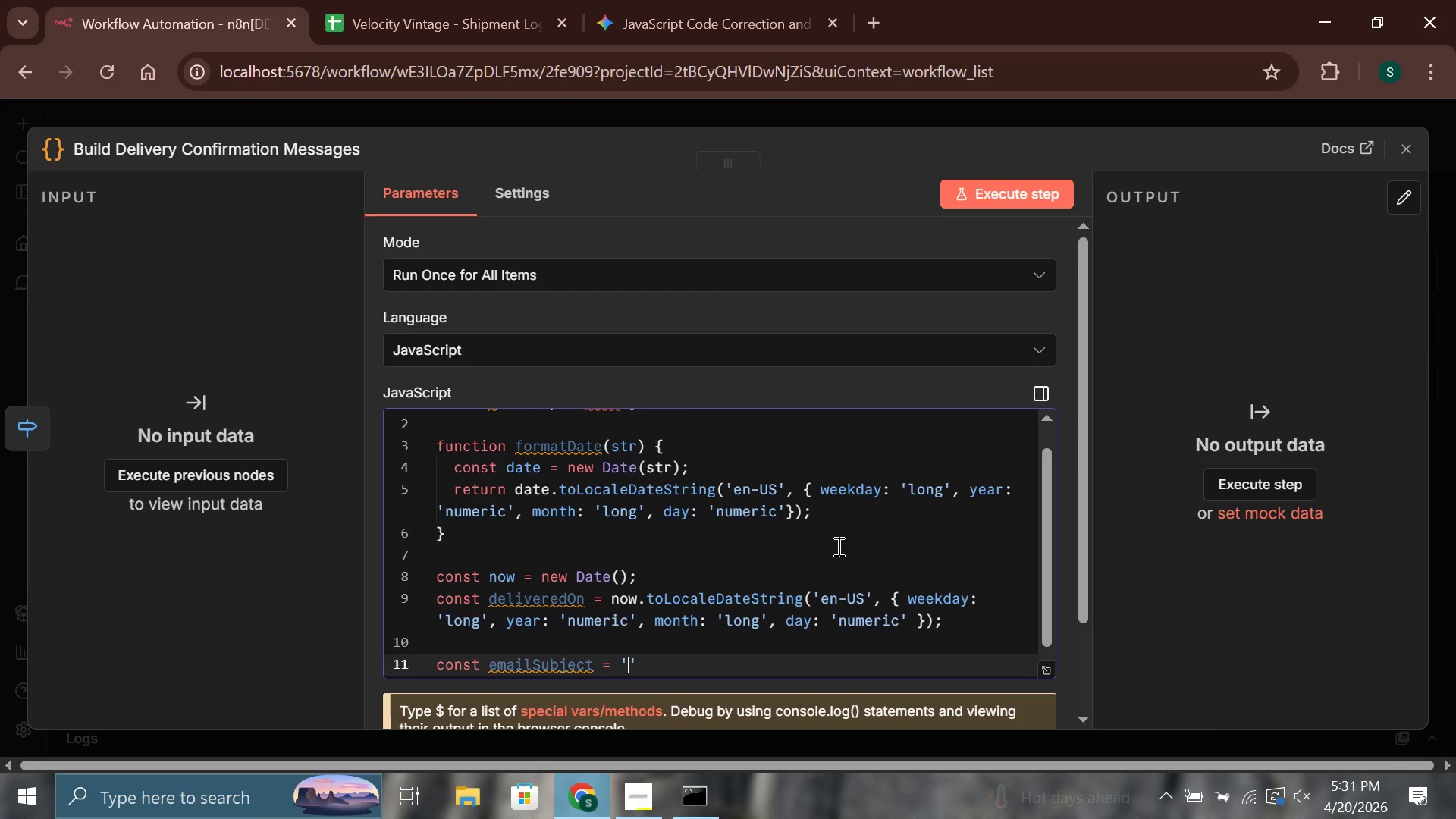 
key(Meta+Period)
 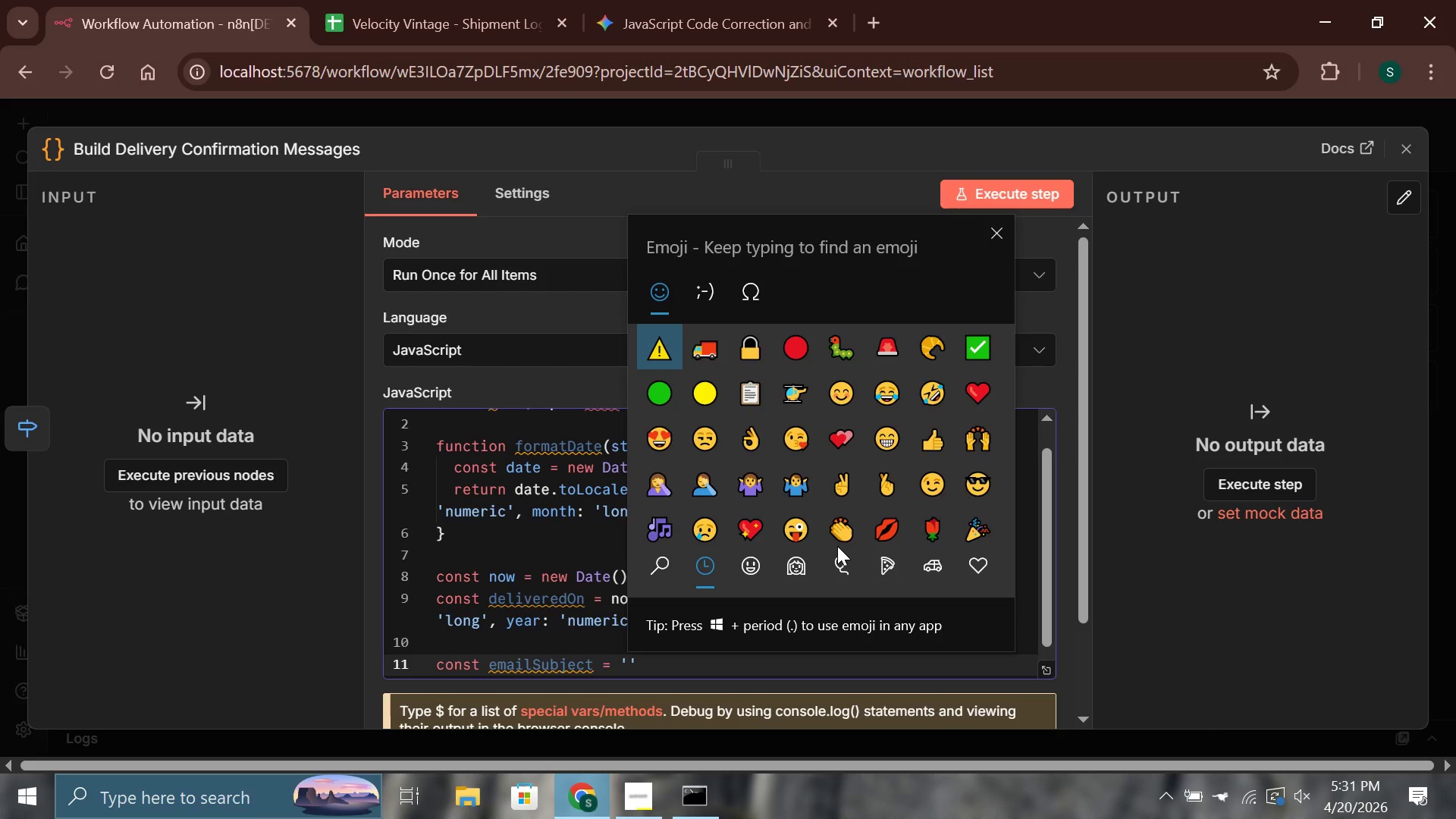 
hold_key(key=ArrowRight, duration=0.78)
 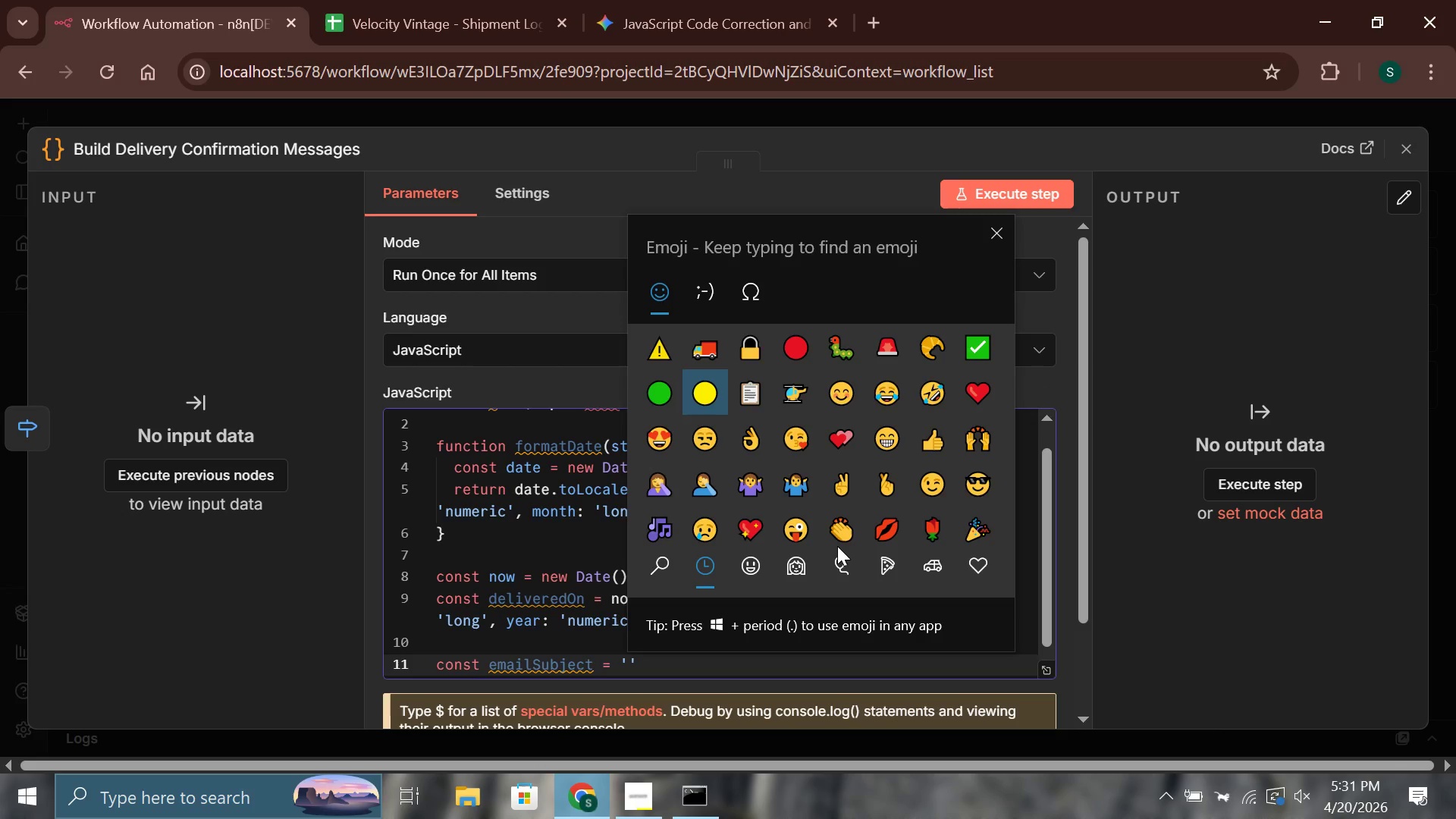 
key(ArrowLeft)
 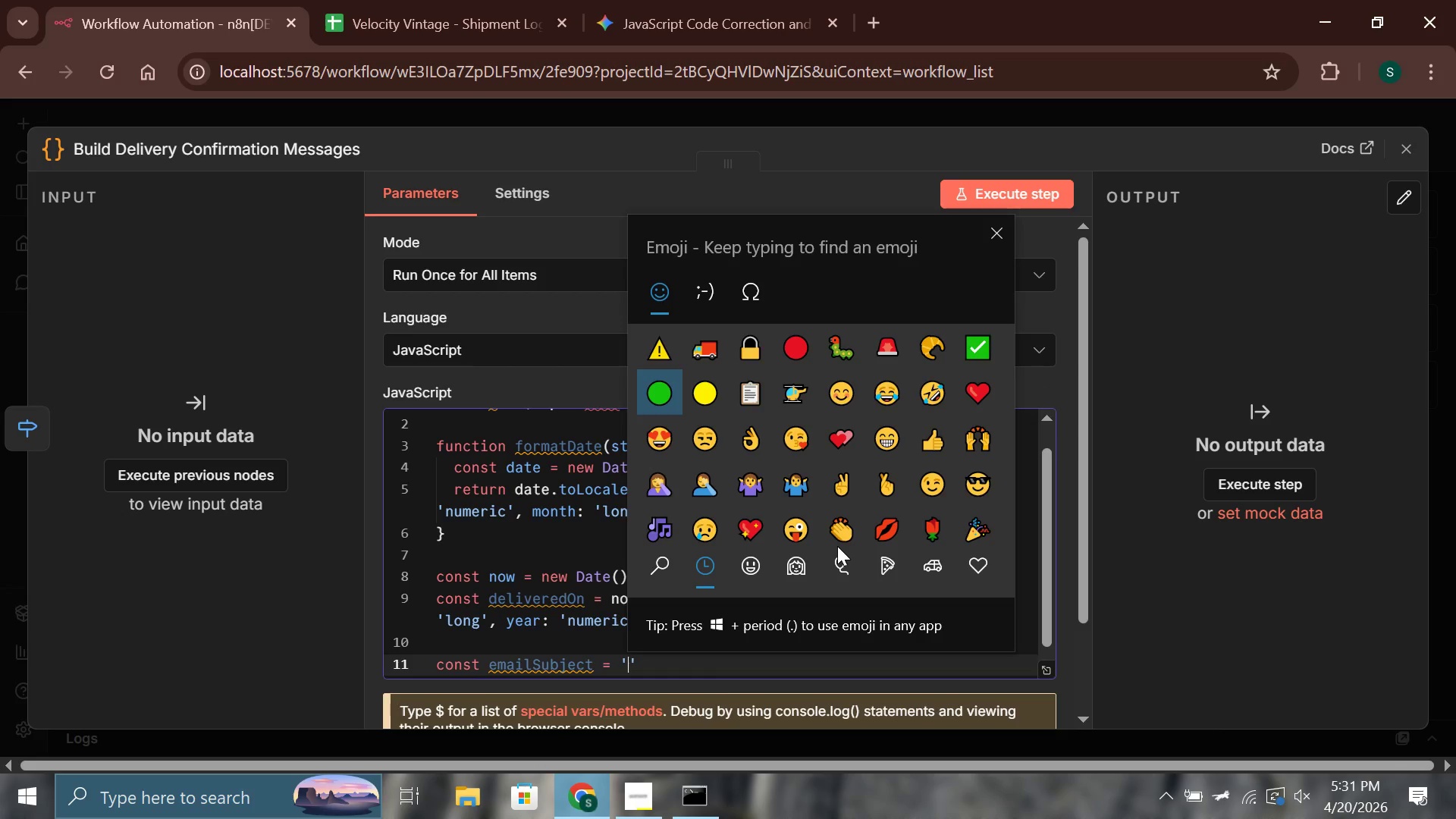 
key(ArrowLeft)
 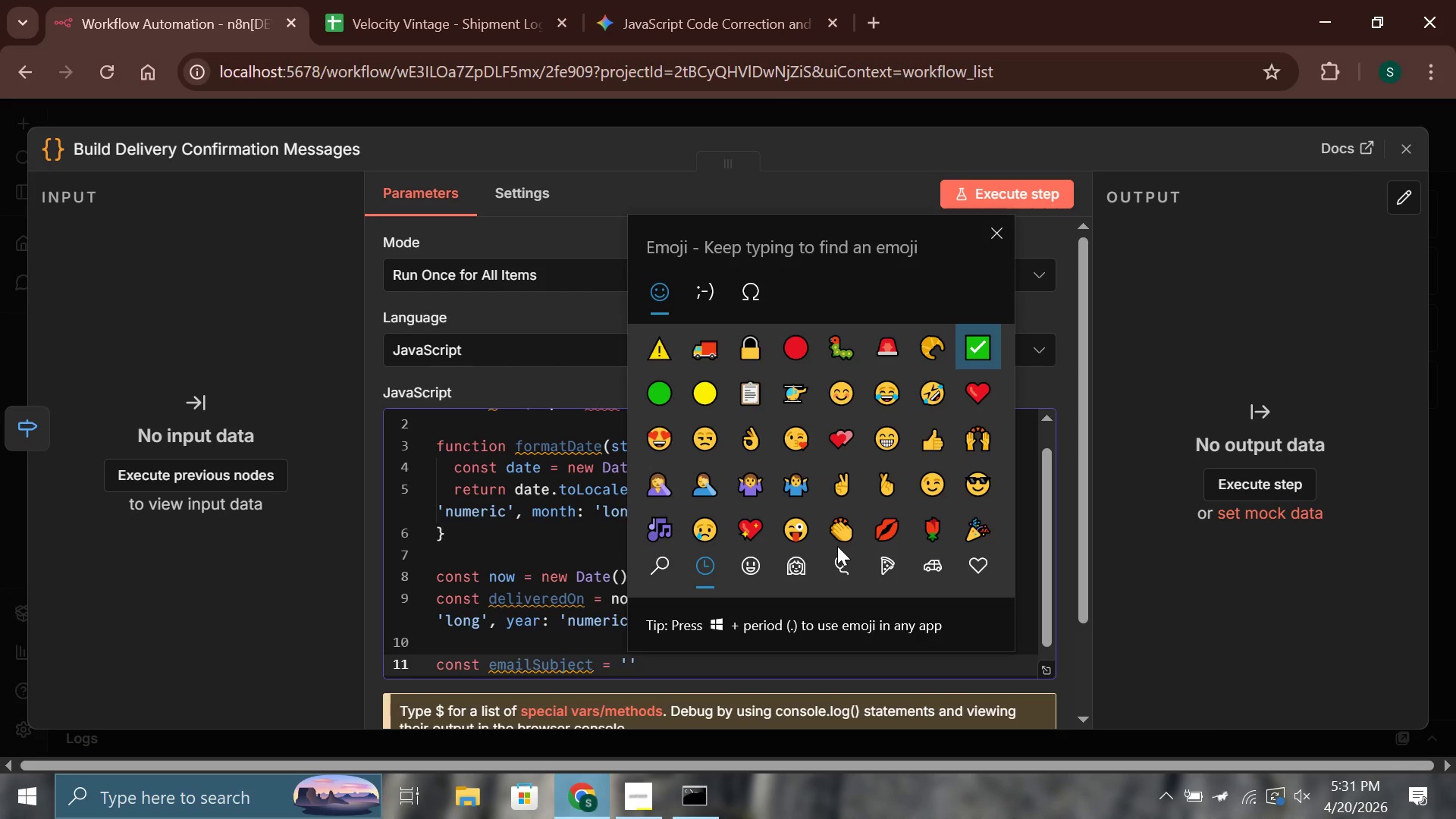 
key(Enter)
 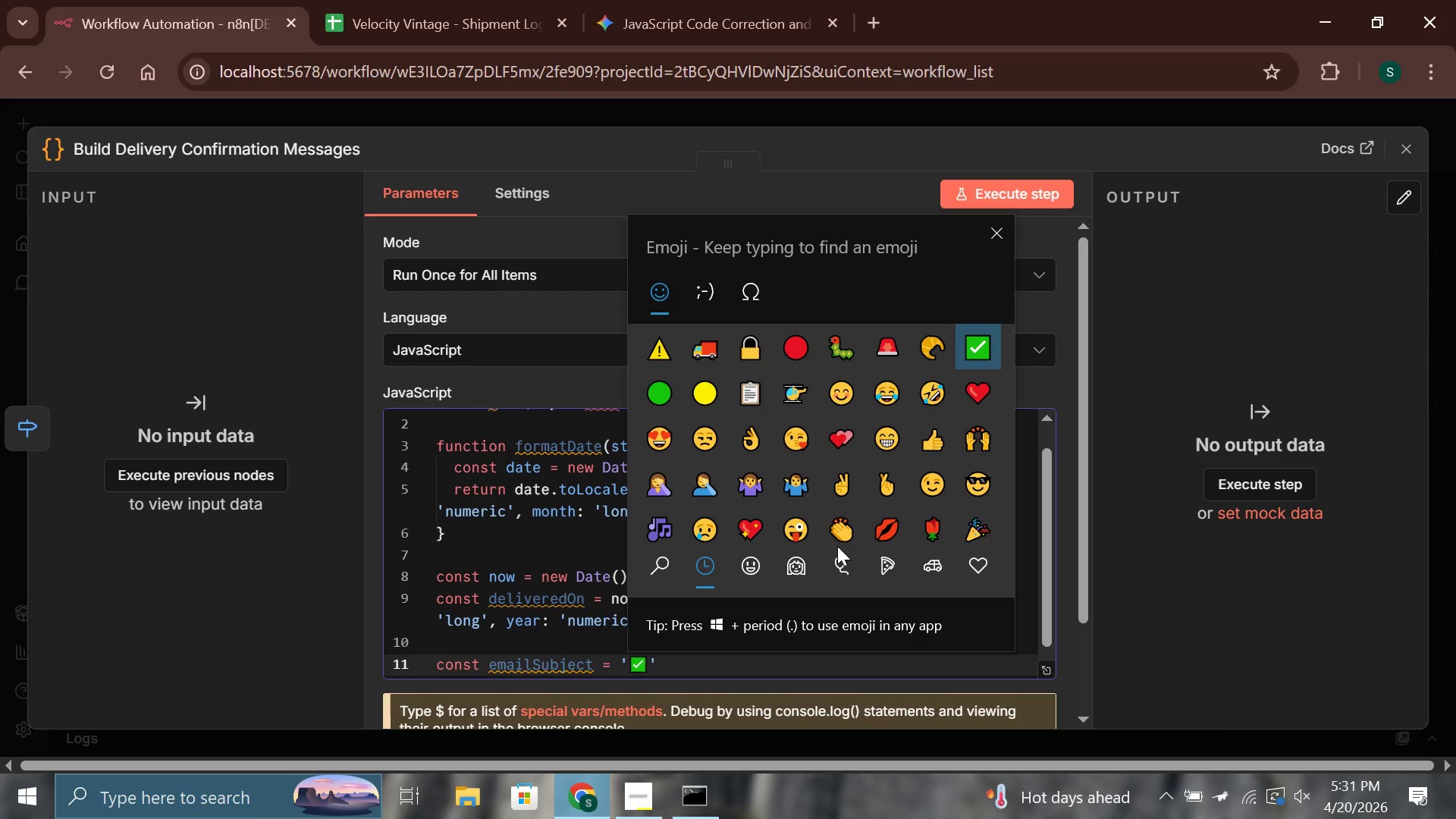 
key(Space)
 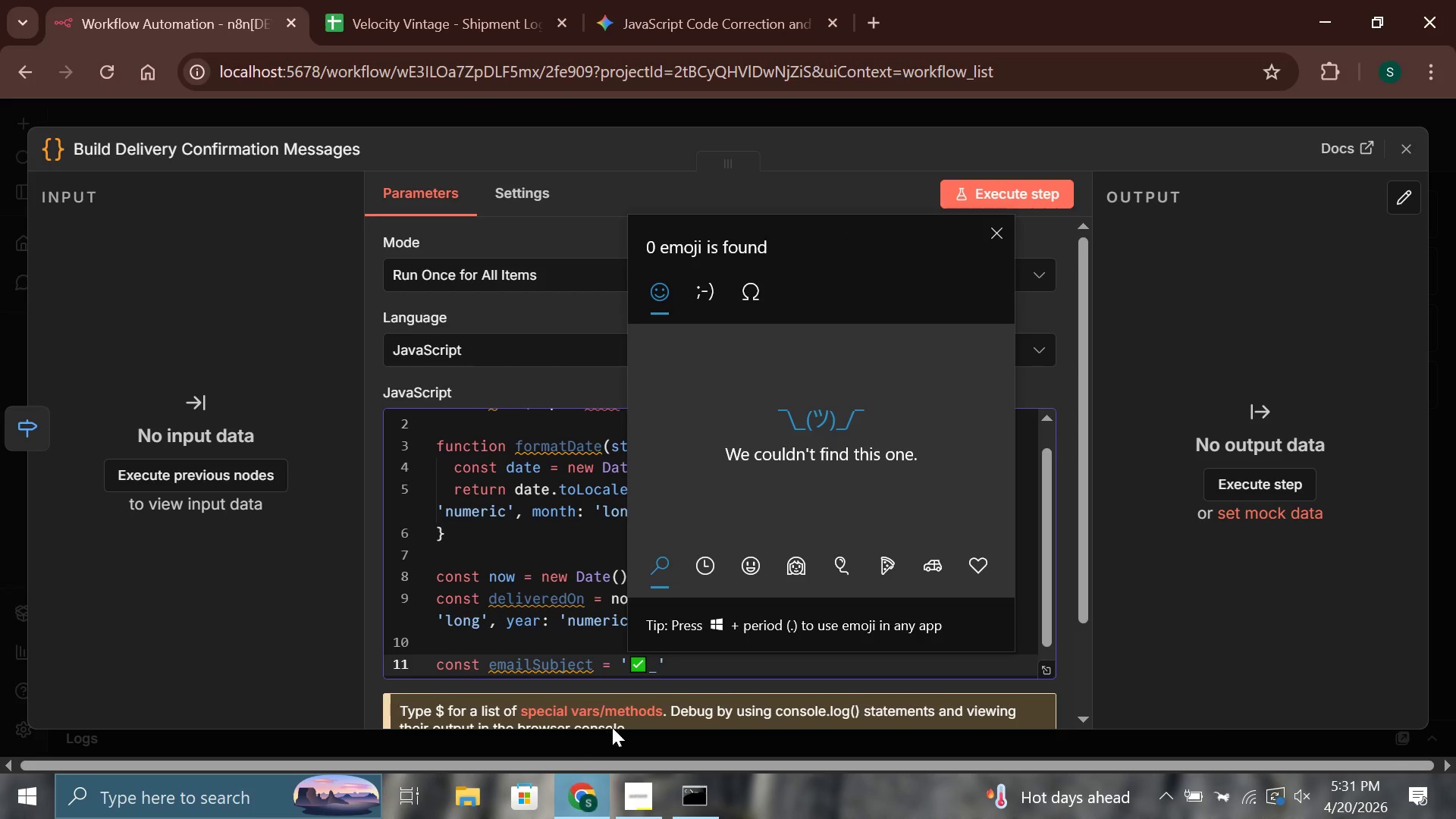 
left_click([662, 658])
 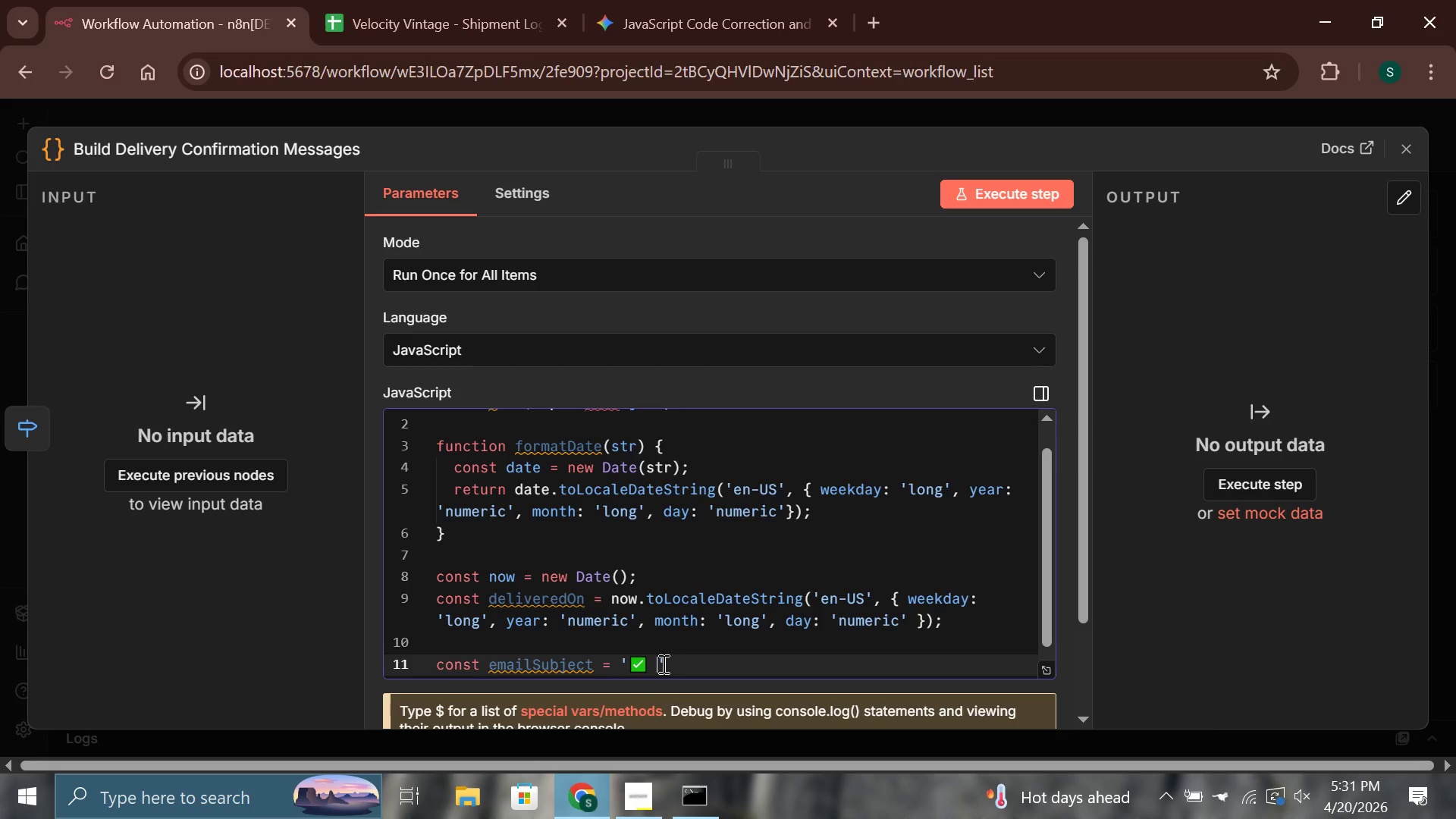 
left_click([662, 664])
 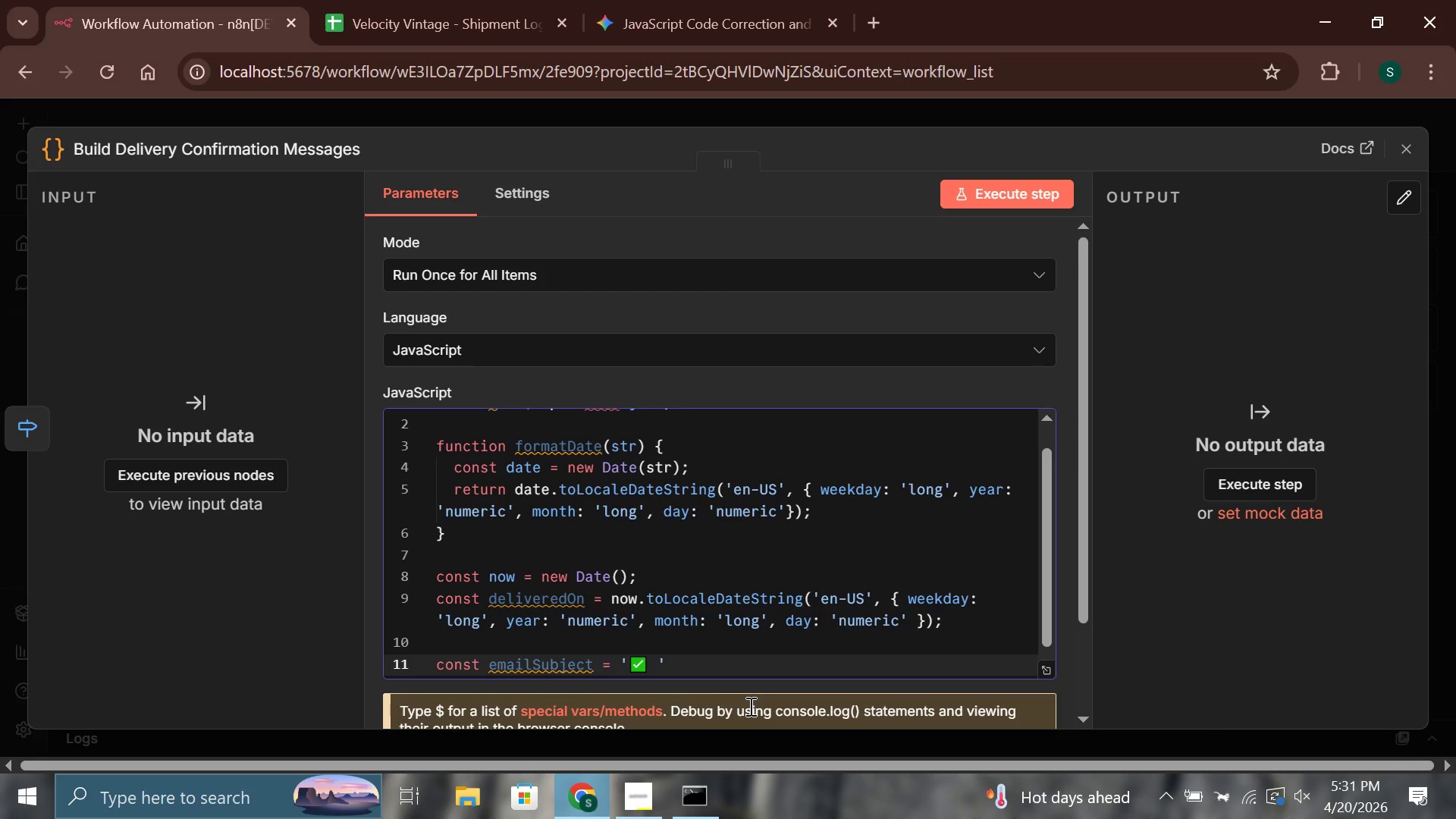 
key(ArrowLeft)
 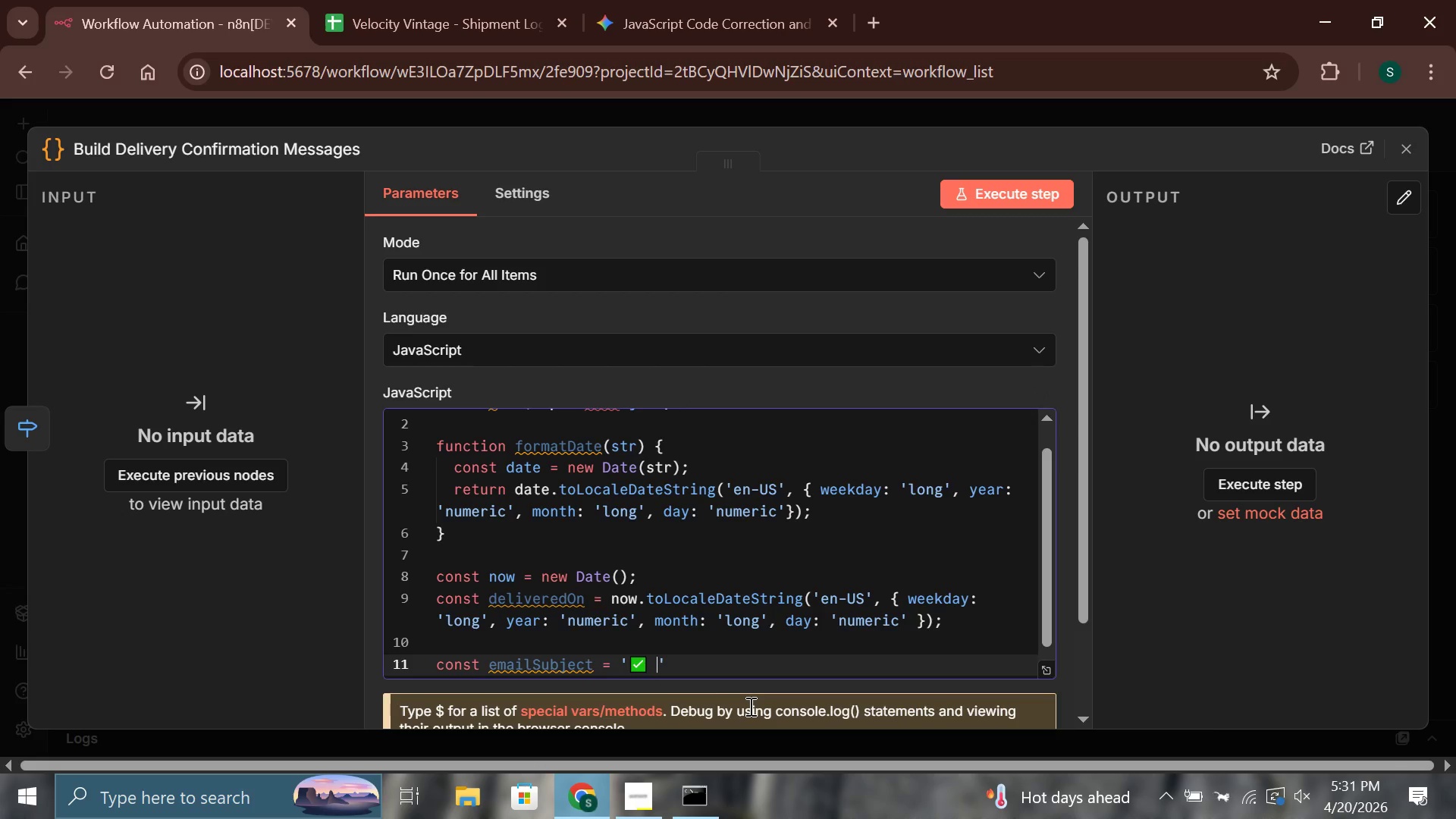 
type(Delivered )
key(Backspace)
type(: Your )
 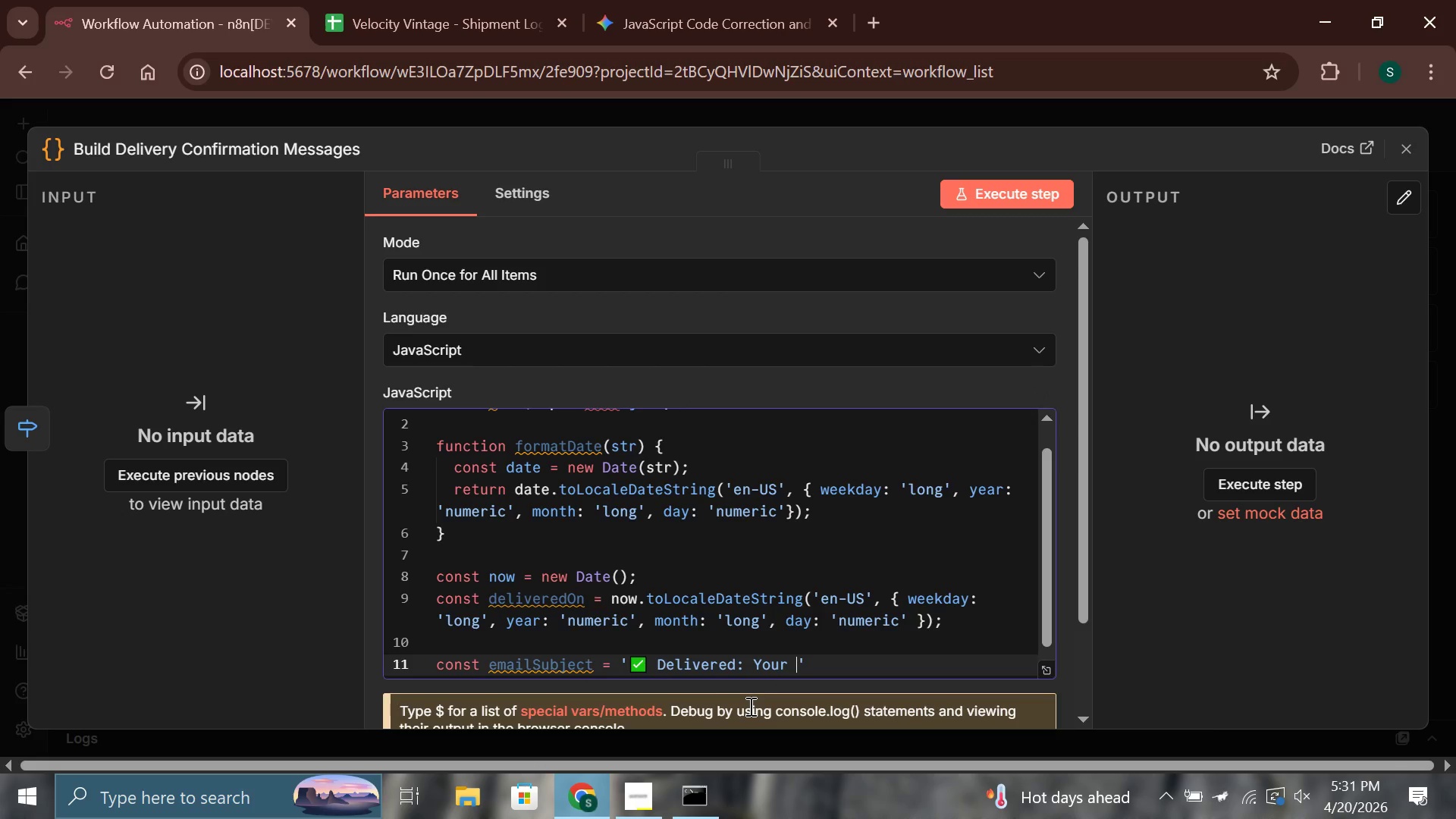 
wait(9.86)
 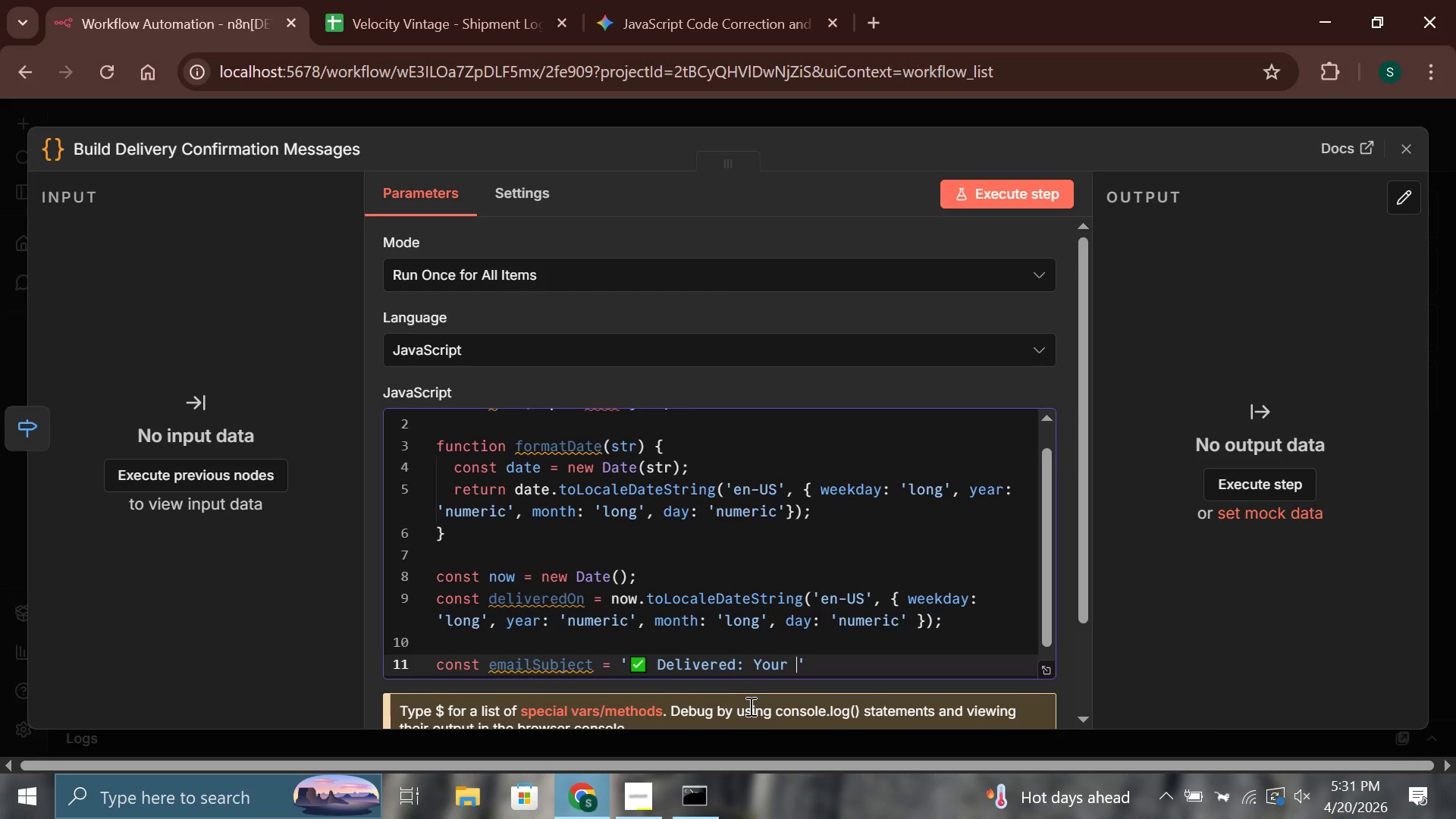 
key(ArrowRight)
 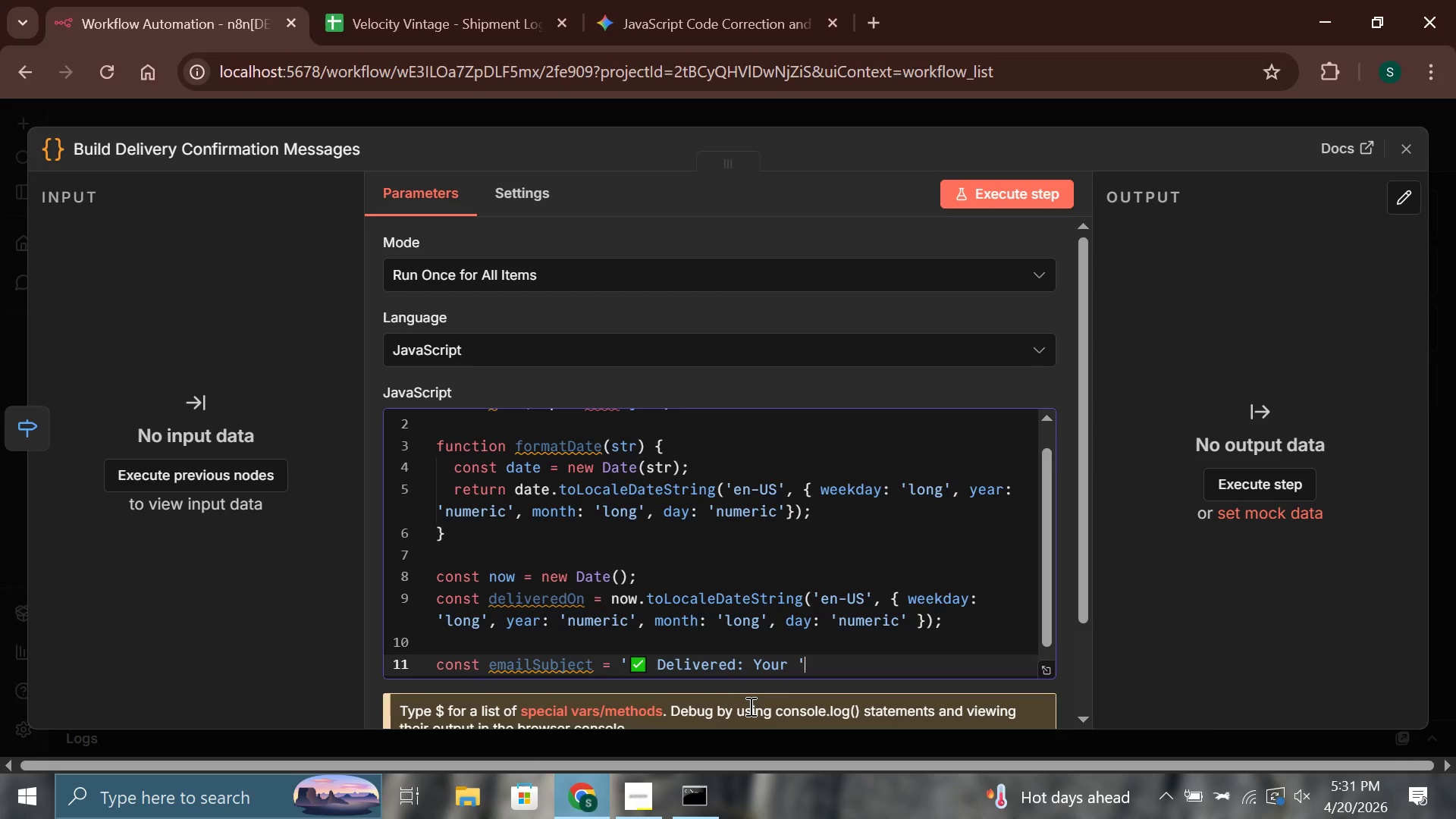 
type( + d['Vhi)
key(Backspace)
key(Backspace)
type(ehicle)
 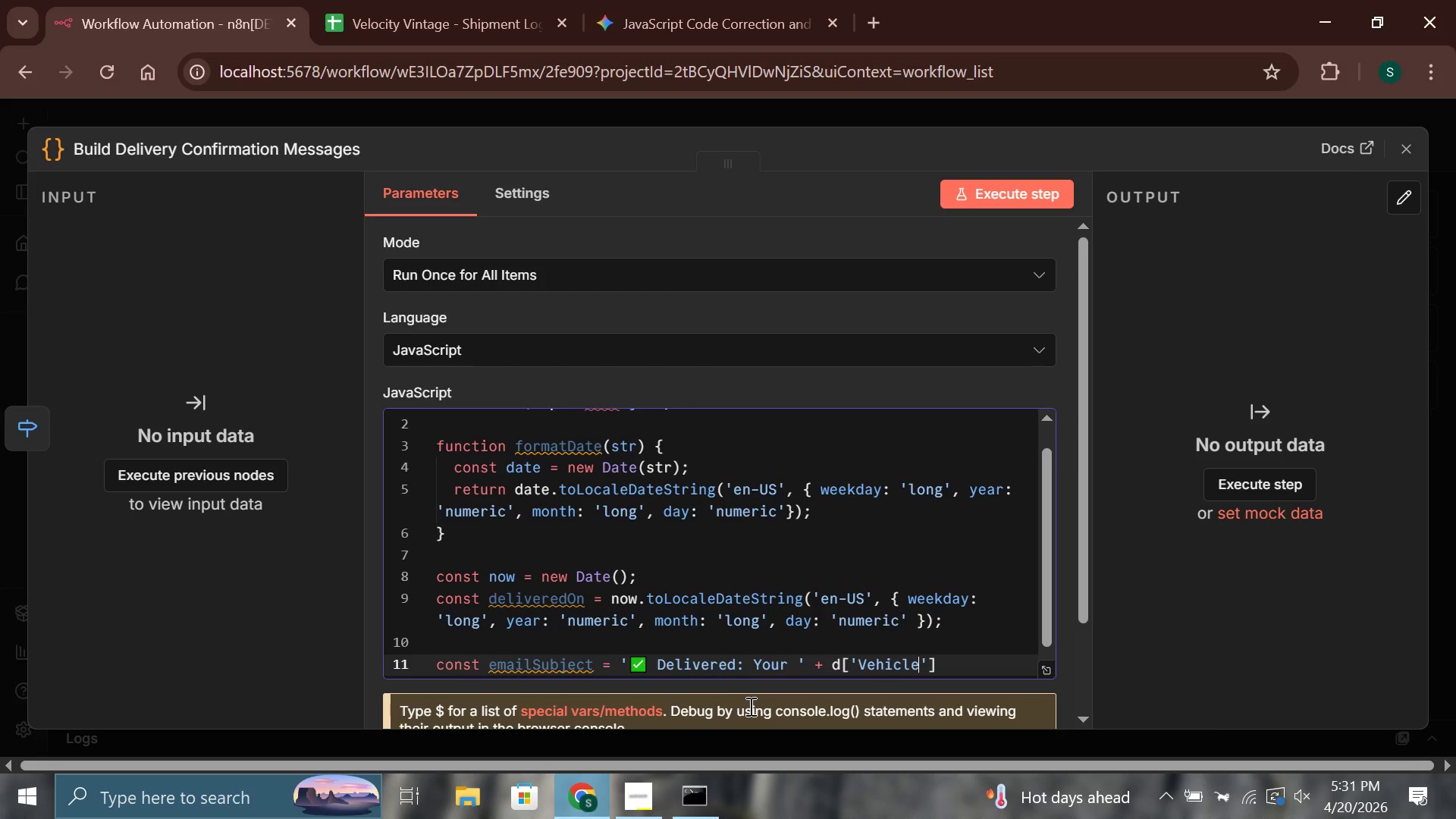 
wait(7.14)
 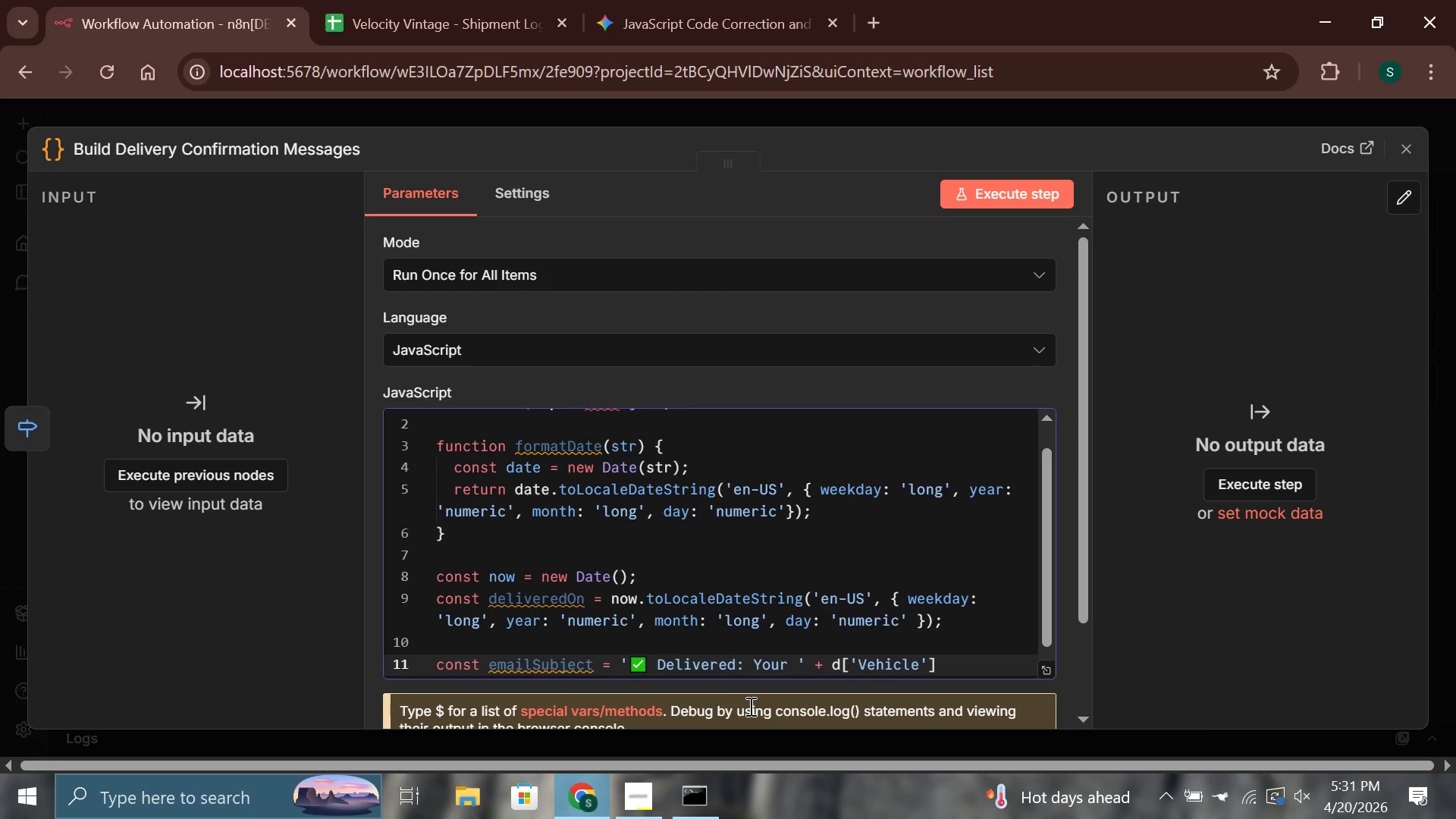 
type([PageDown][PageDown] + ' Has a)
key(Backspace)
type(Arrived)
 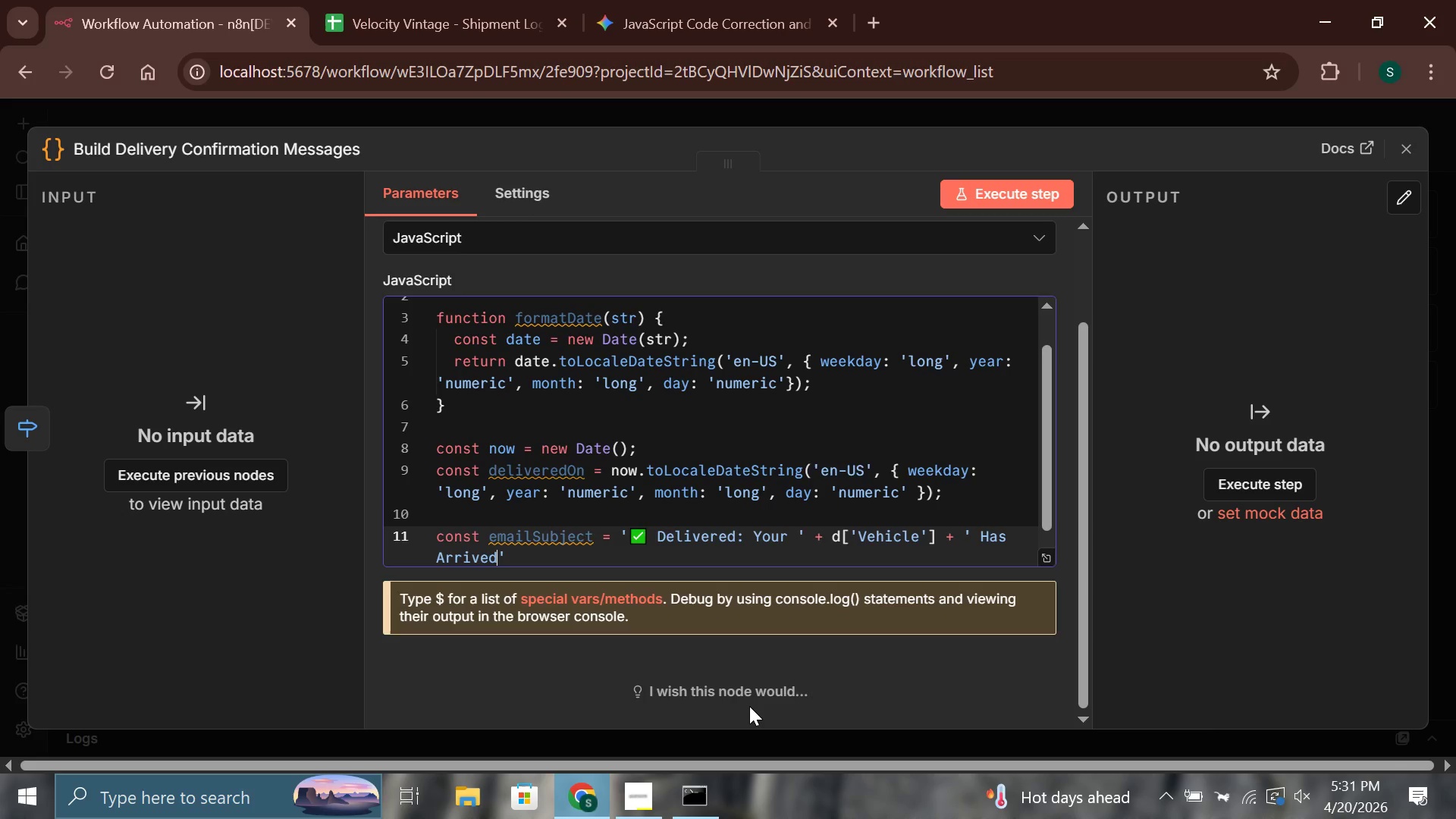 
wait(83.67)
 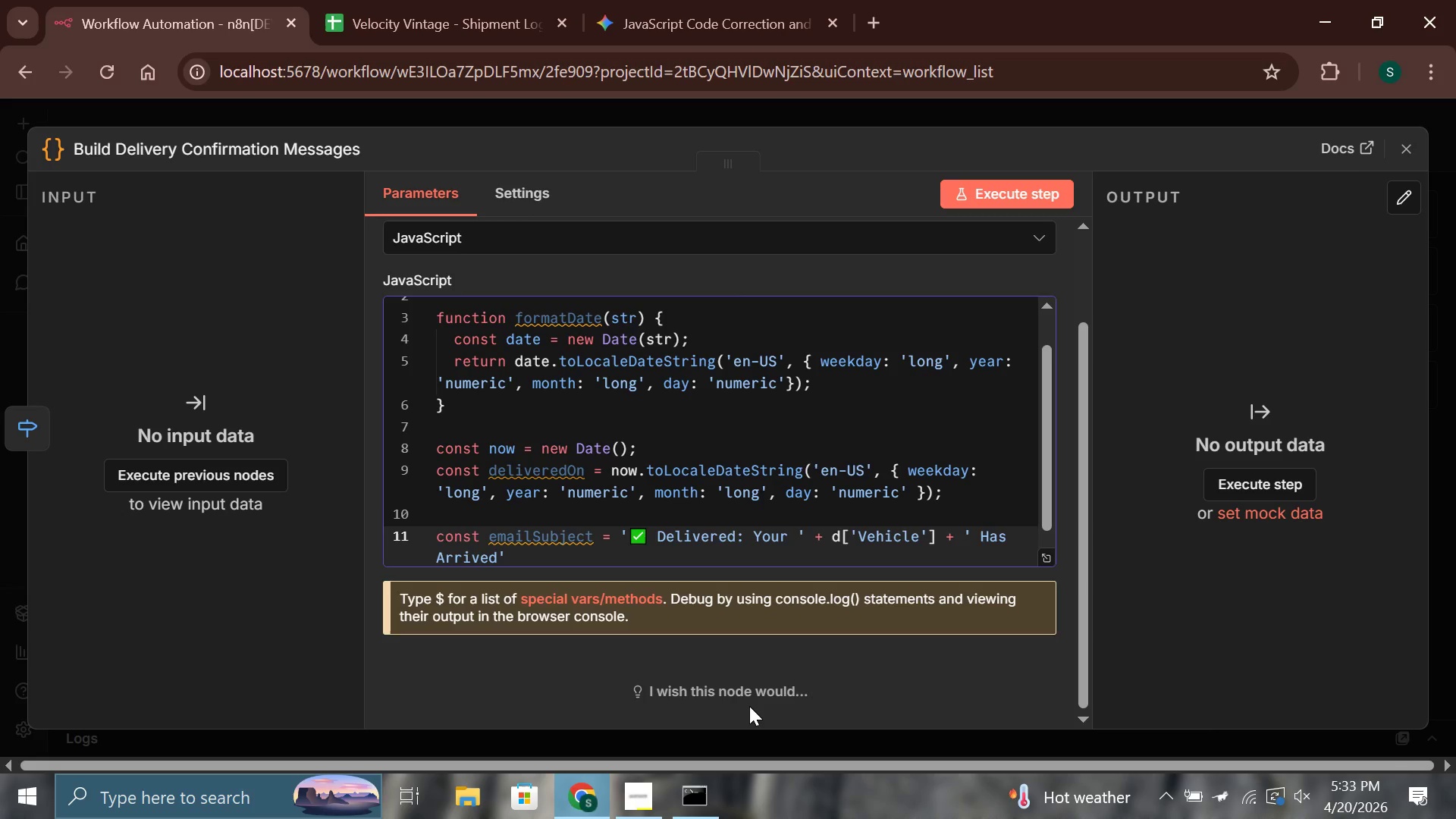 
type( Safely)
 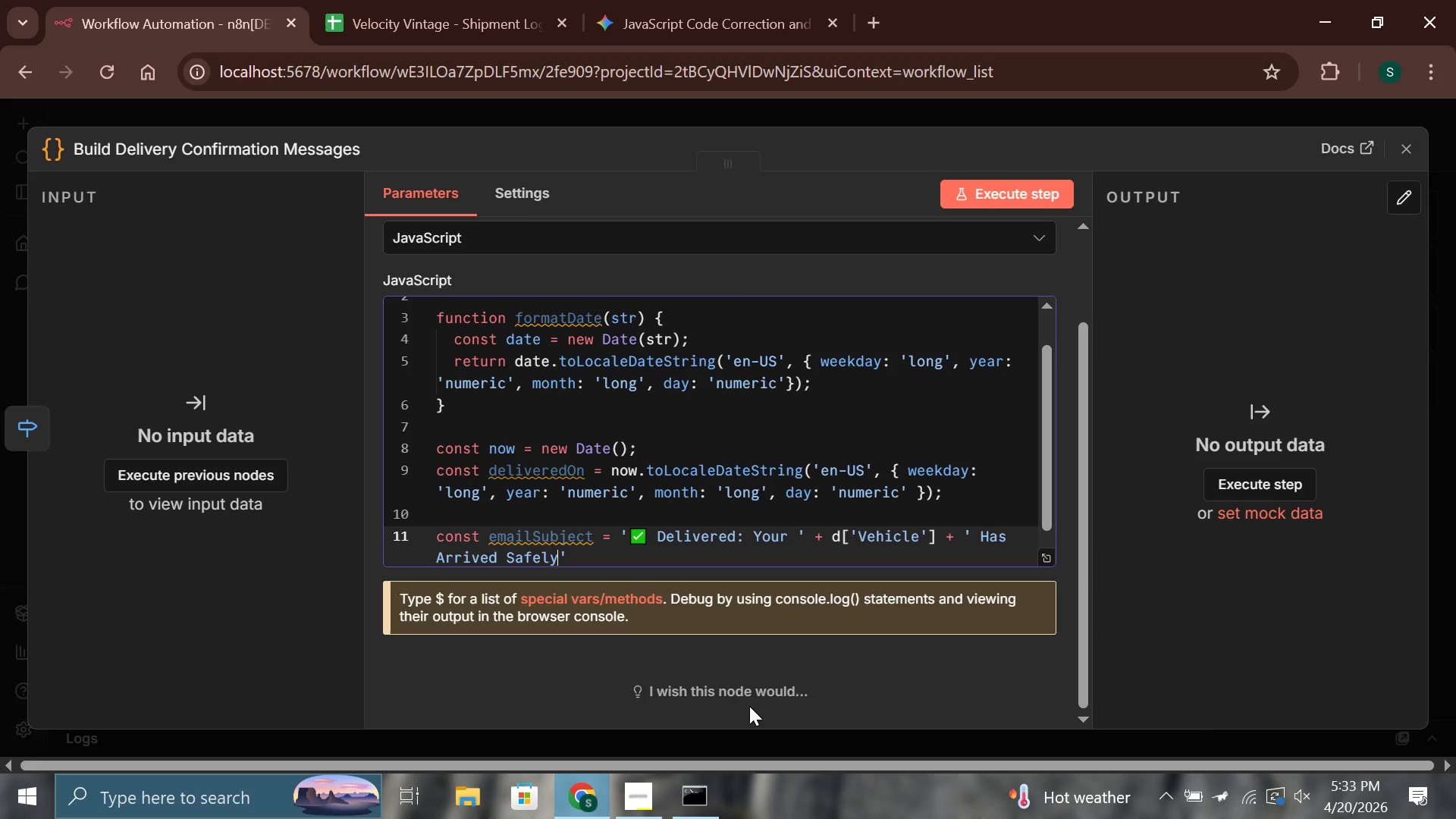 
key(ArrowRight)
 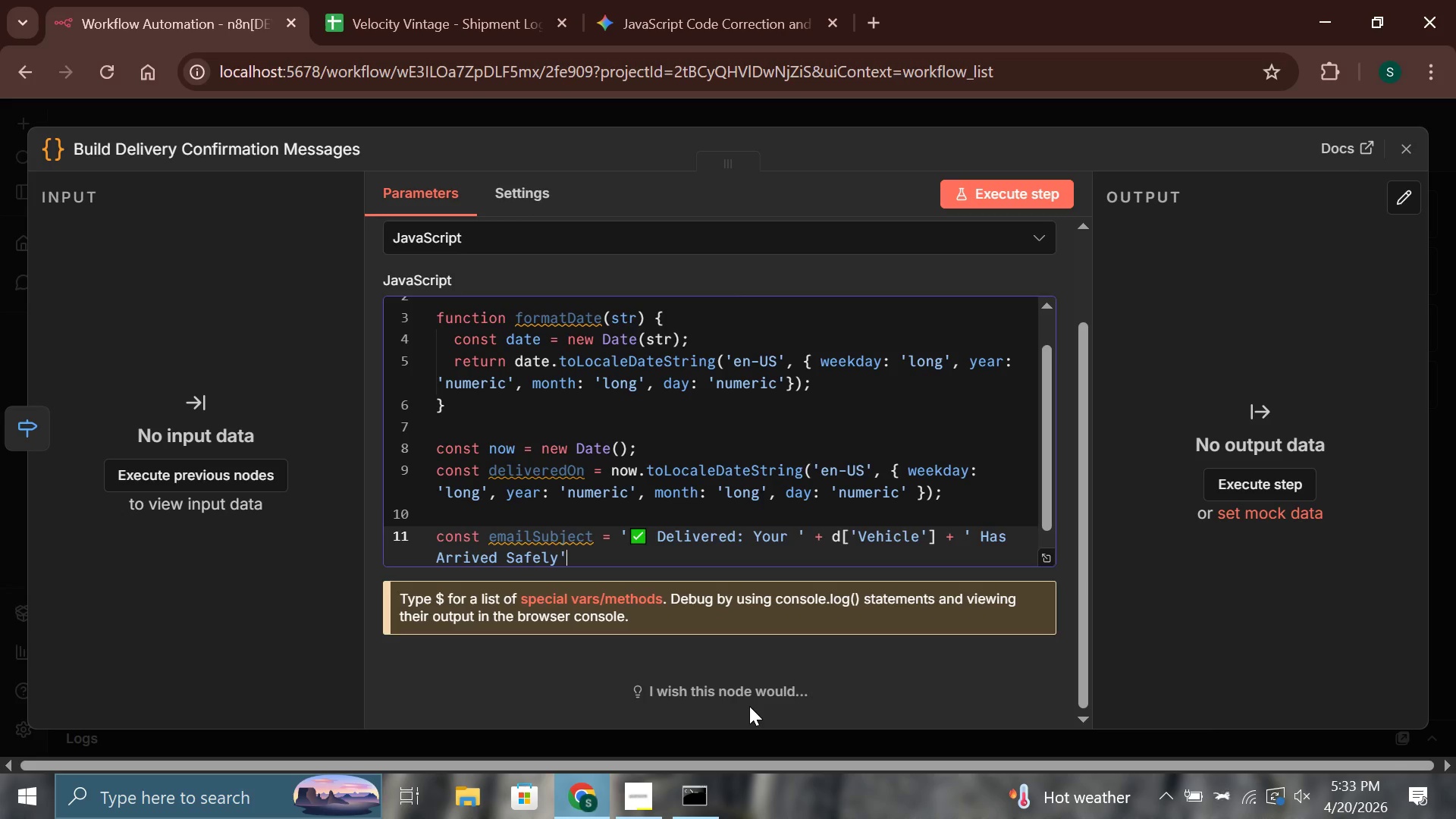 
key(Semicolon)
 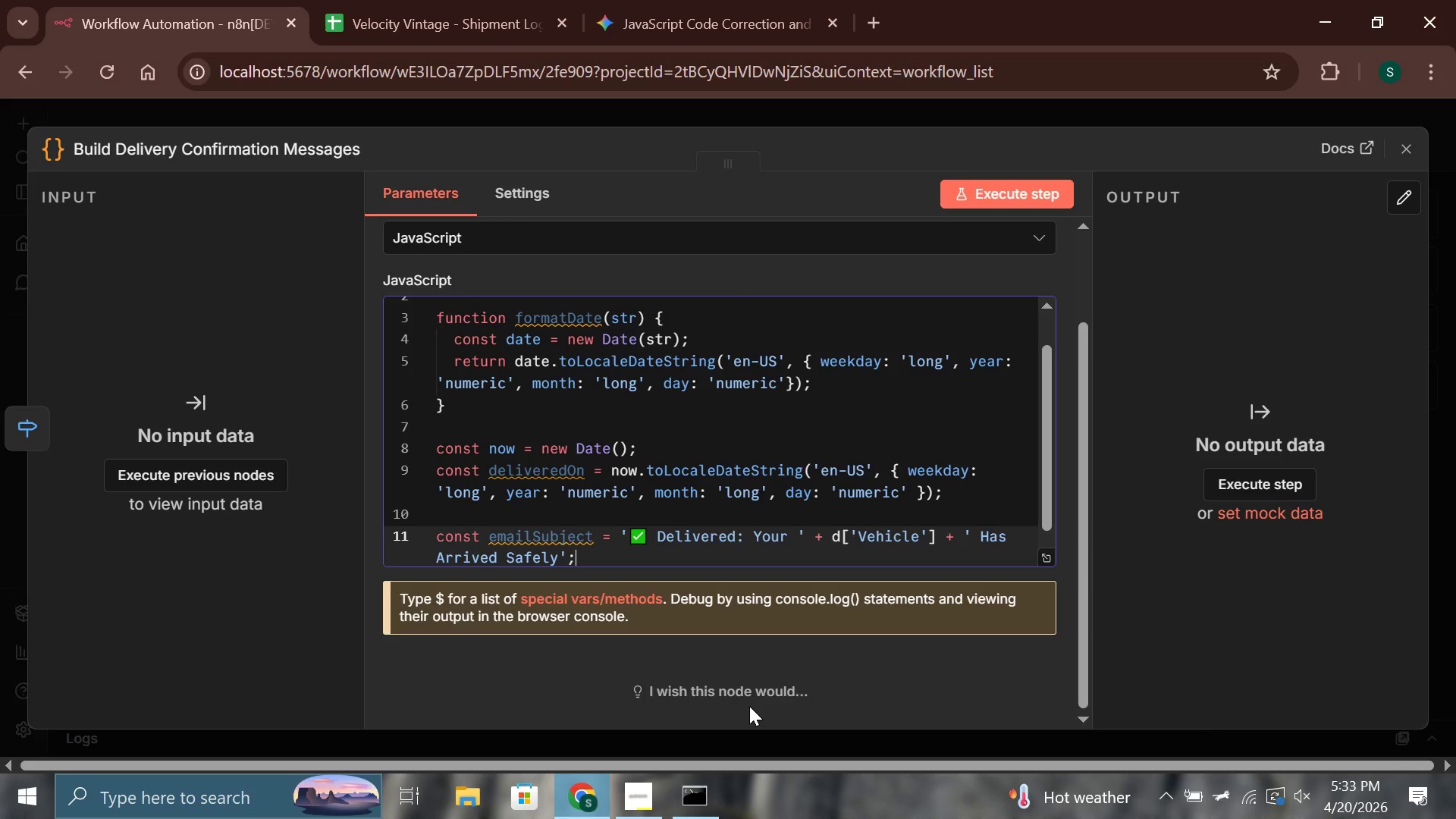 
key(Enter)
 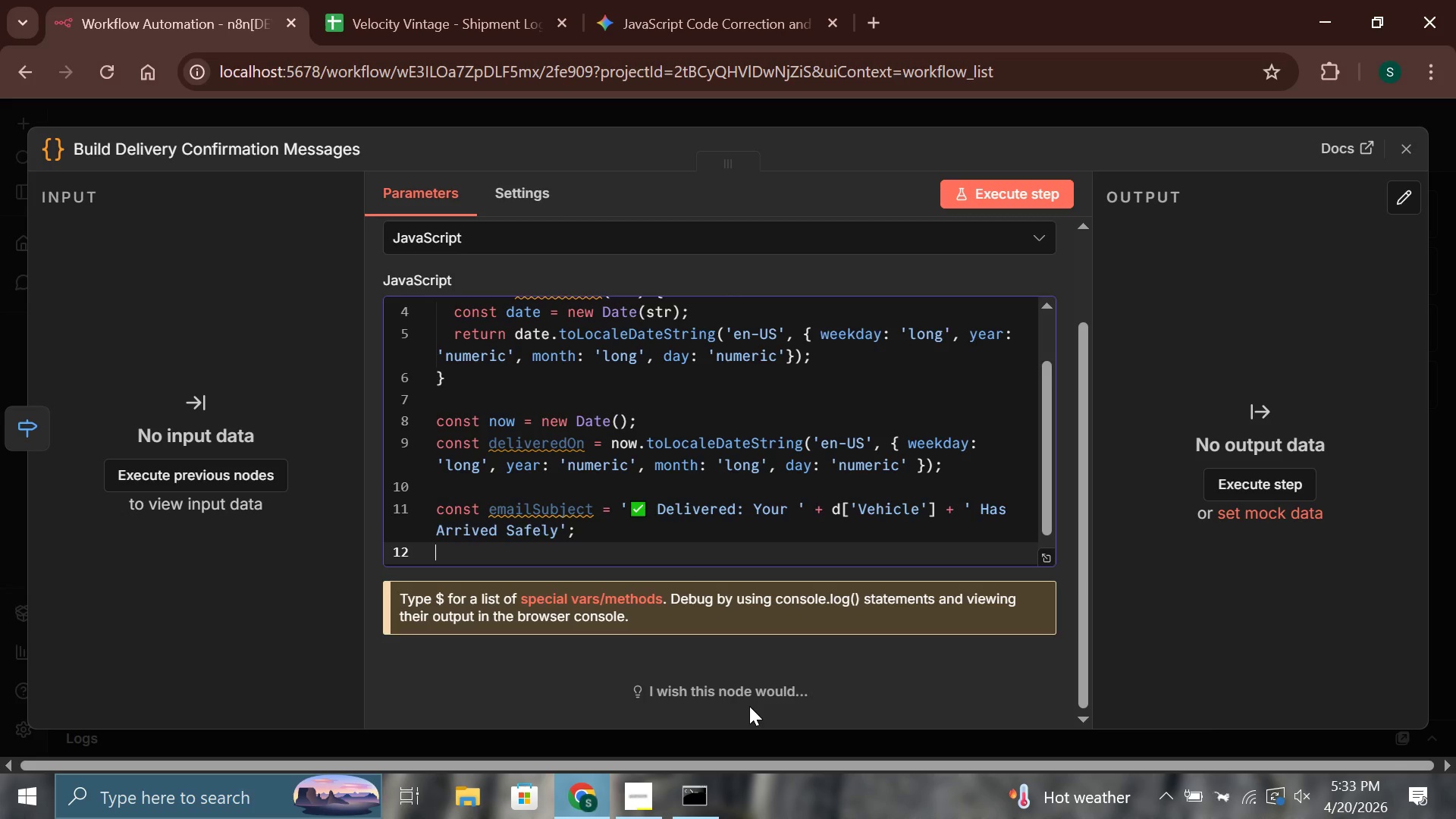 
key(Enter)
 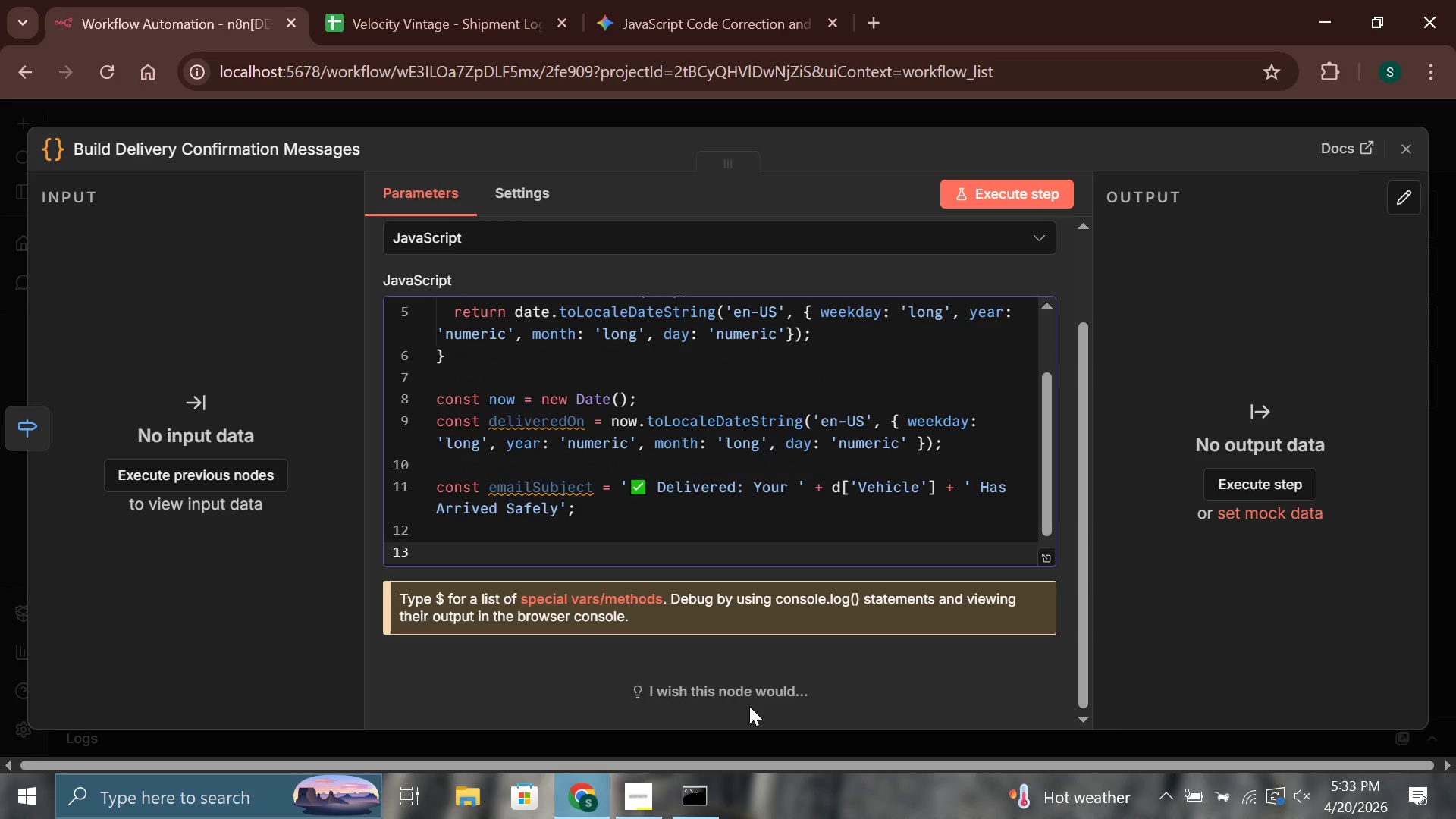 
type(const)
 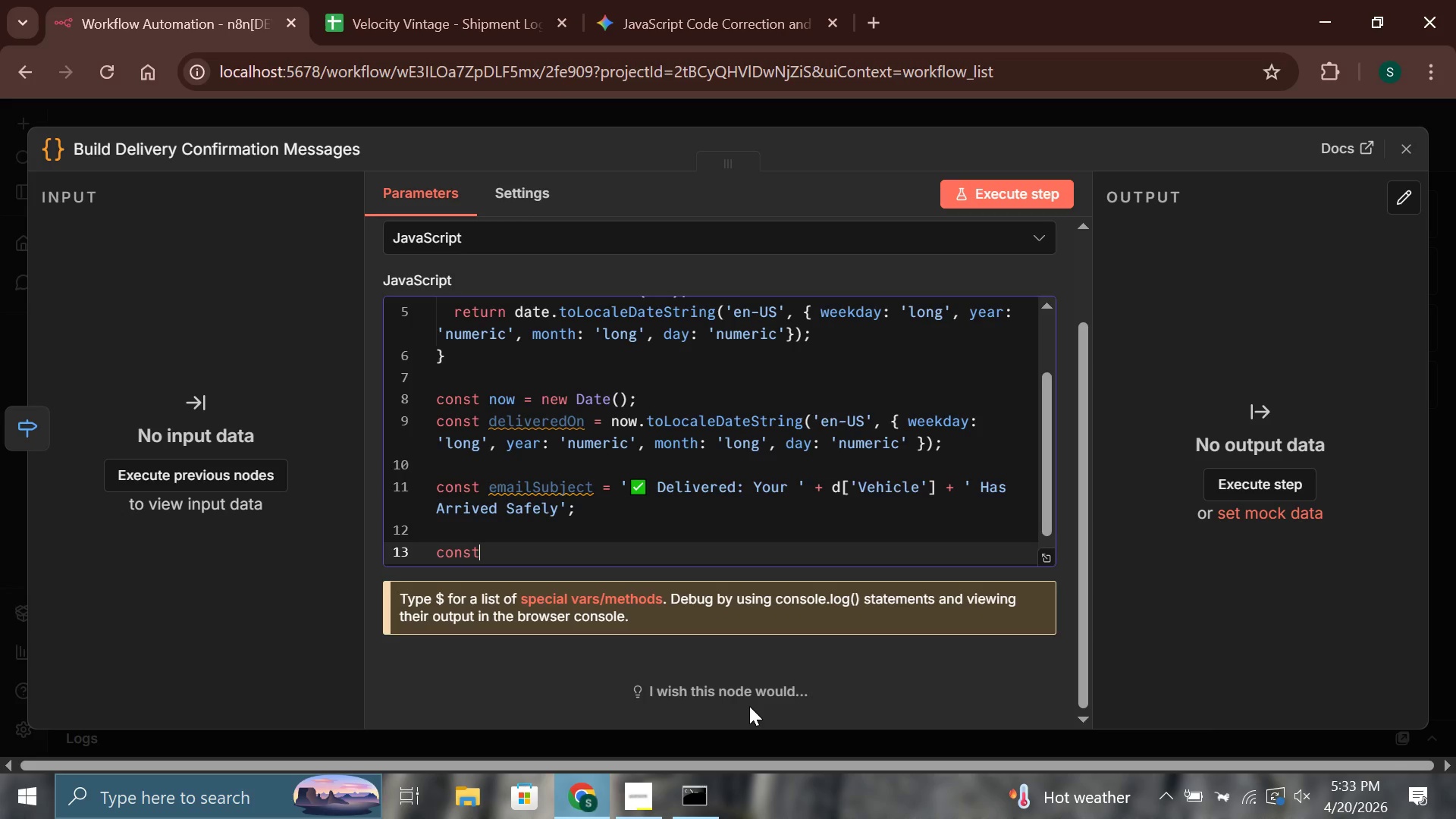 
wait(7.06)
 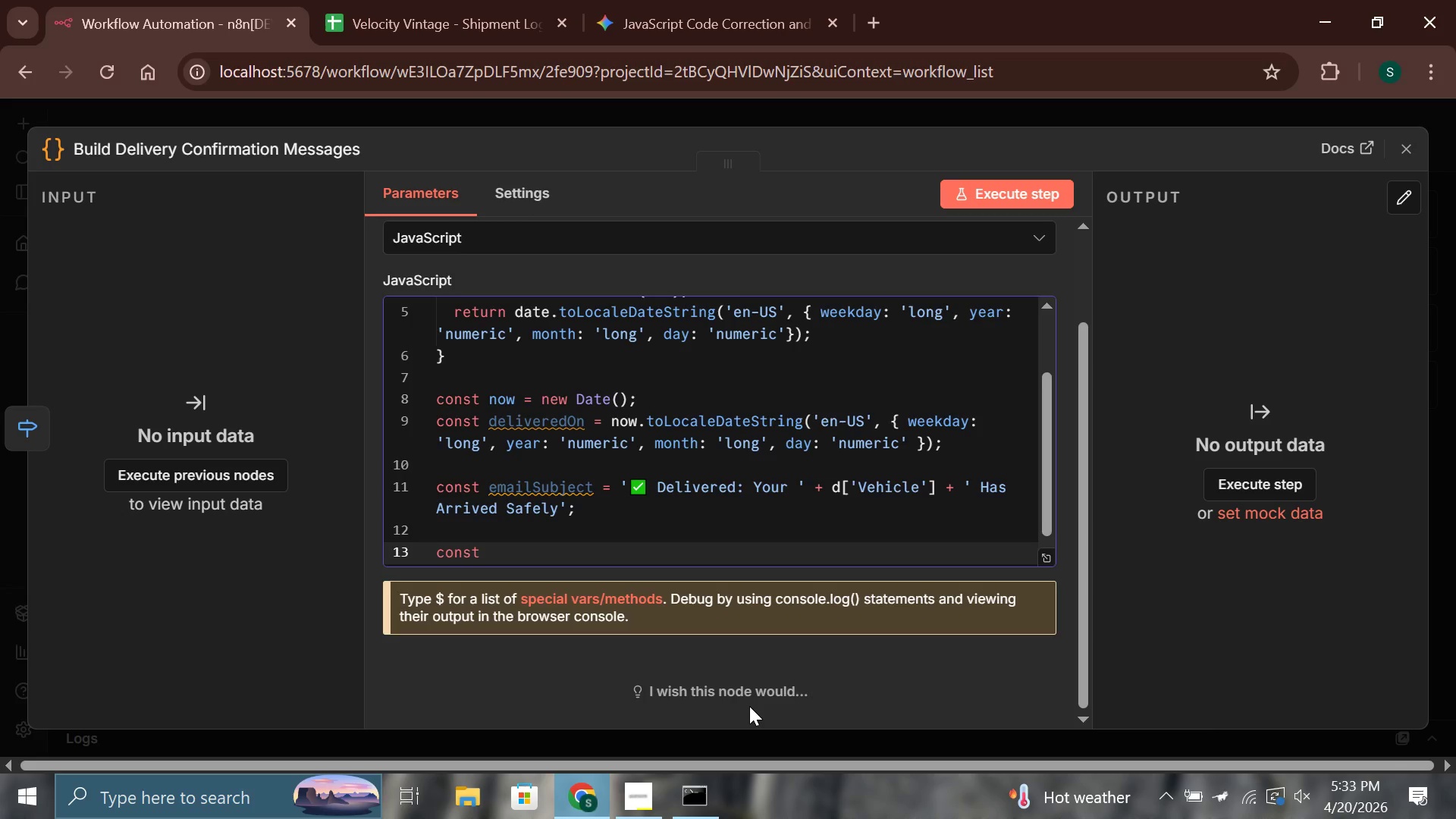 
type( emailHtl)
key(Backspace)
type(ml = '<div style="d)
key(Backspace)
type(font-family)
key(Backspace)
type(y:Geor)
 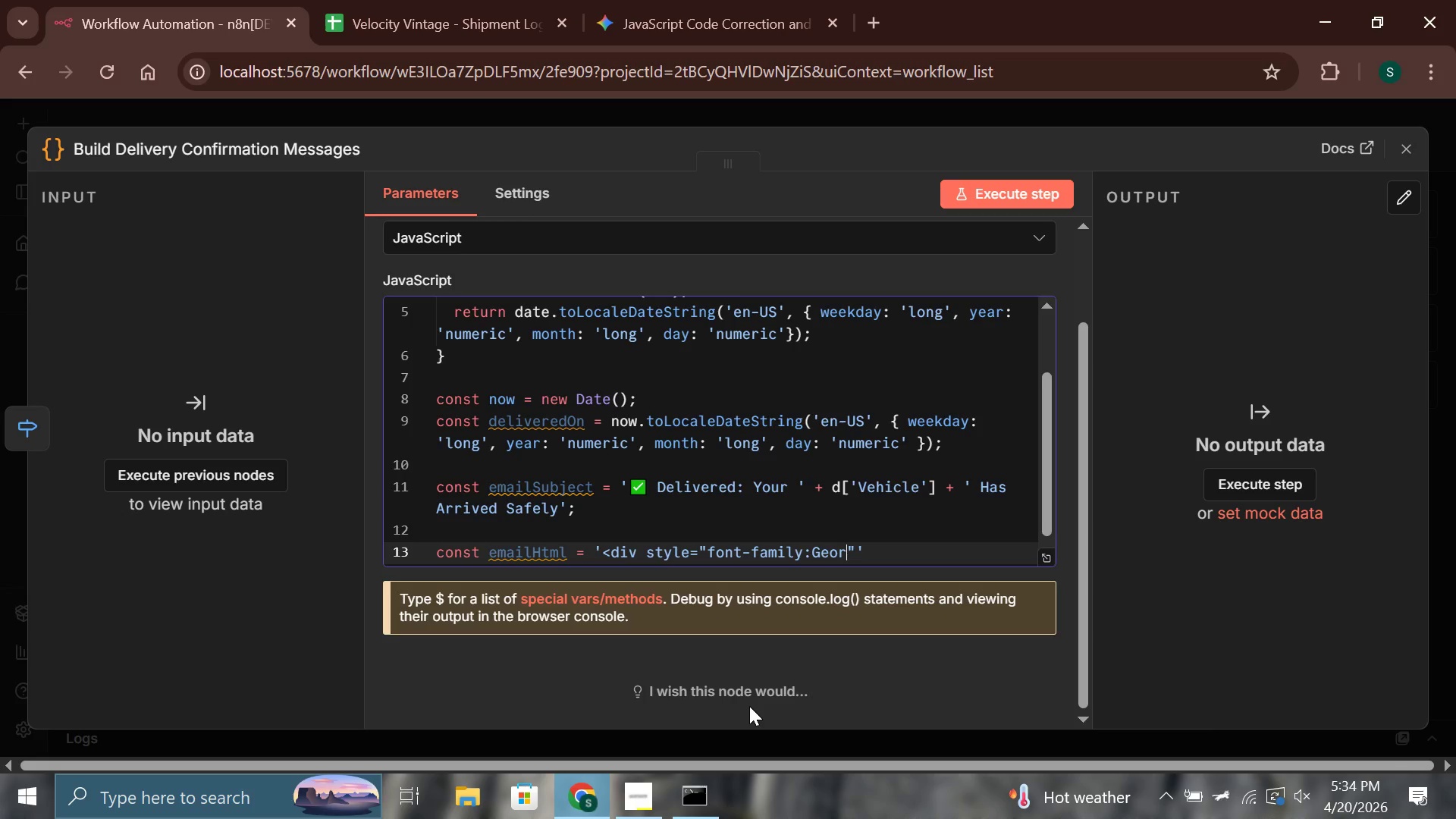 
type(gia,serif;max-width:600px;padding)
 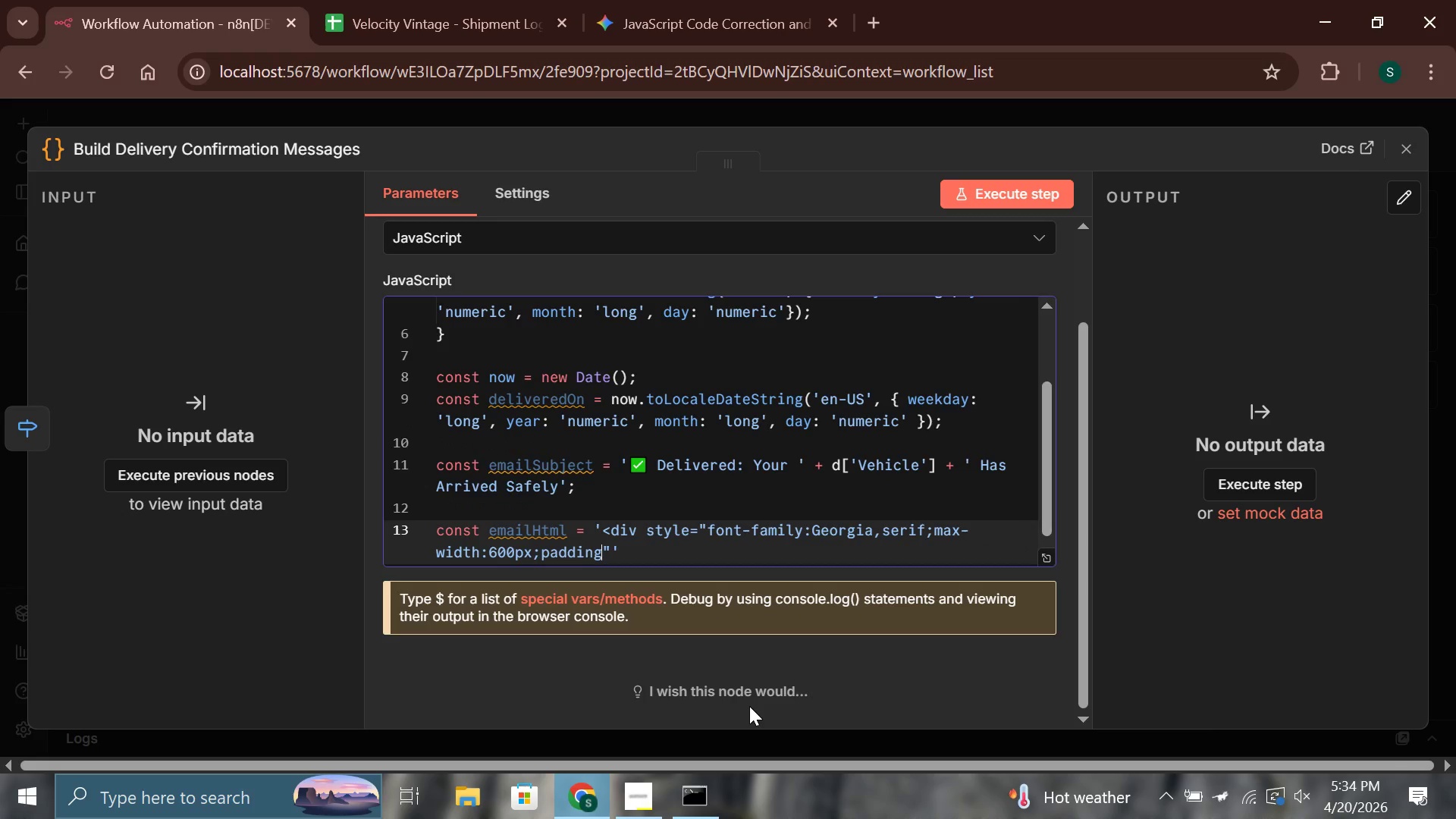 
type(:30px;n)
key(Backspace)
type(border:1px solid #c9a96e;background:#fafaf7[PageDown][PageUp][PageDown])
 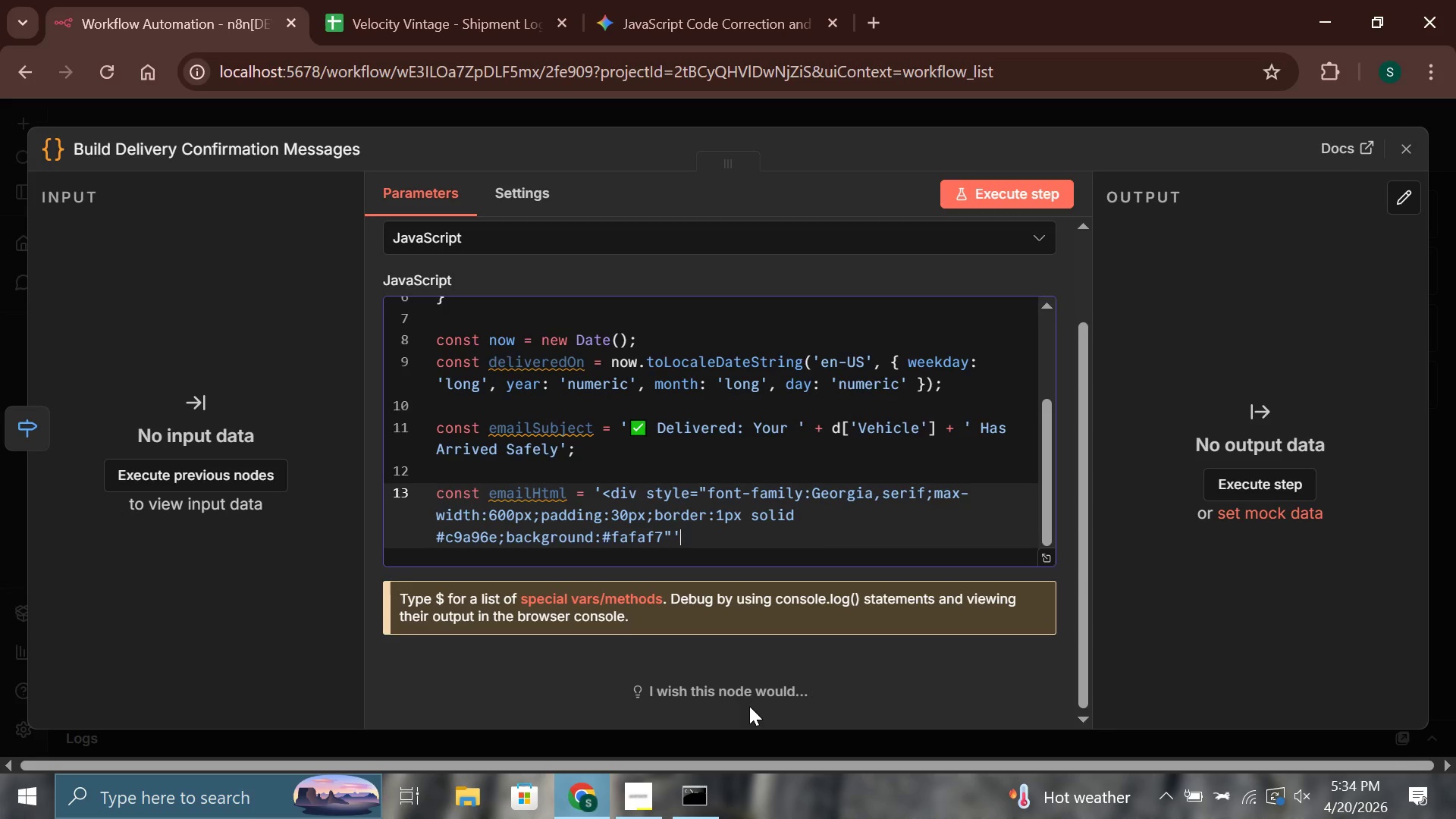 
 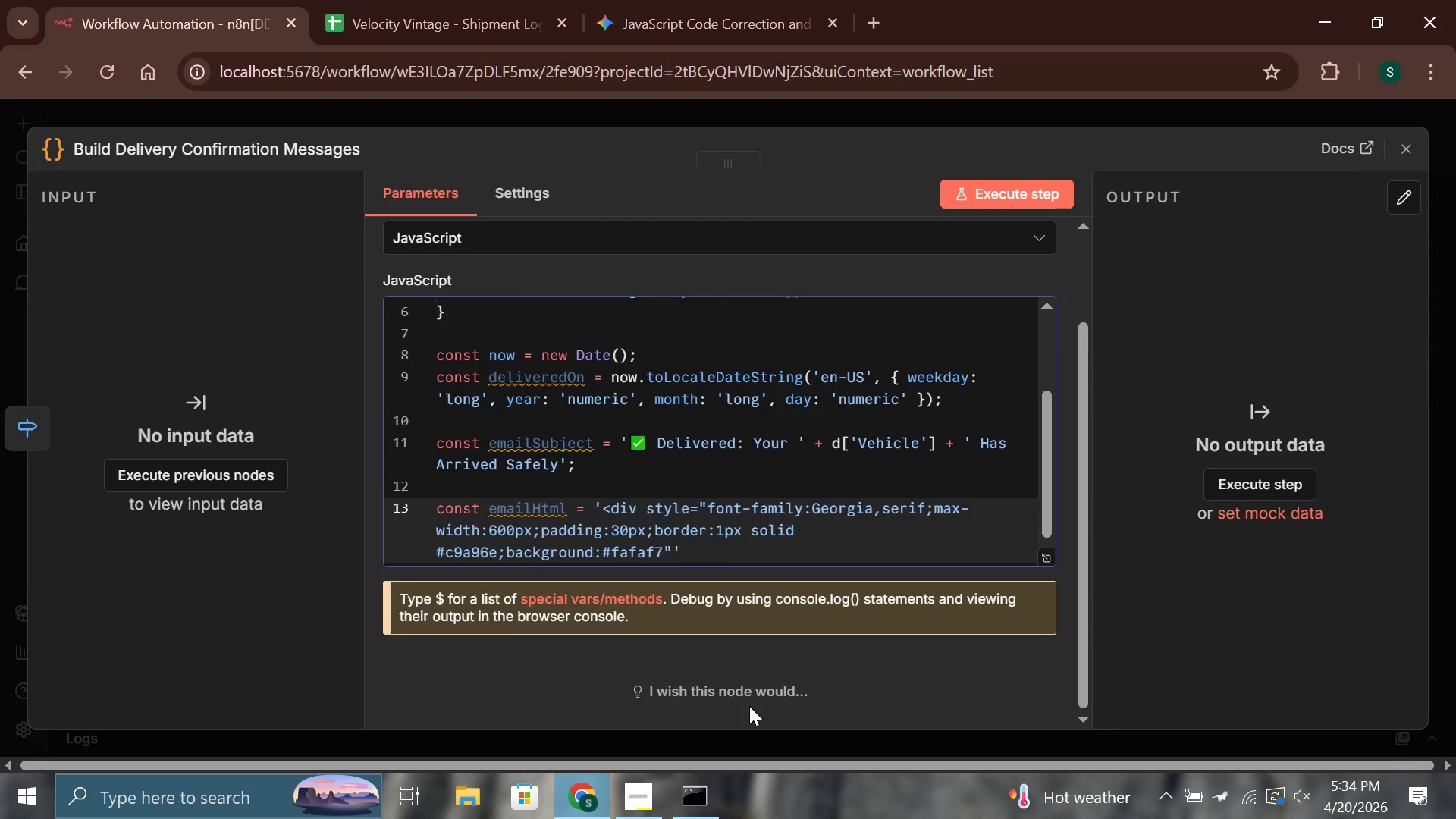 
key(ArrowLeft)
 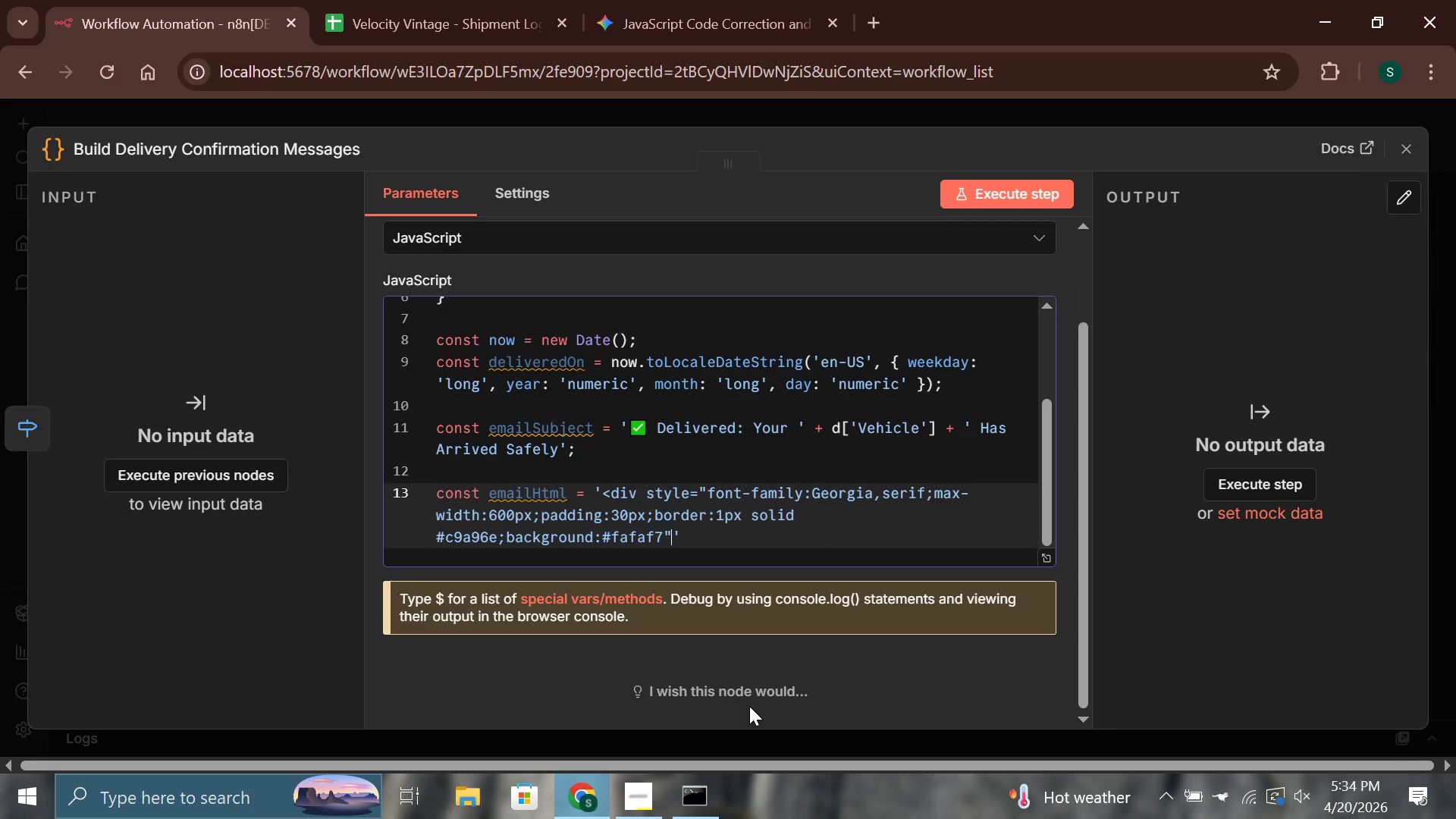 
key(ArrowLeft)
 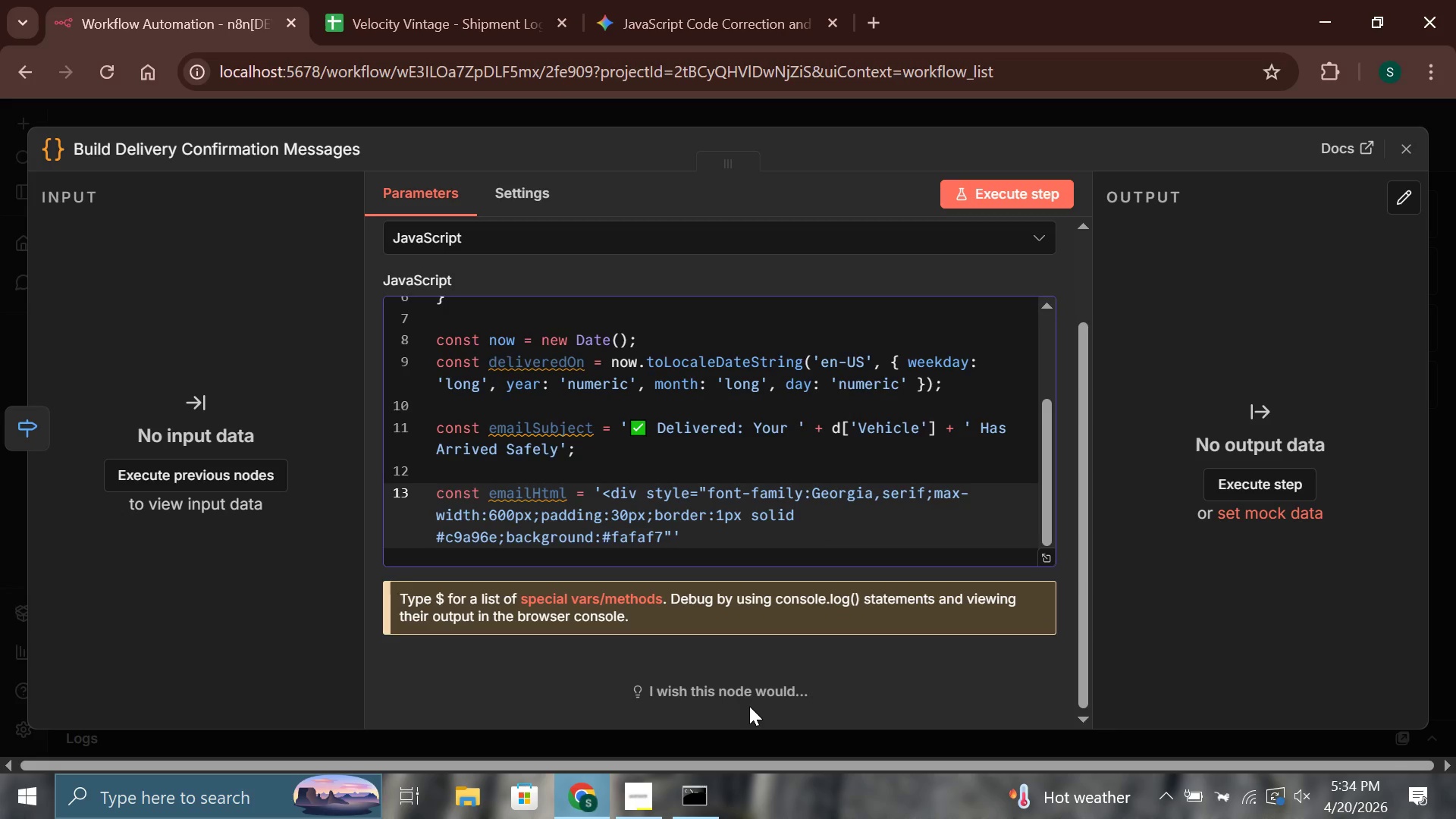 
key(Semicolon)
 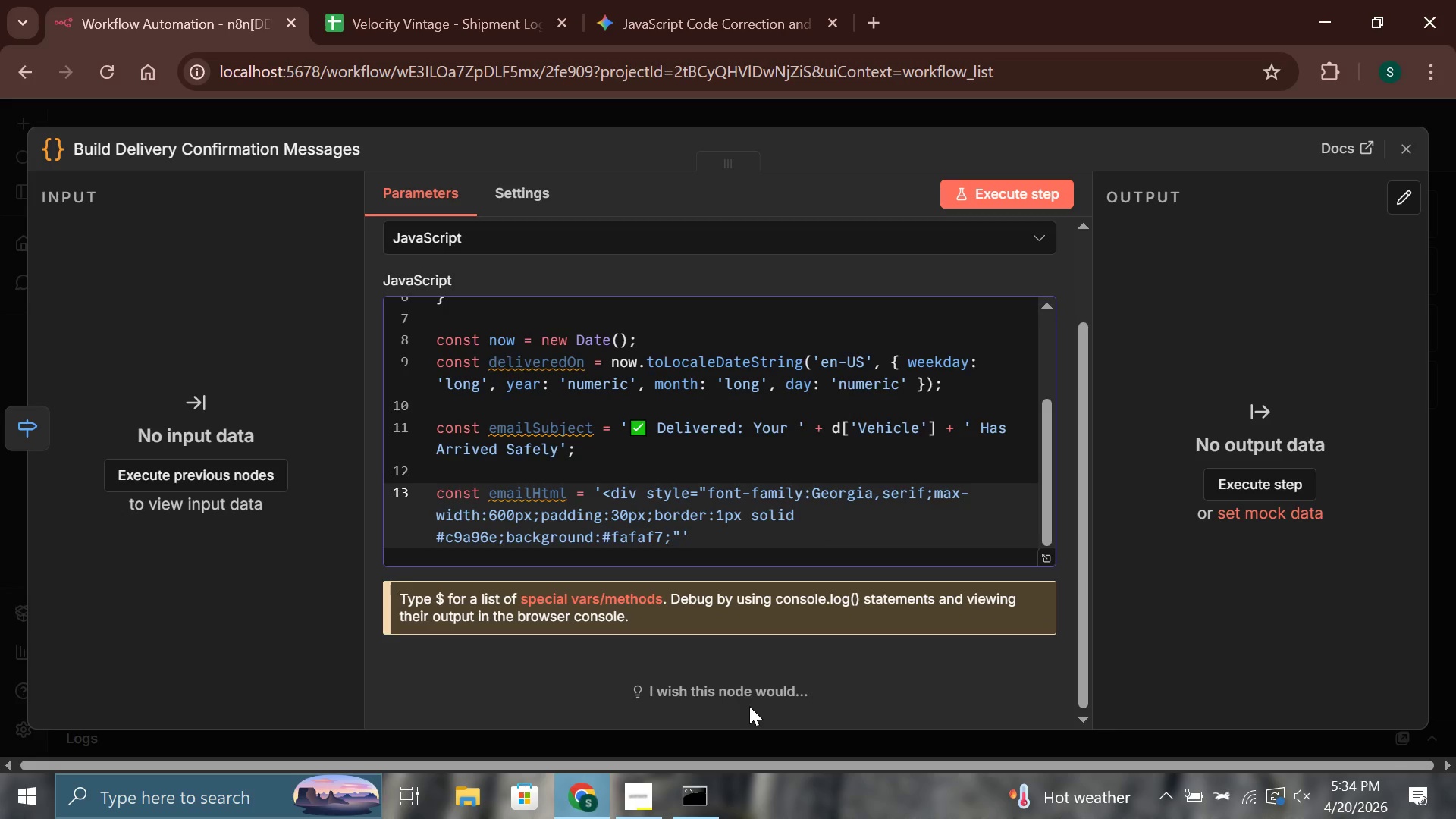 
key(ArrowRight)
 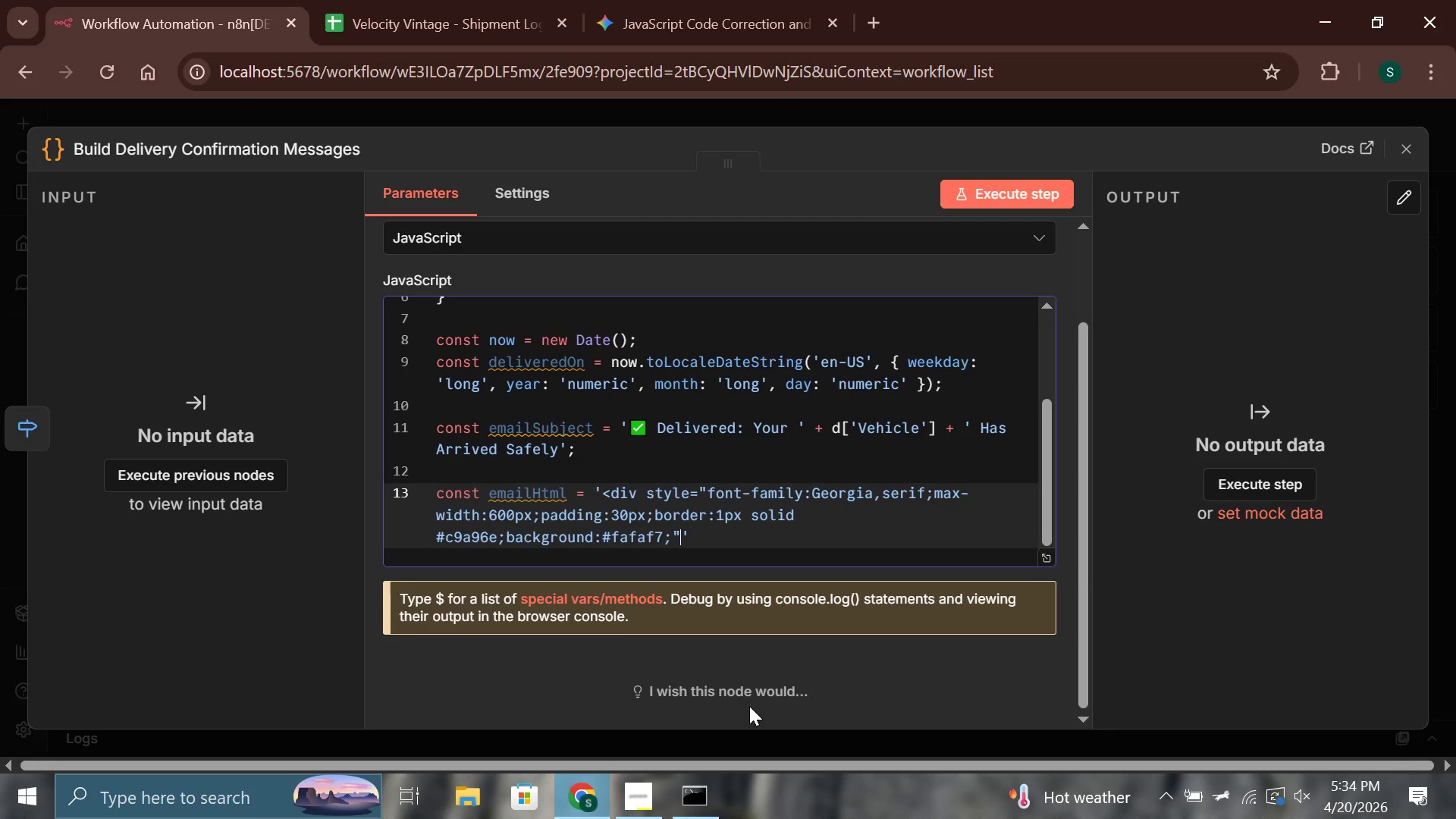 
key(Shift+Period)
 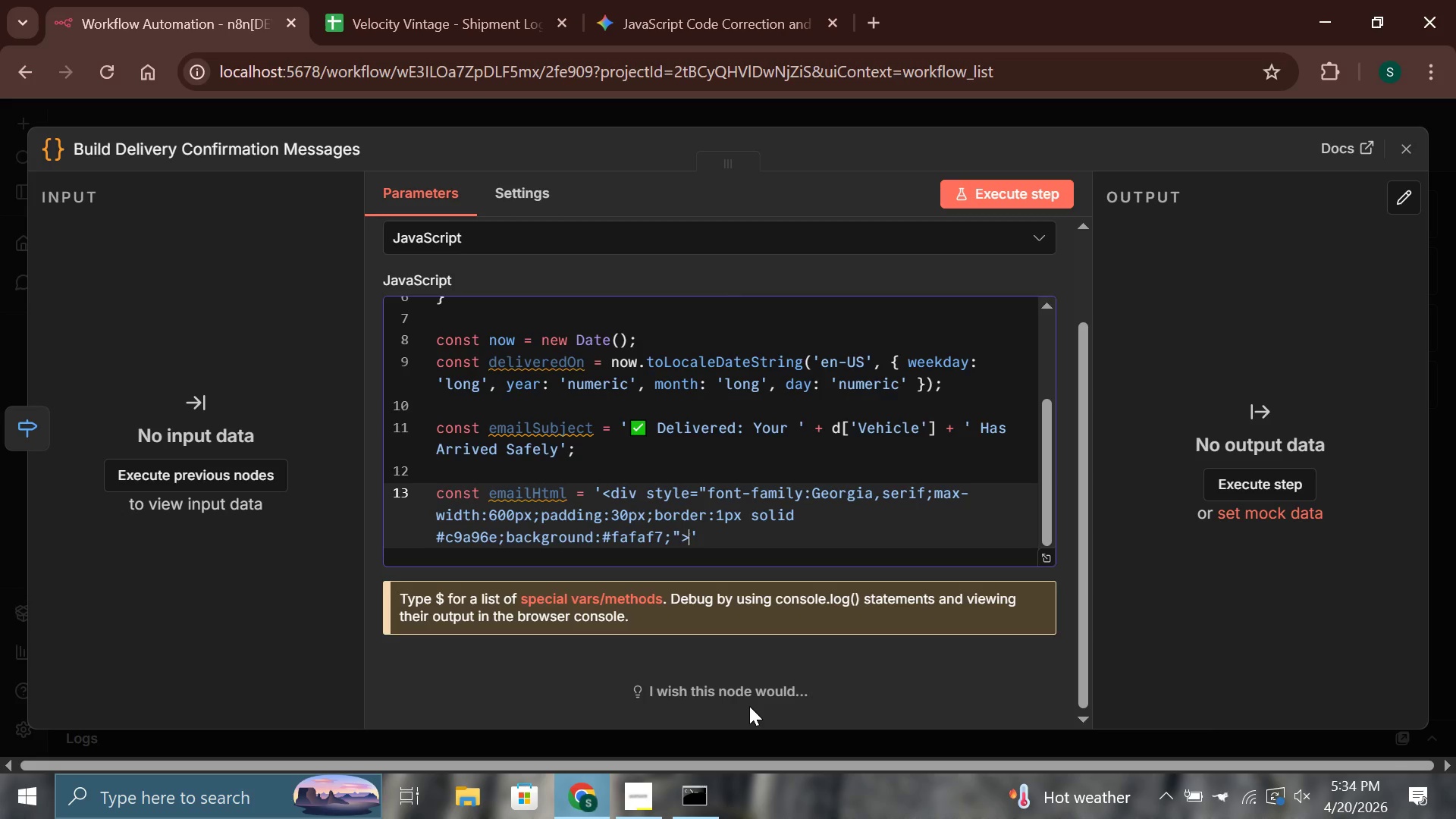 
key(ArrowRight)
 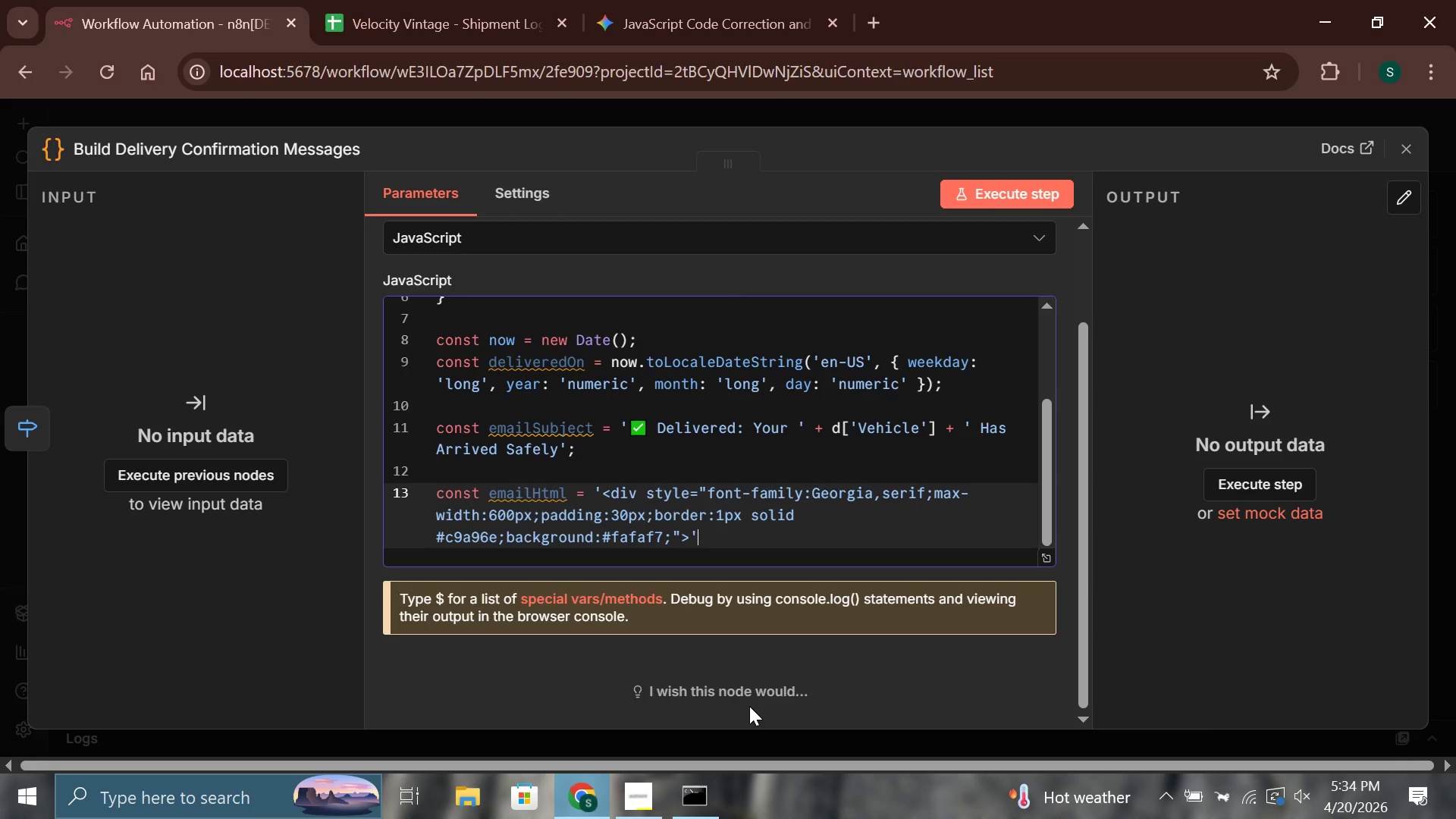 
key(Enter)
 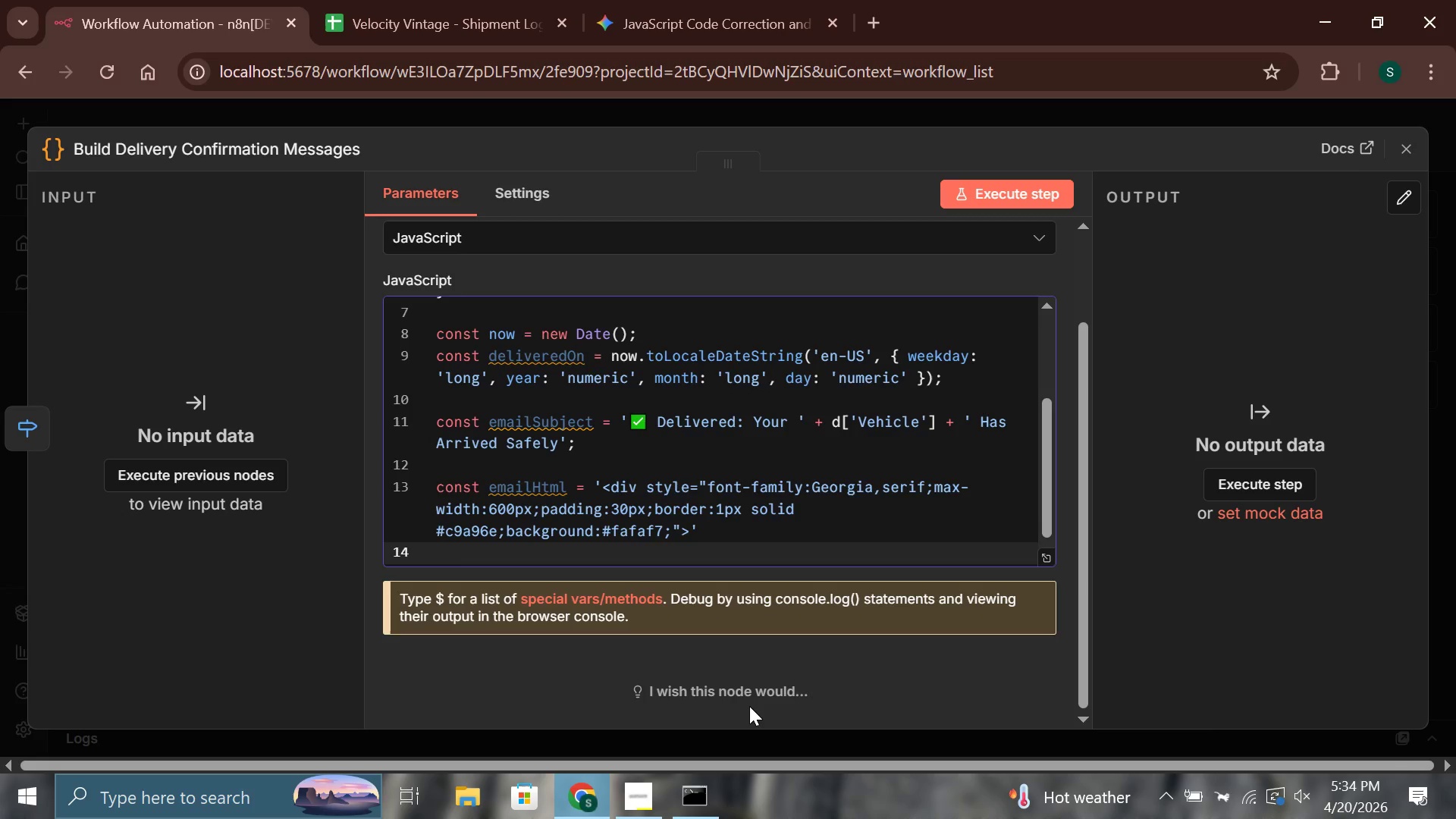 
type( + '<h2 style="color:#27ae60; )
key(Backspace)
type(border-)
 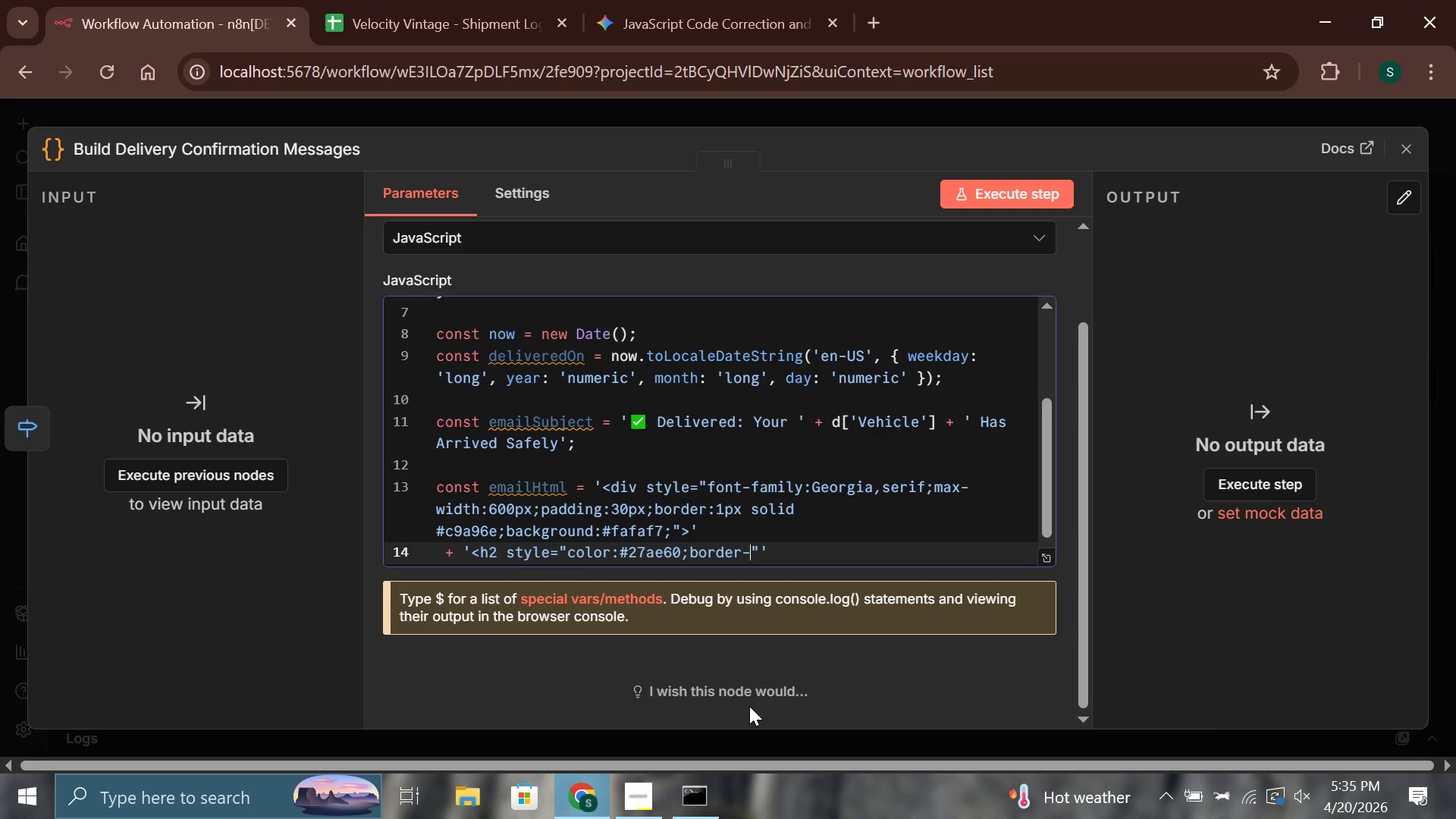 
wait(7.06)
 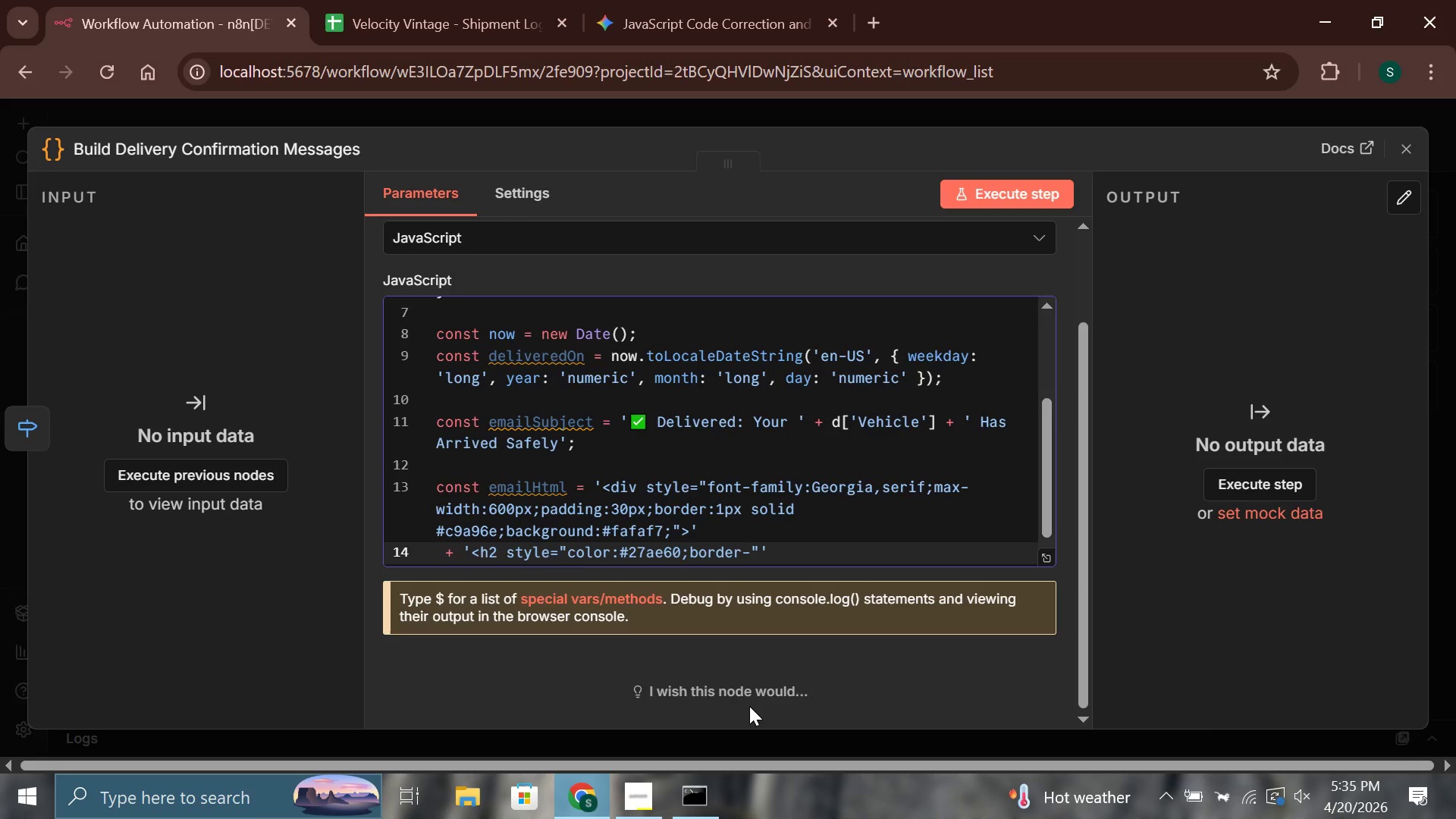 
type(ott)
key(Backspace)
key(Backspace)
key(Backspace)
type(bottom:2px)
 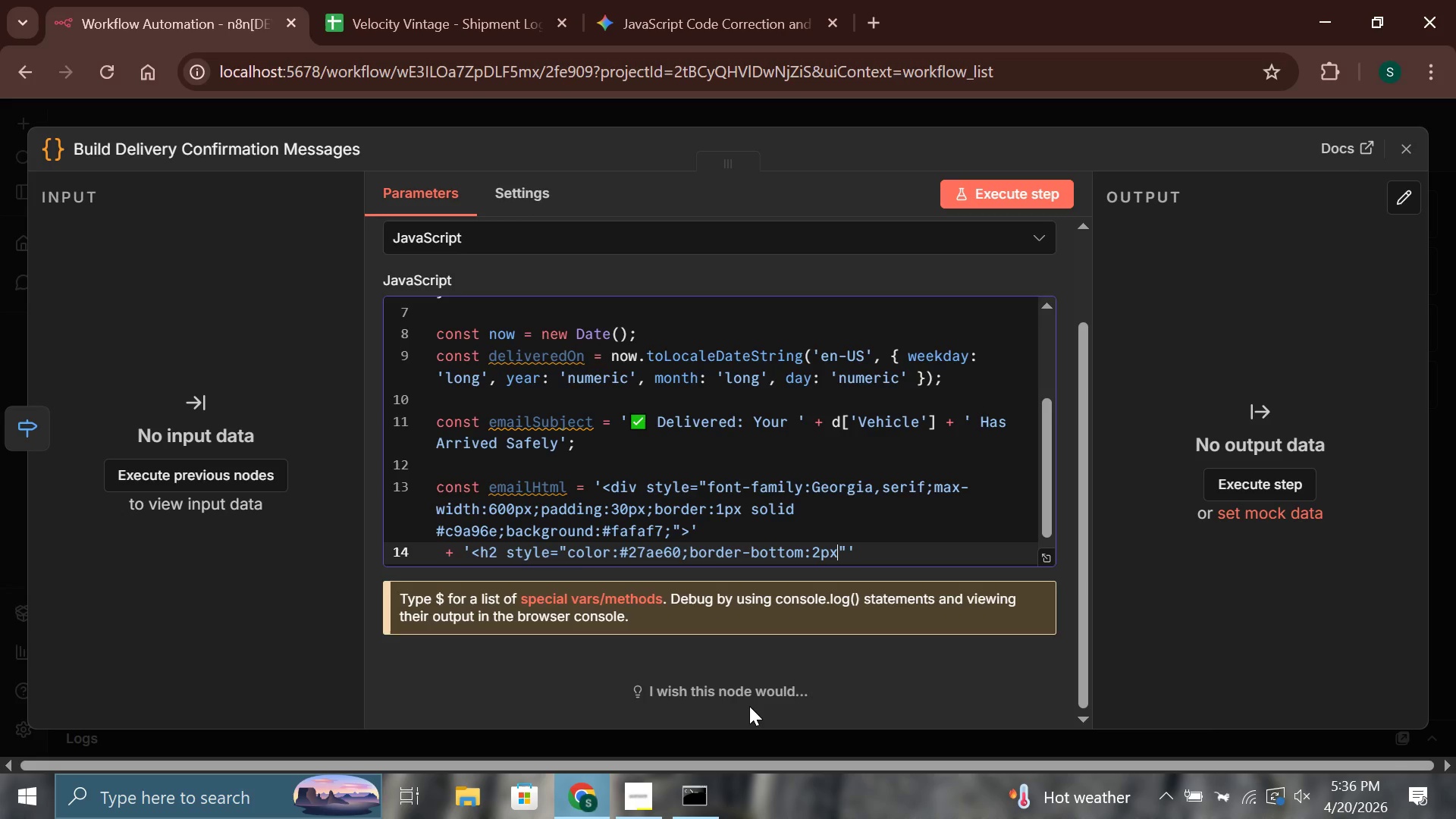 
wait(55.75)
 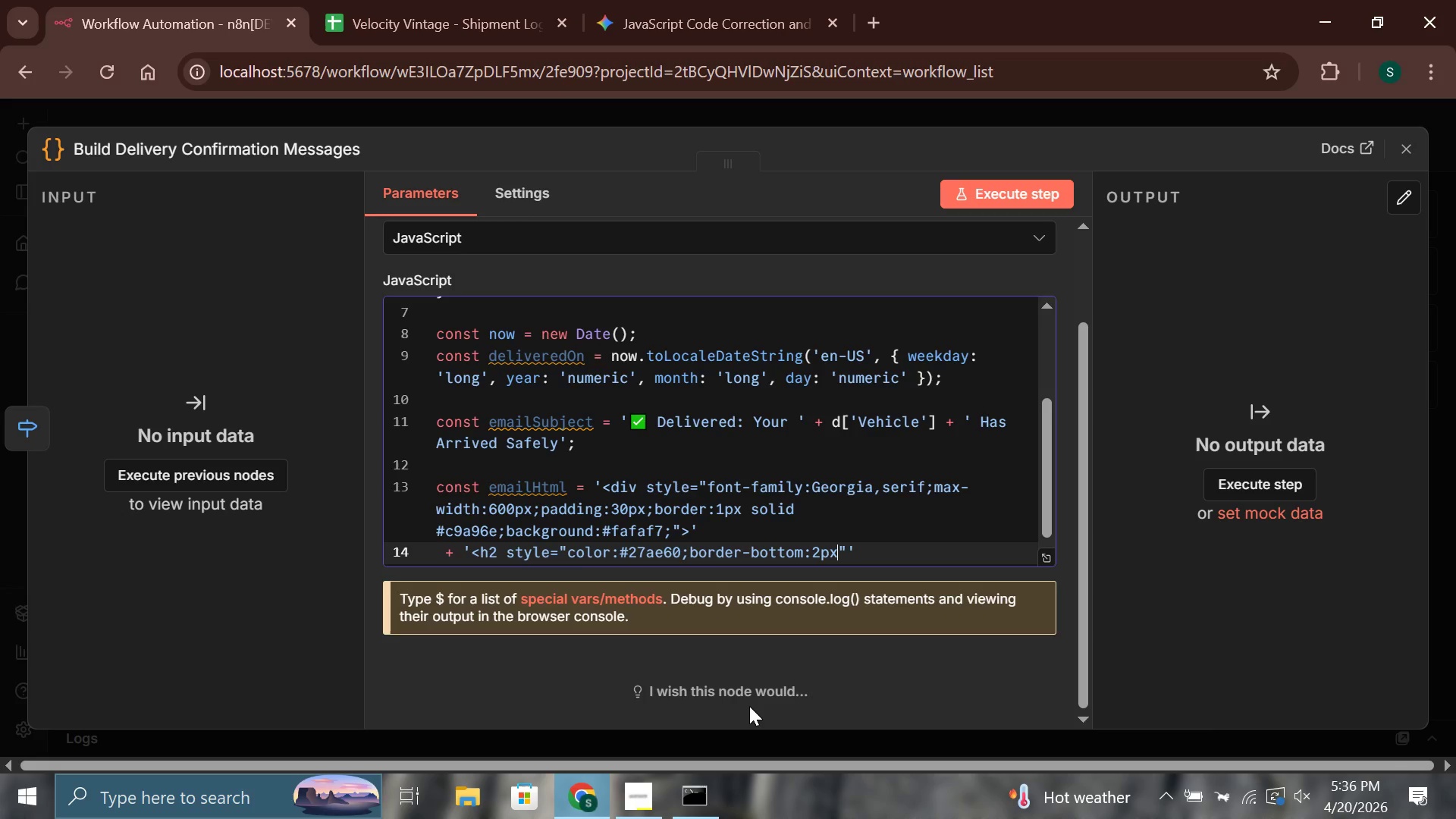 
left_click([746, 703])
 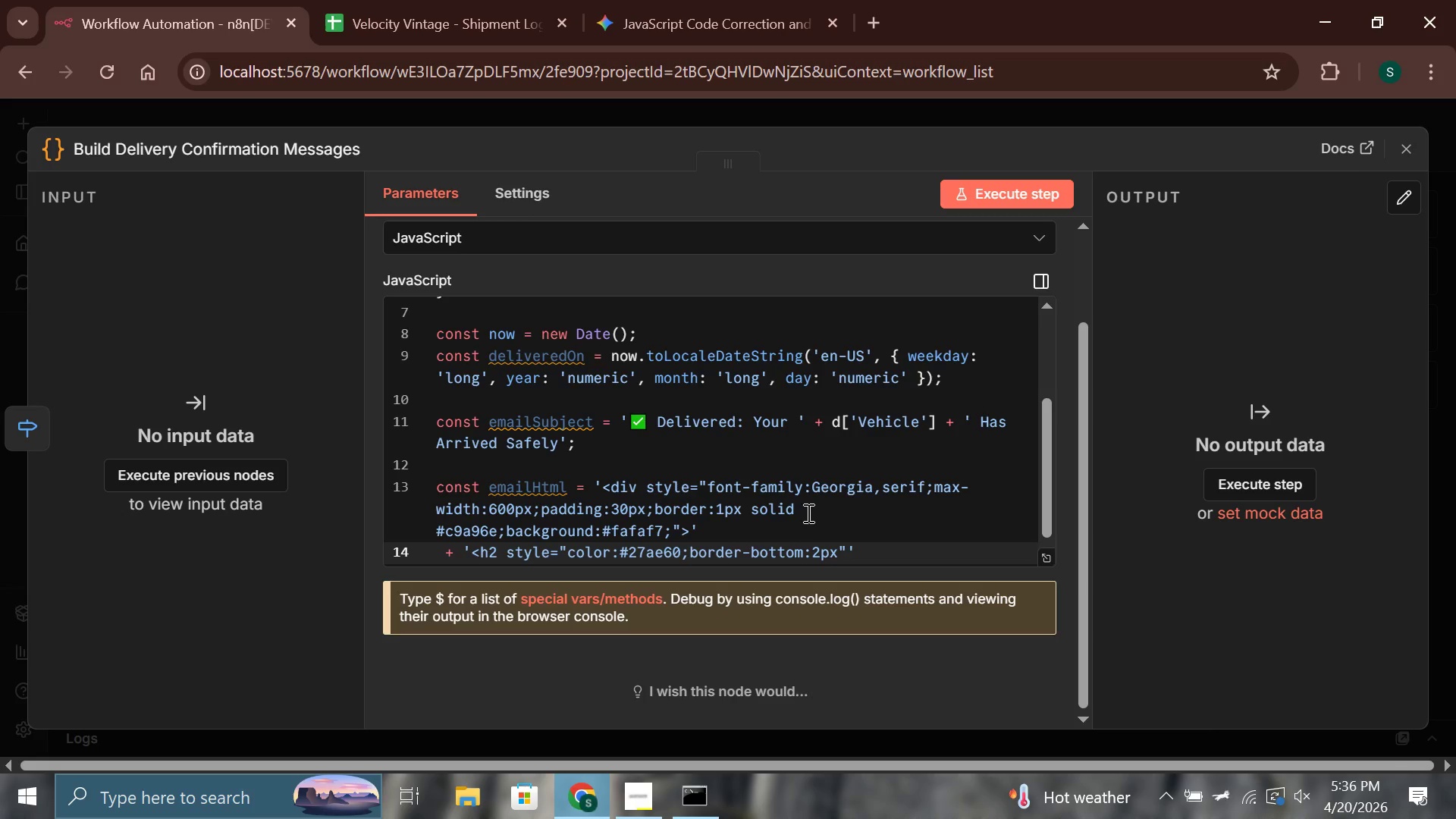 
scroll: coordinate [807, 511], scroll_direction: up, amount: 2.0
 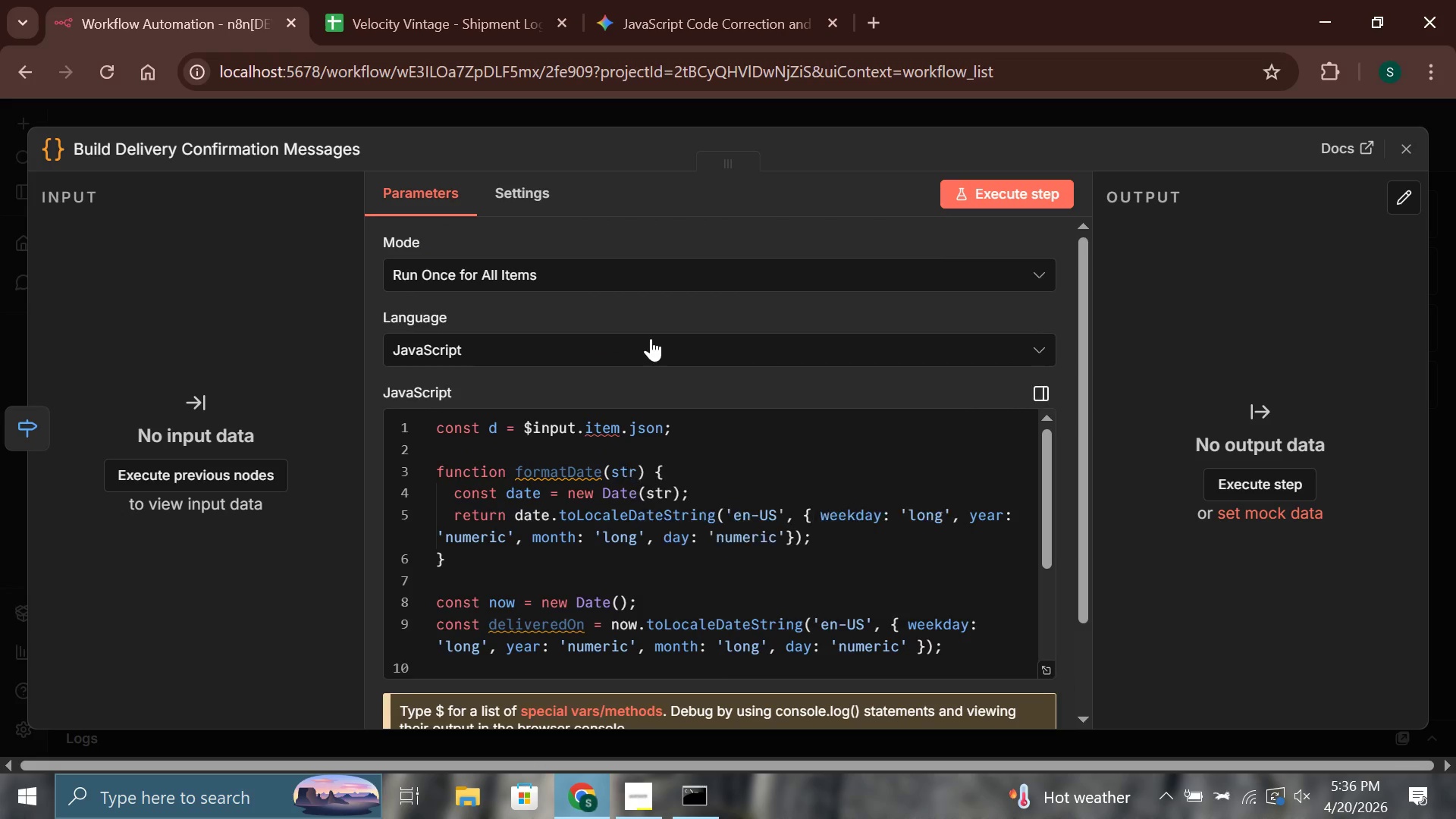 
scroll: coordinate [648, 344], scroll_direction: down, amount: 1.0
 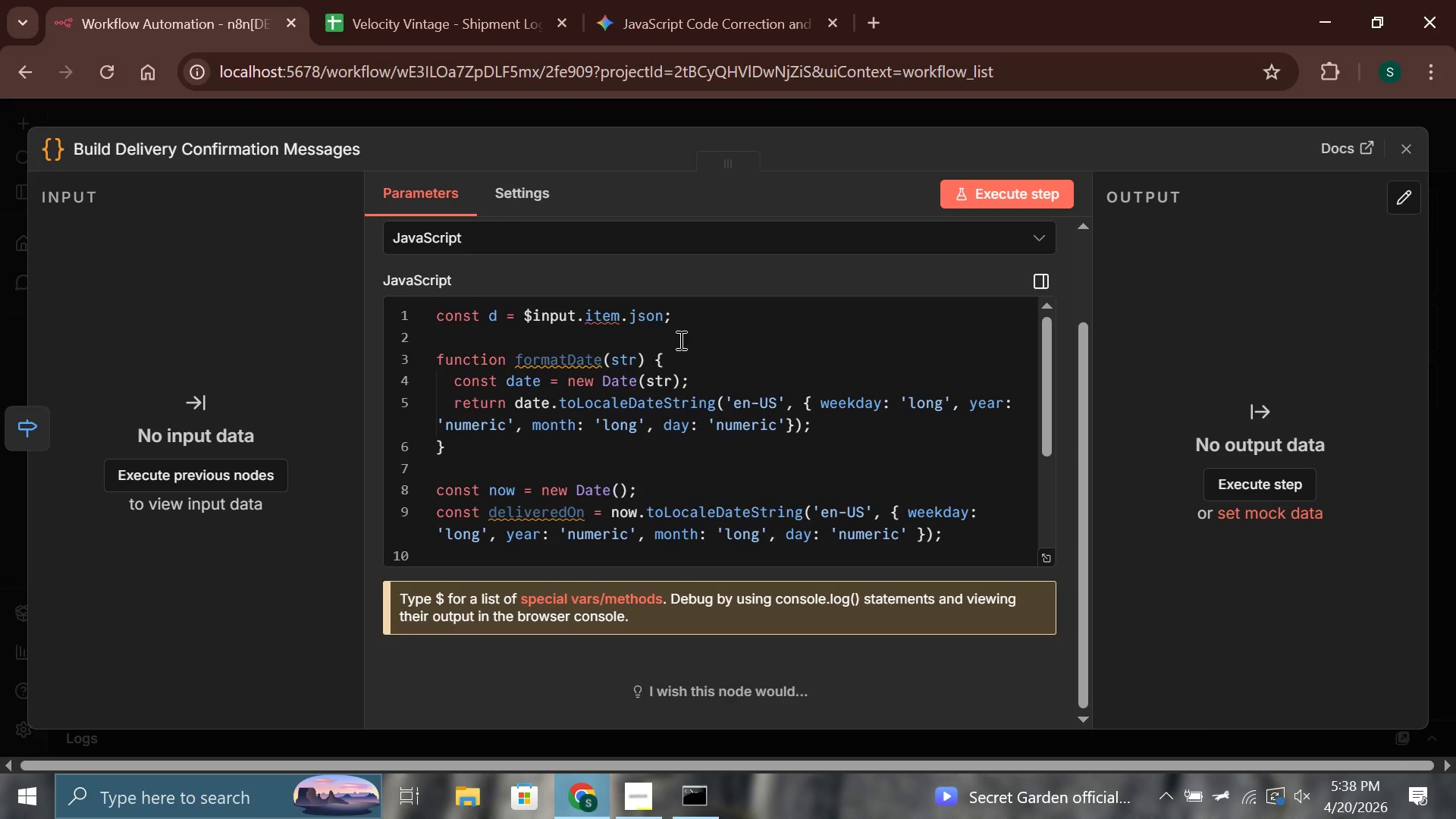 
wait(135.33)
 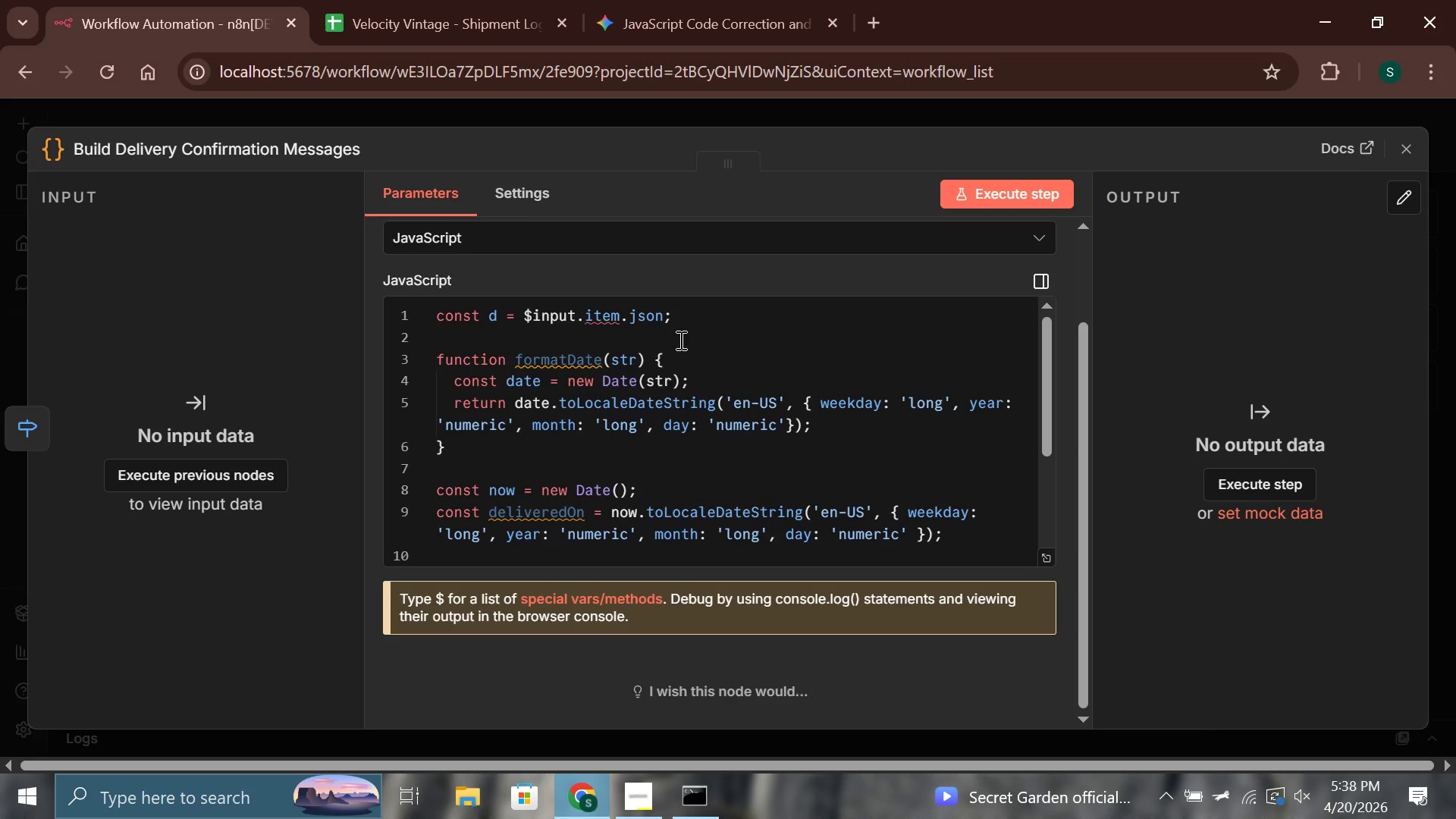 
left_click([962, 538])
 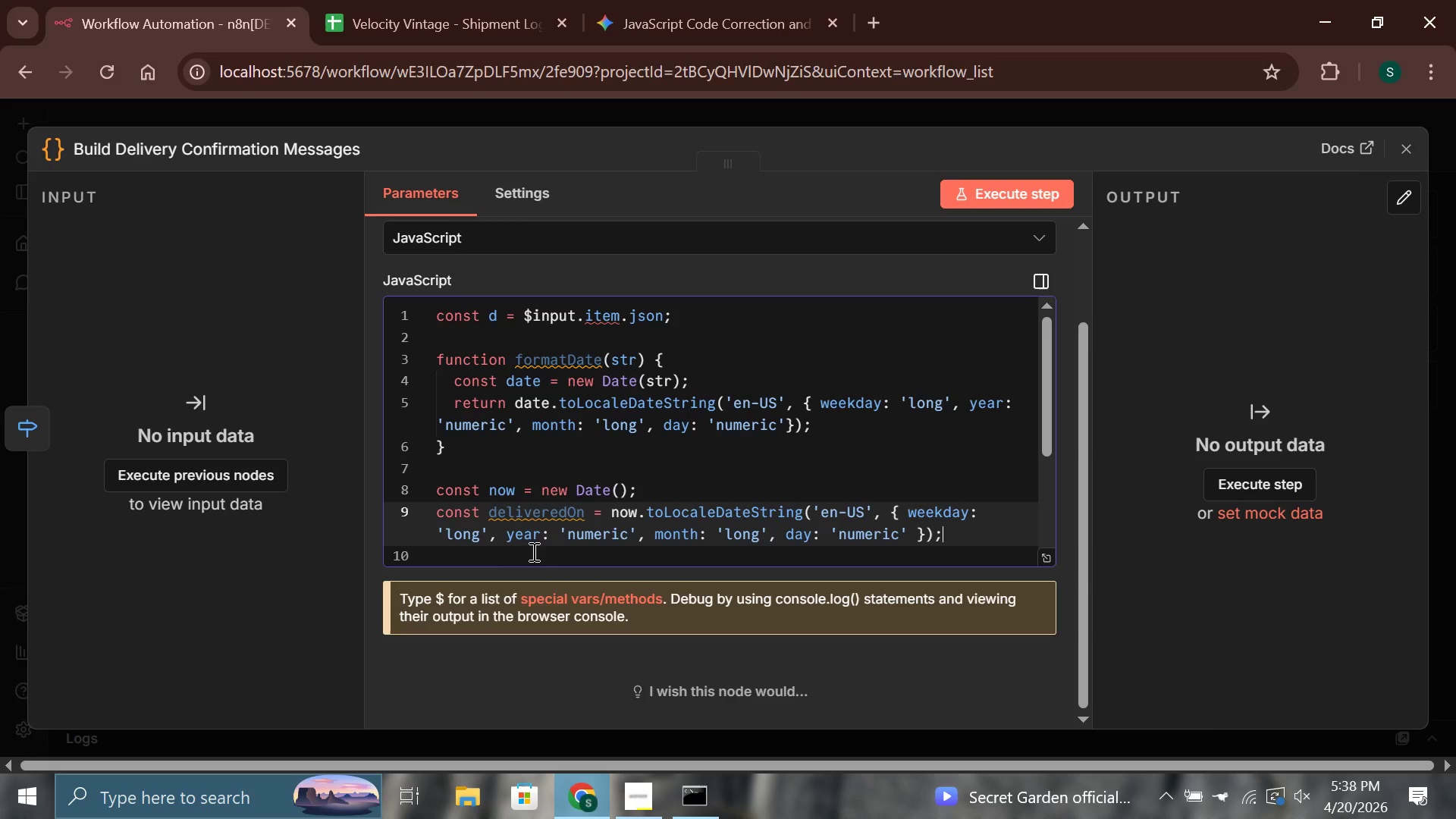 
scroll: coordinate [661, 504], scroll_direction: down, amount: 10.0
 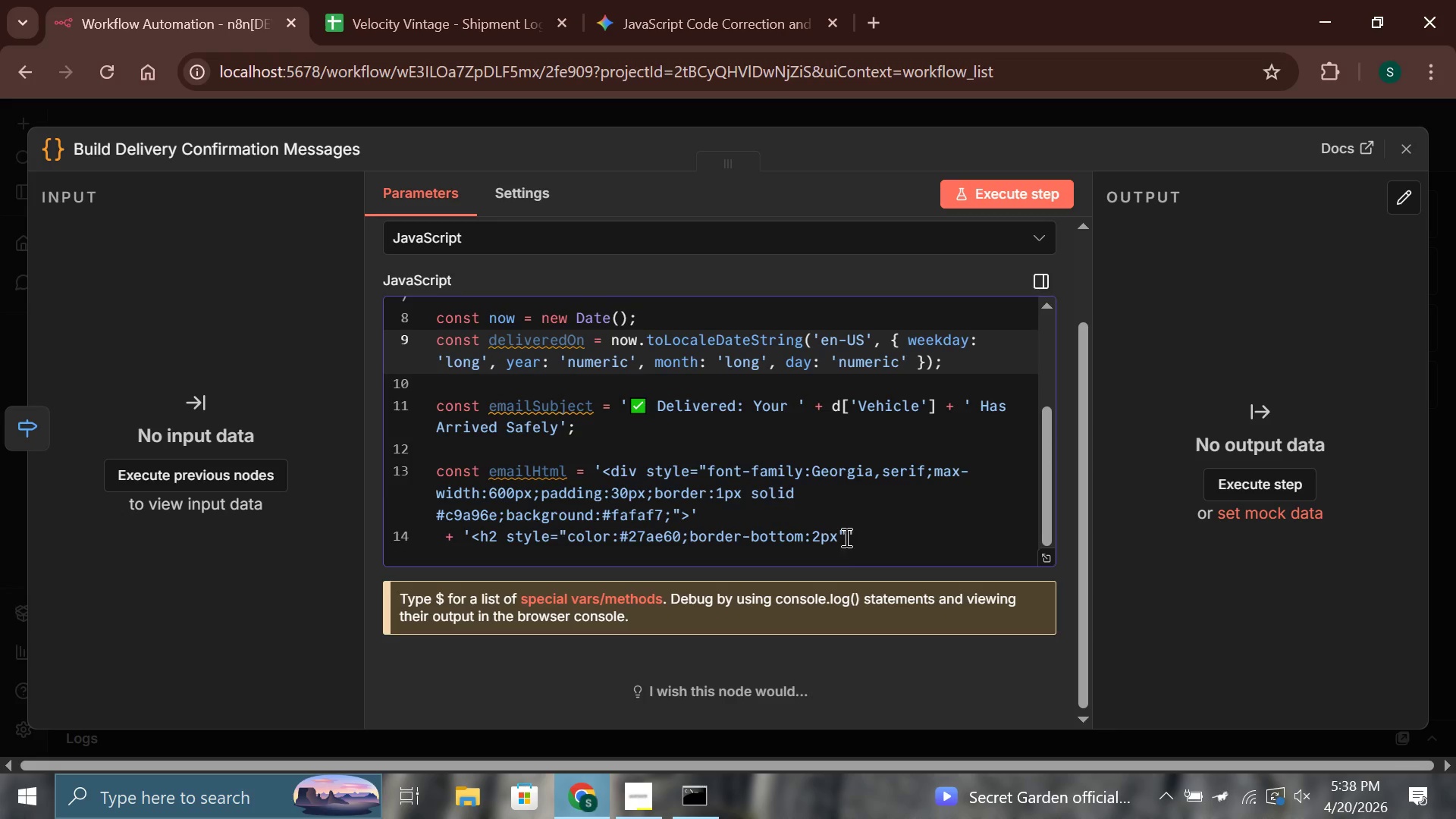 
left_click([840, 535])
 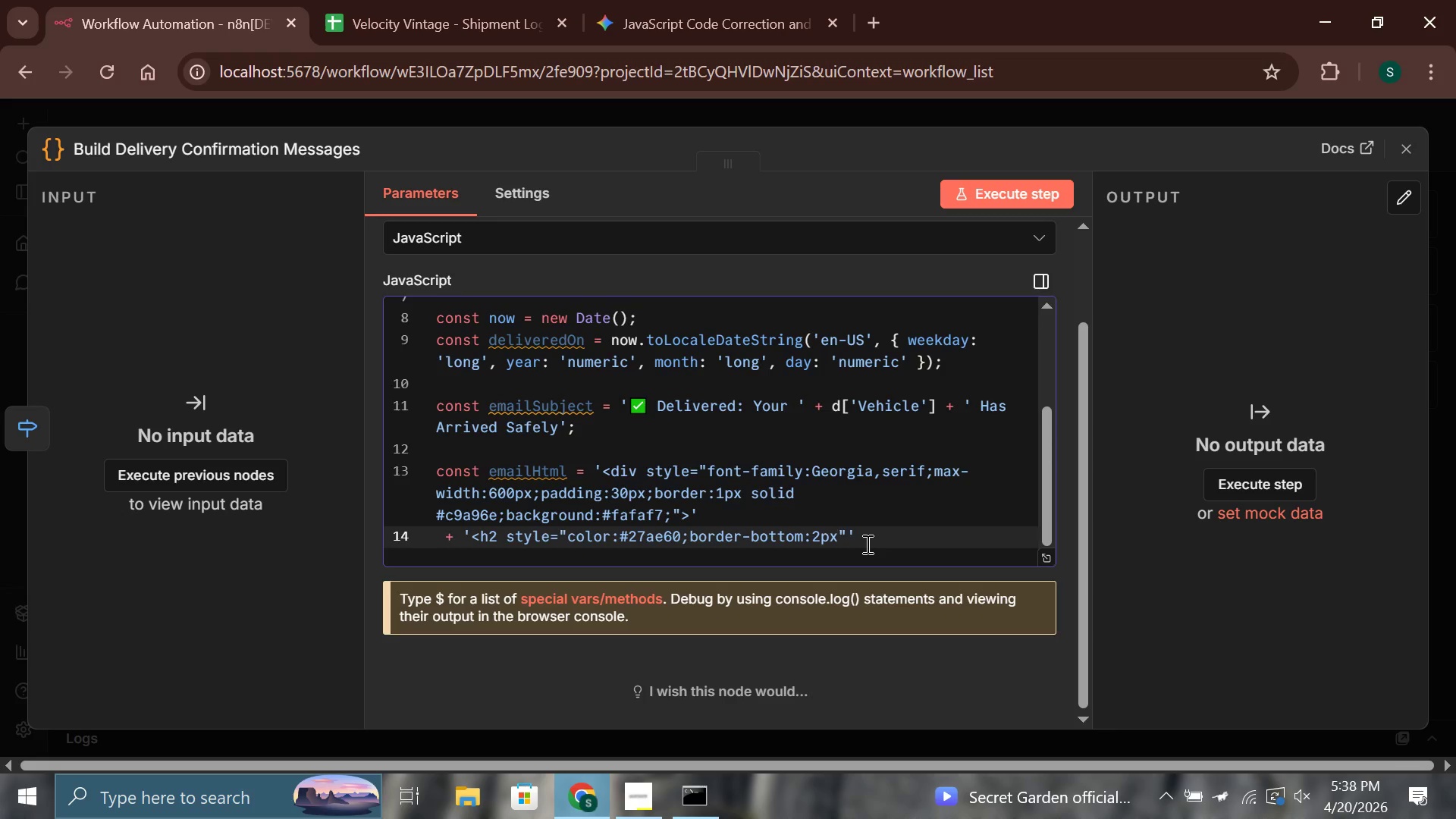 
type( solid #c9a963)
key(Backspace)
type(e;)
 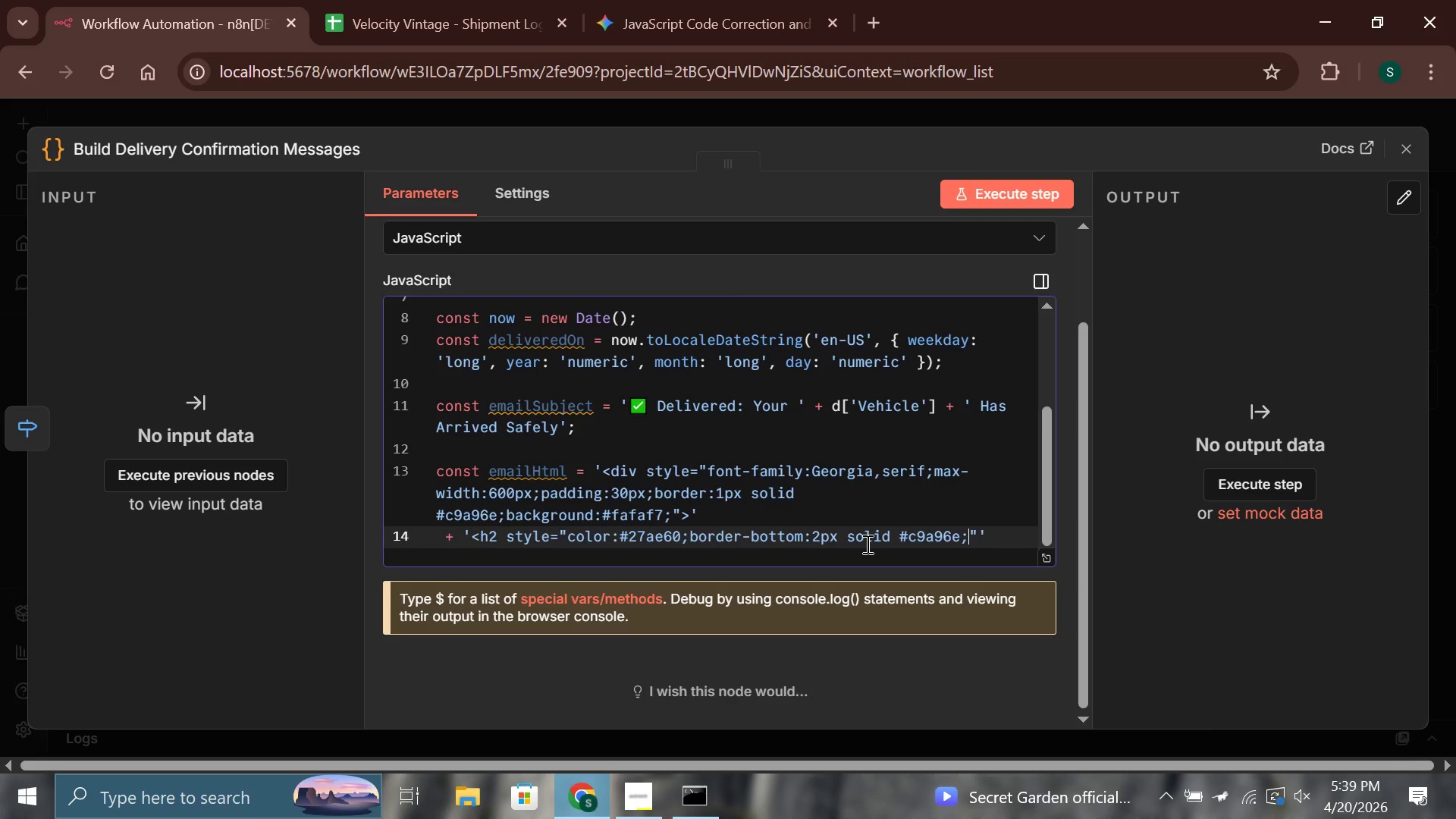 
type(padding-botom)
key(Backspace)
key(Backspace)
key(Backspace)
type(ttom:10px;)
 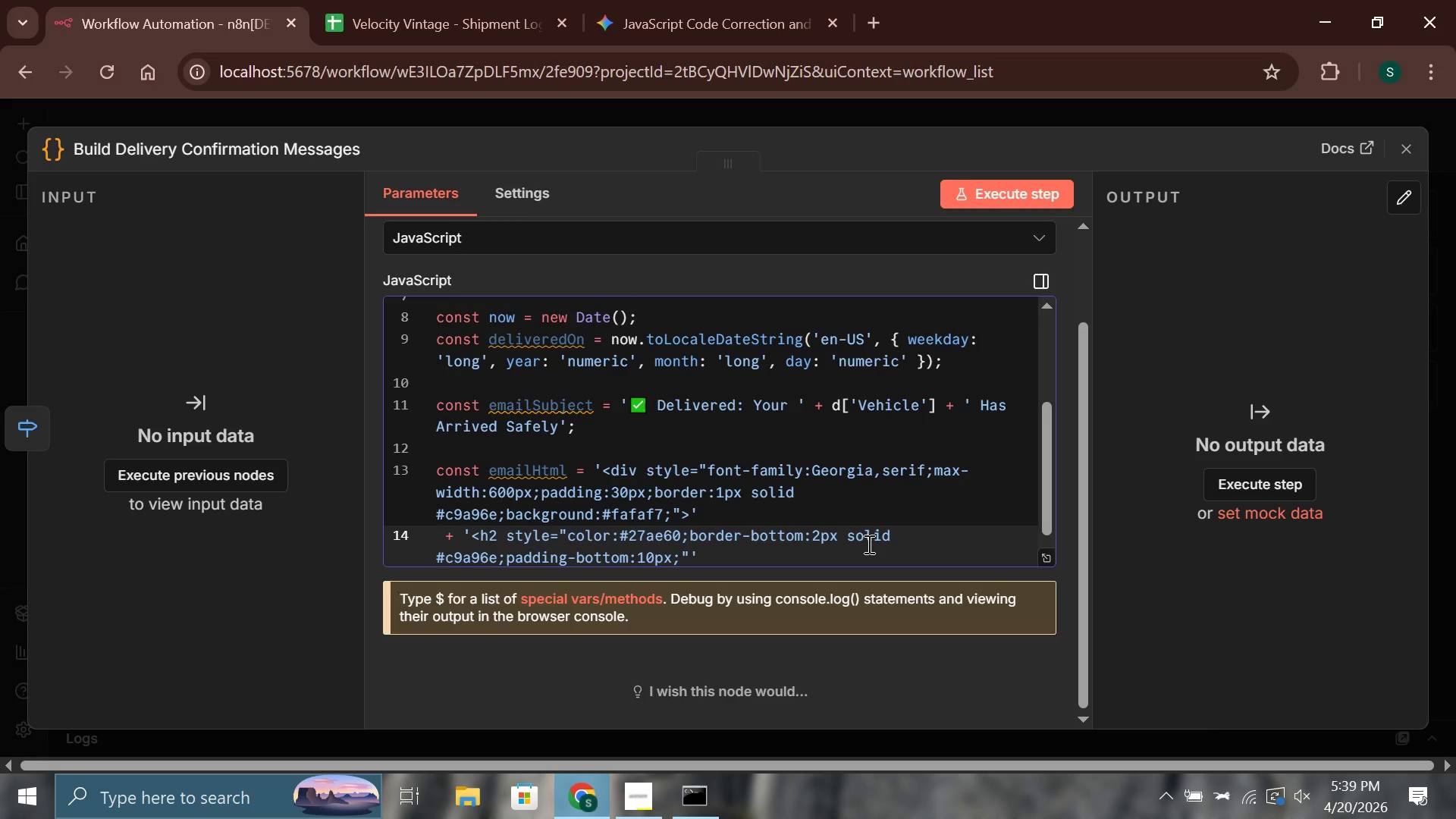 
wait(40.75)
 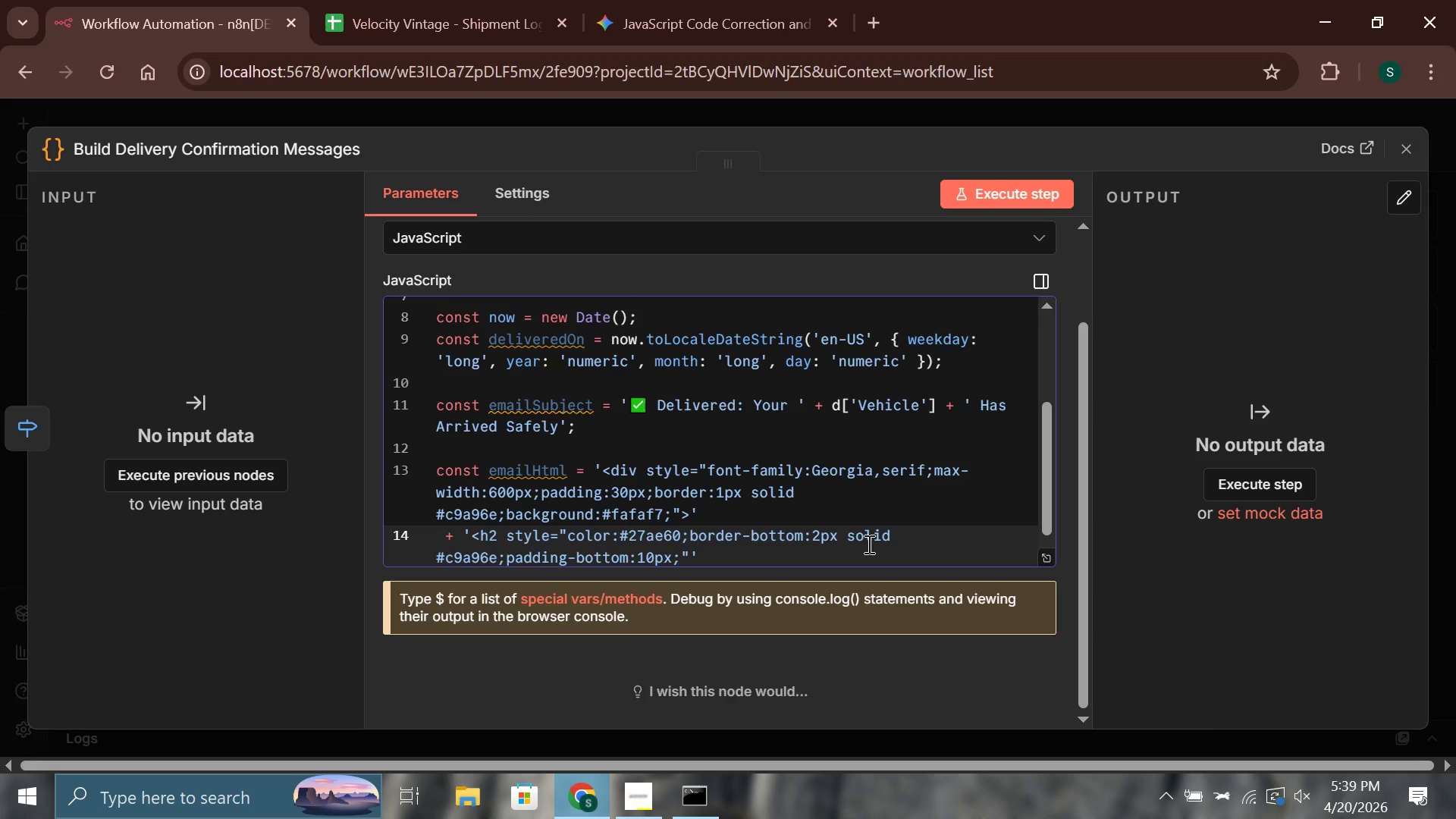 
key(ArrowRight)
 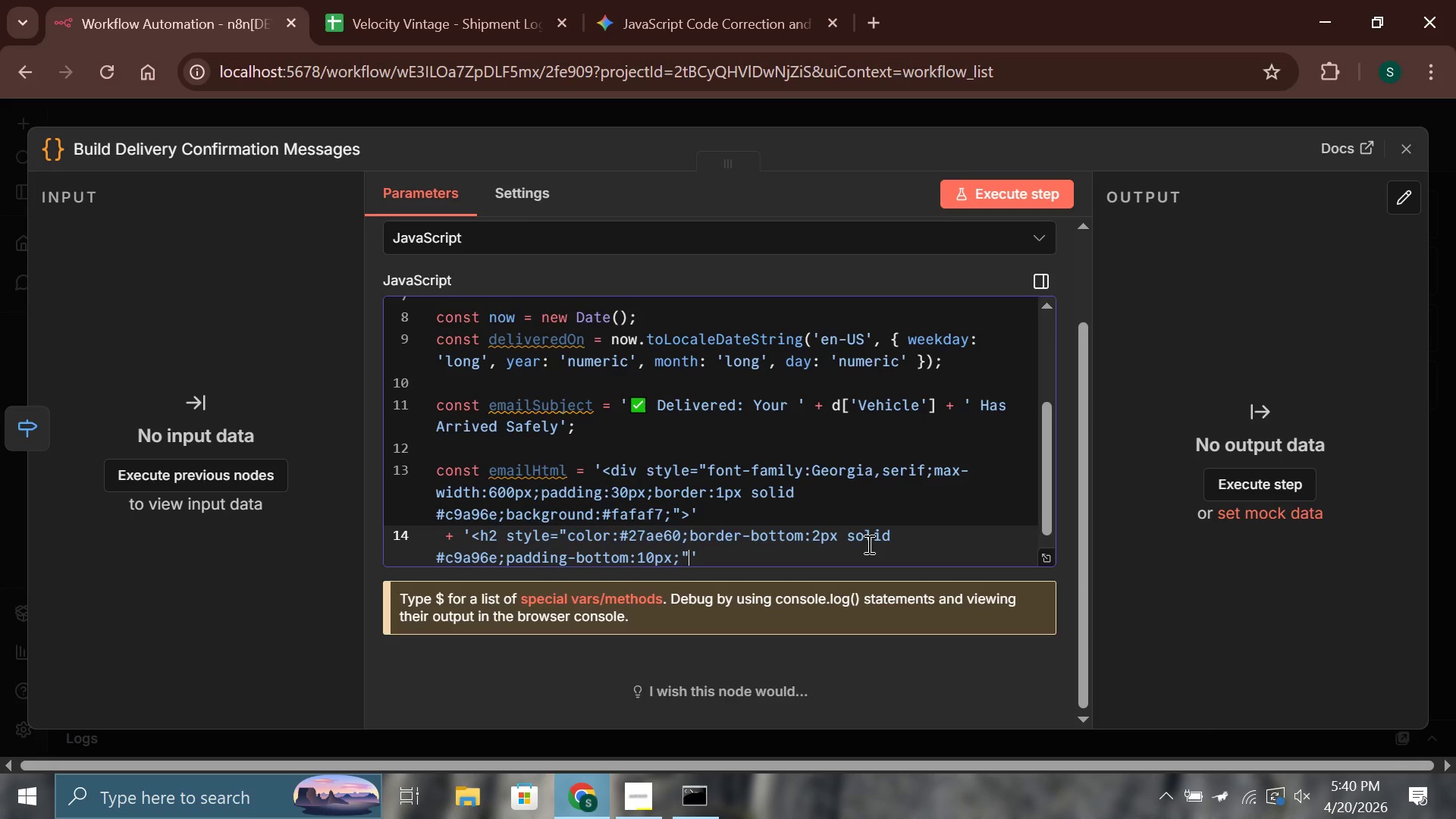 
key(Shift+Period)
 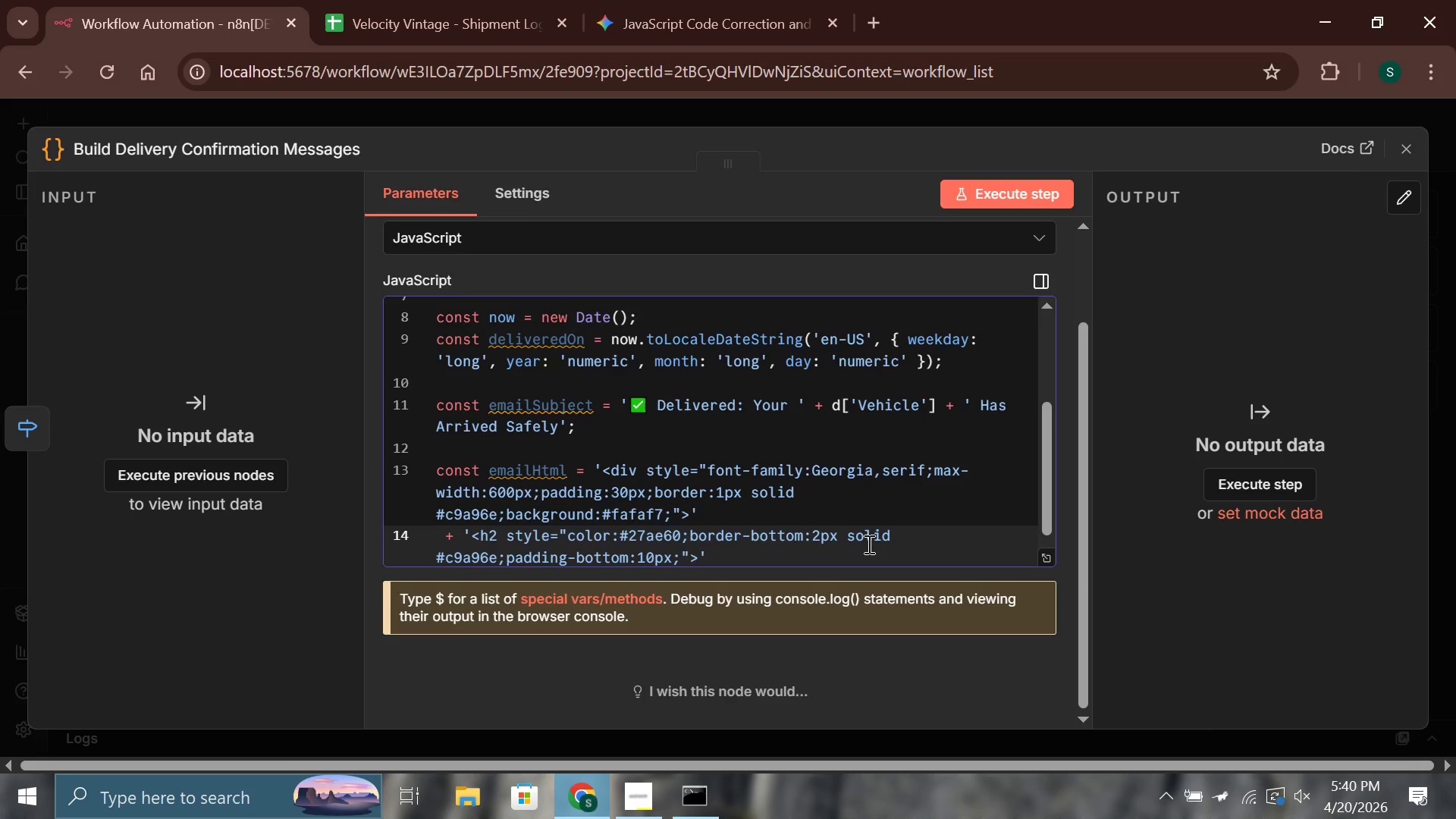 
key(Meta+Period)
 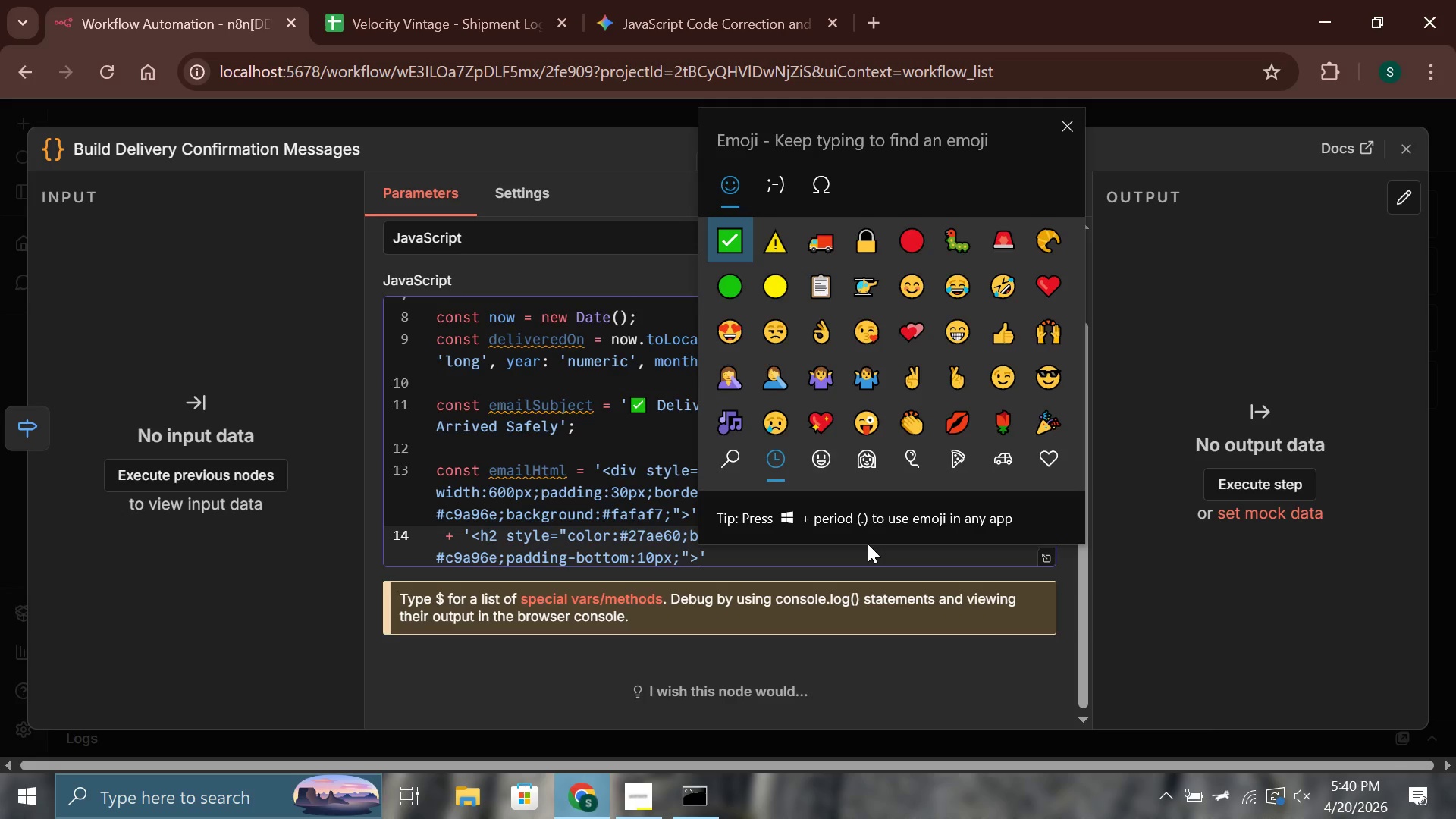 
key(Enter)
 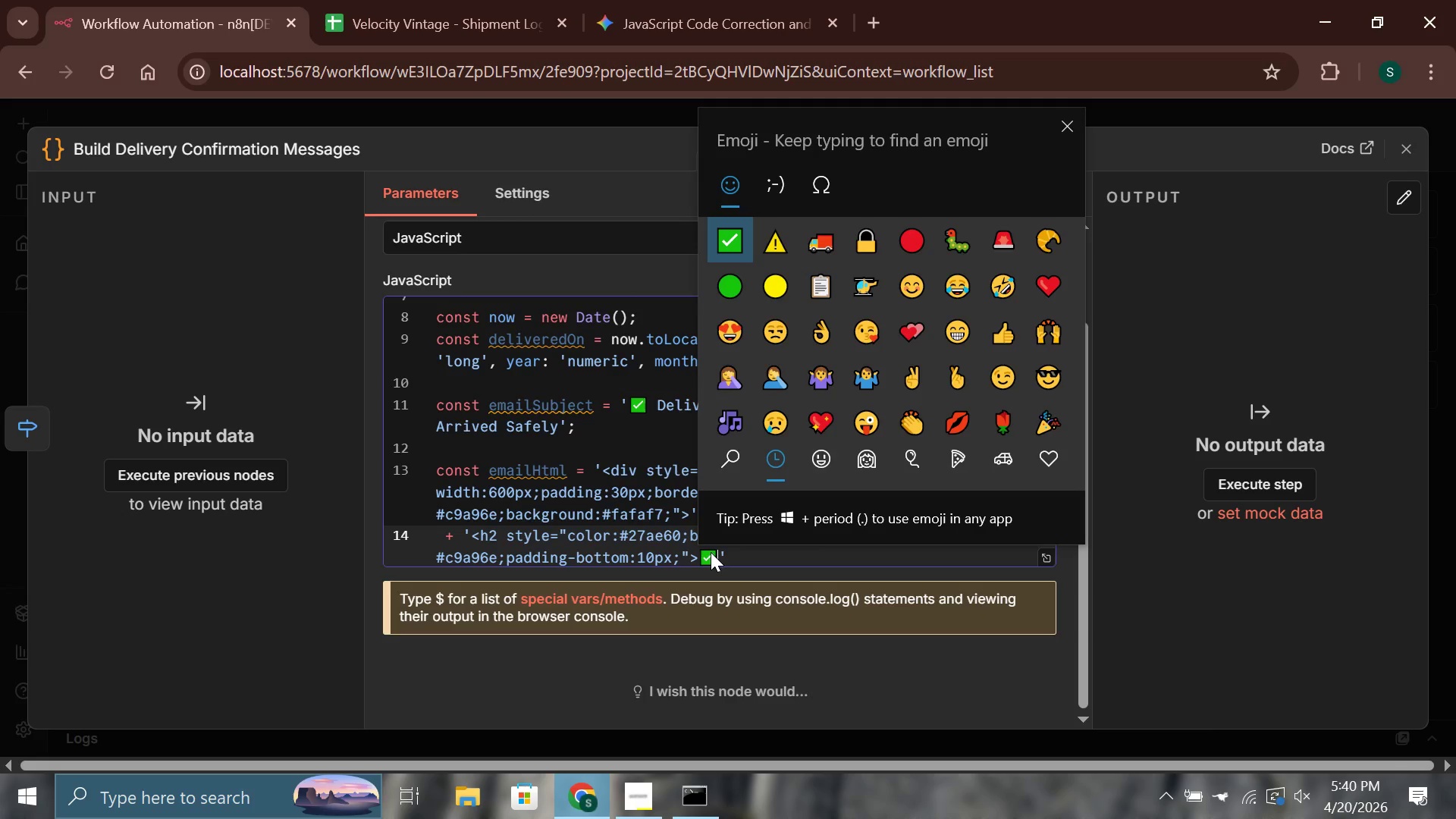 
left_click([717, 554])
 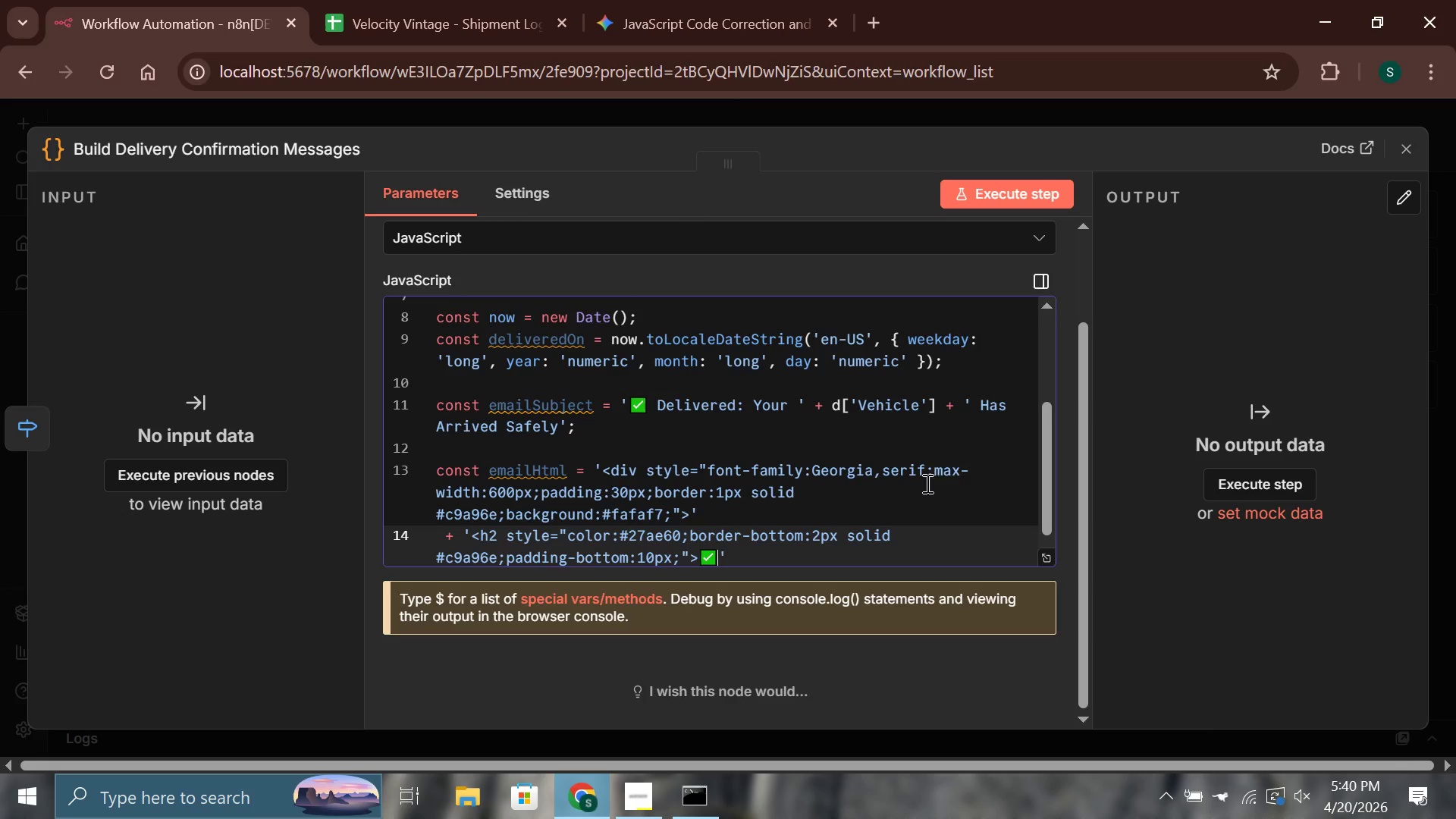 
type( Delivery Complete</h2>)
 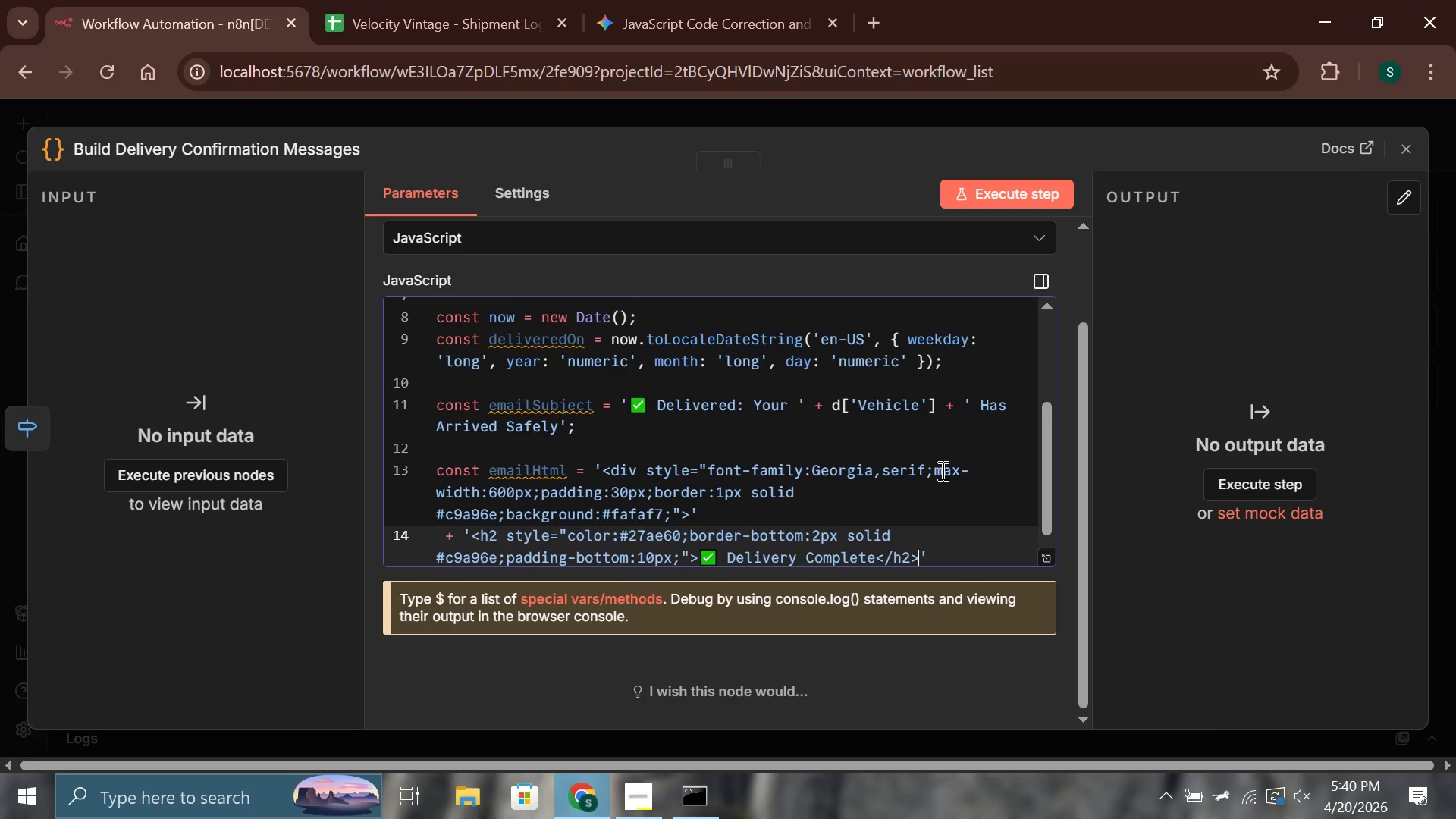 
key(ArrowRight)
 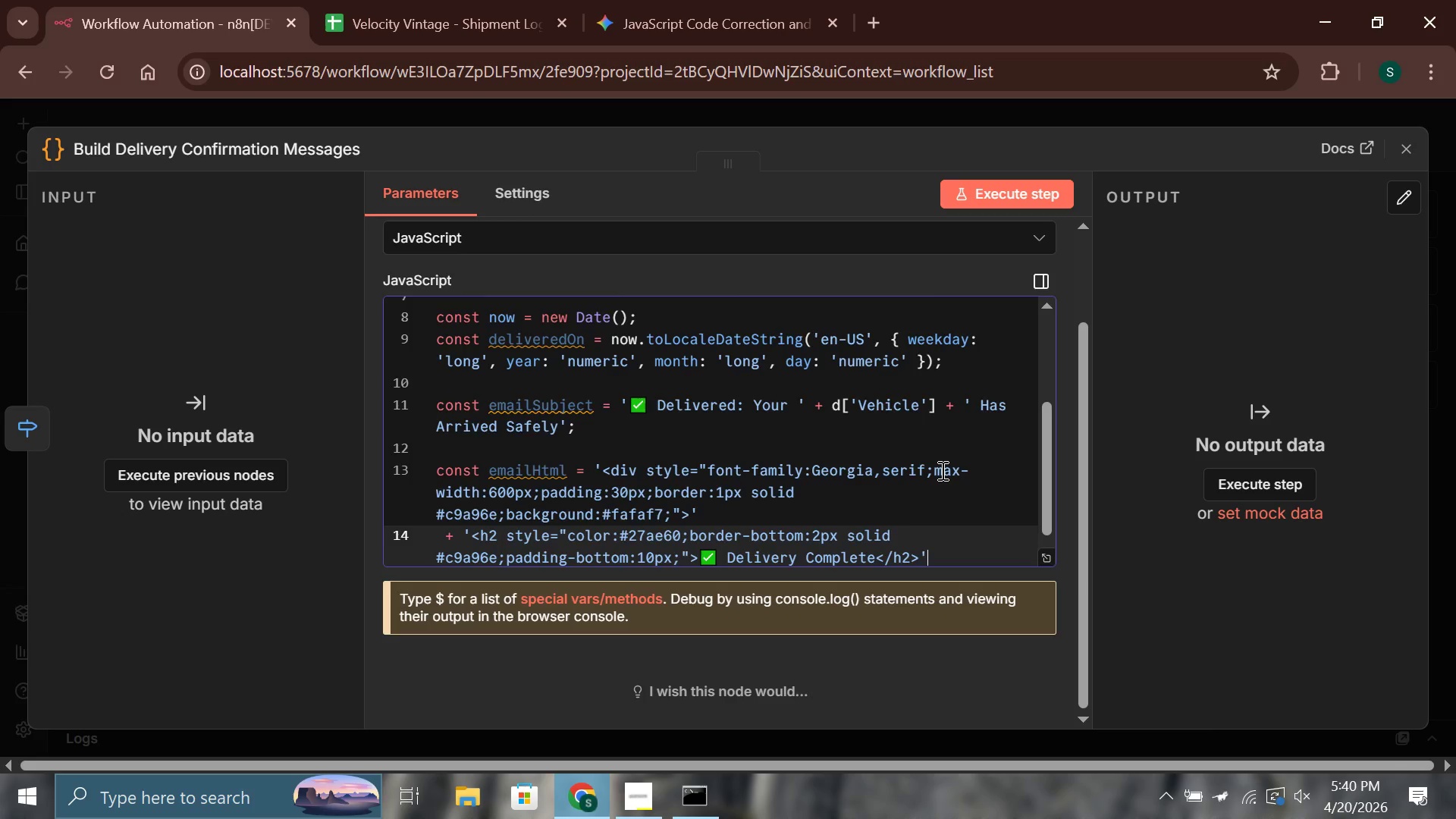 
key(Enter)
 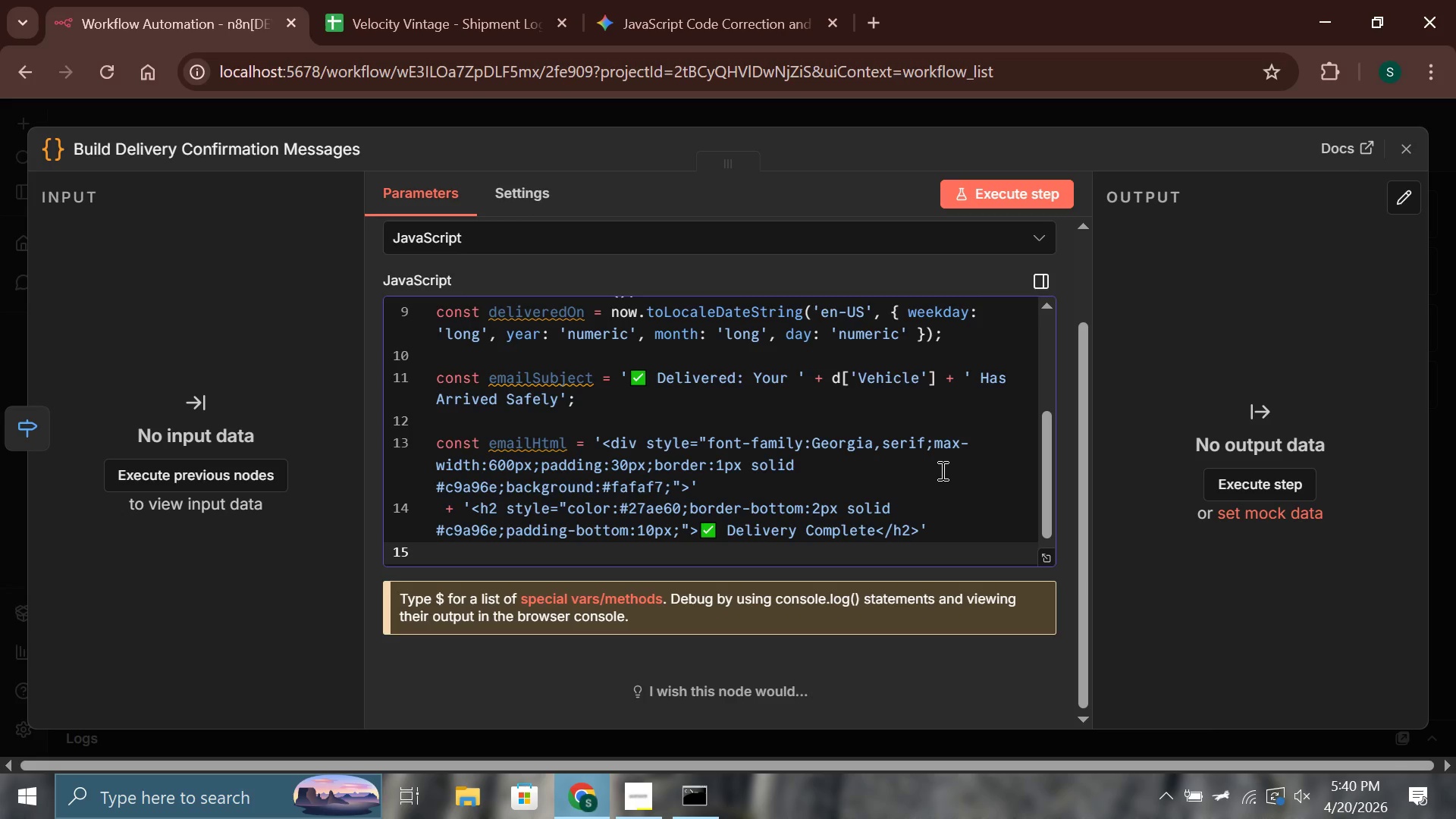 
type( + '<p> )
key(Backspace)
type(d)
key(Backspace)
type(Dear ' + d['Client Name)
 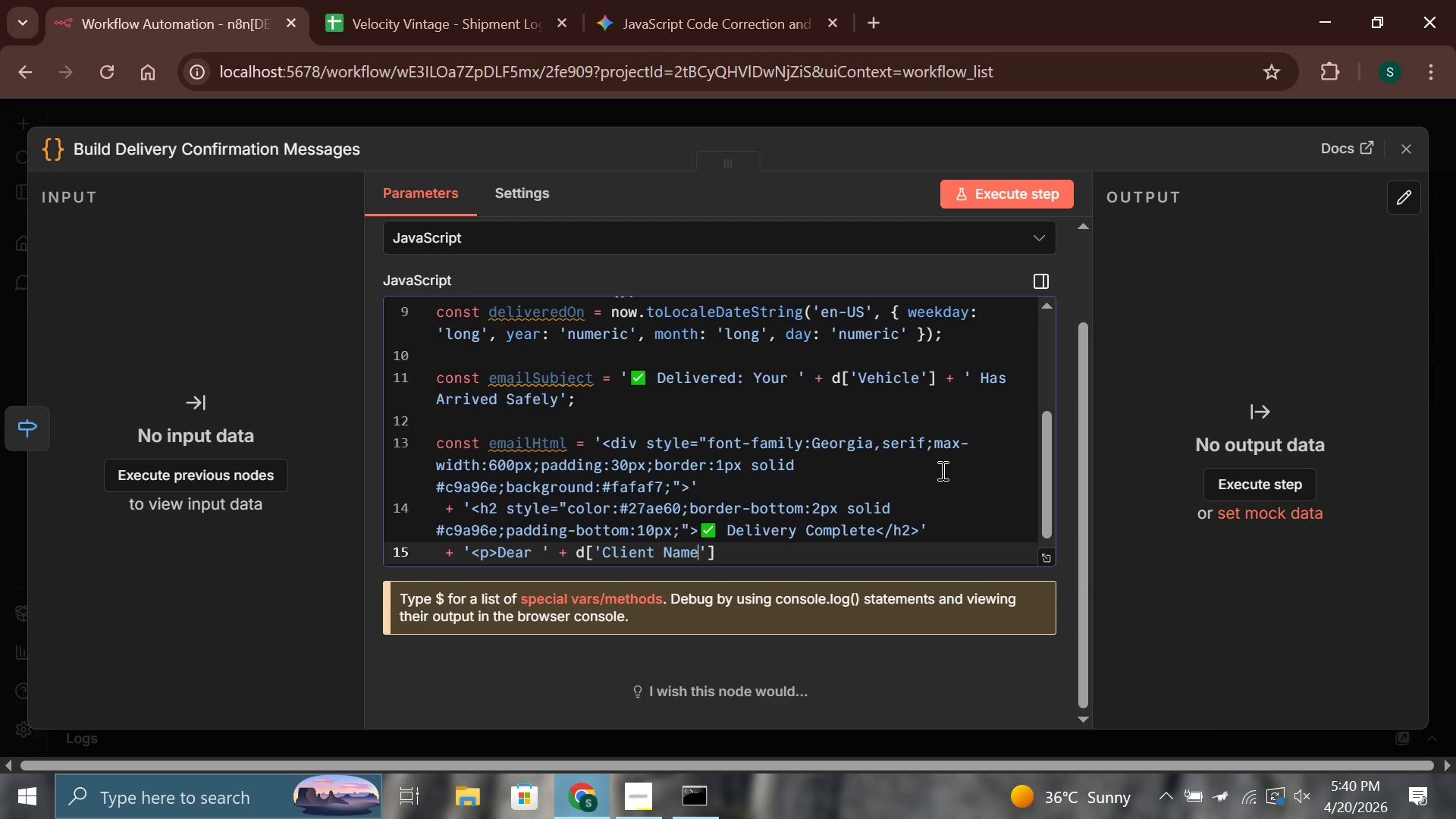 
key(ArrowRight)
 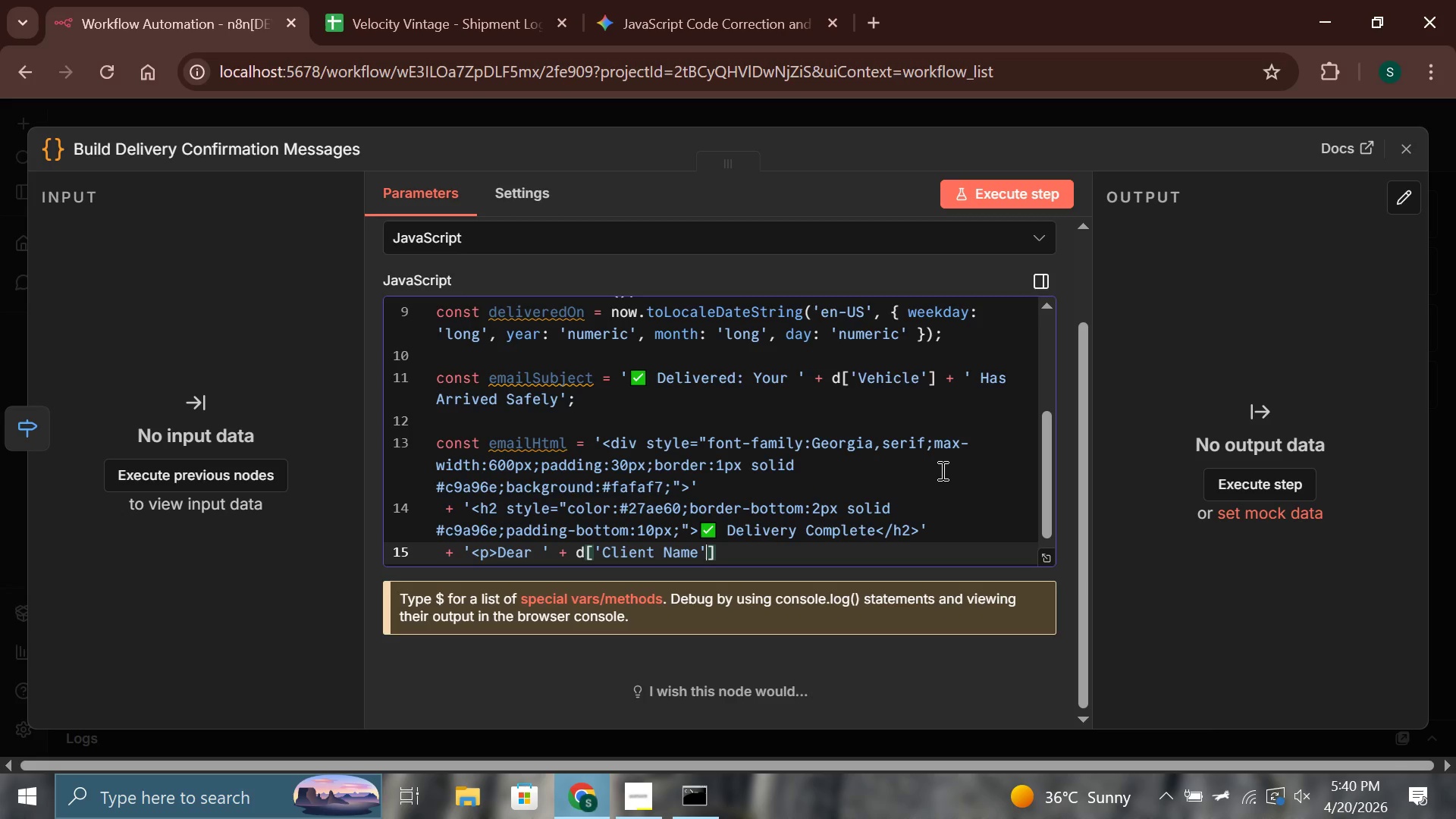 
key(ArrowRight)
 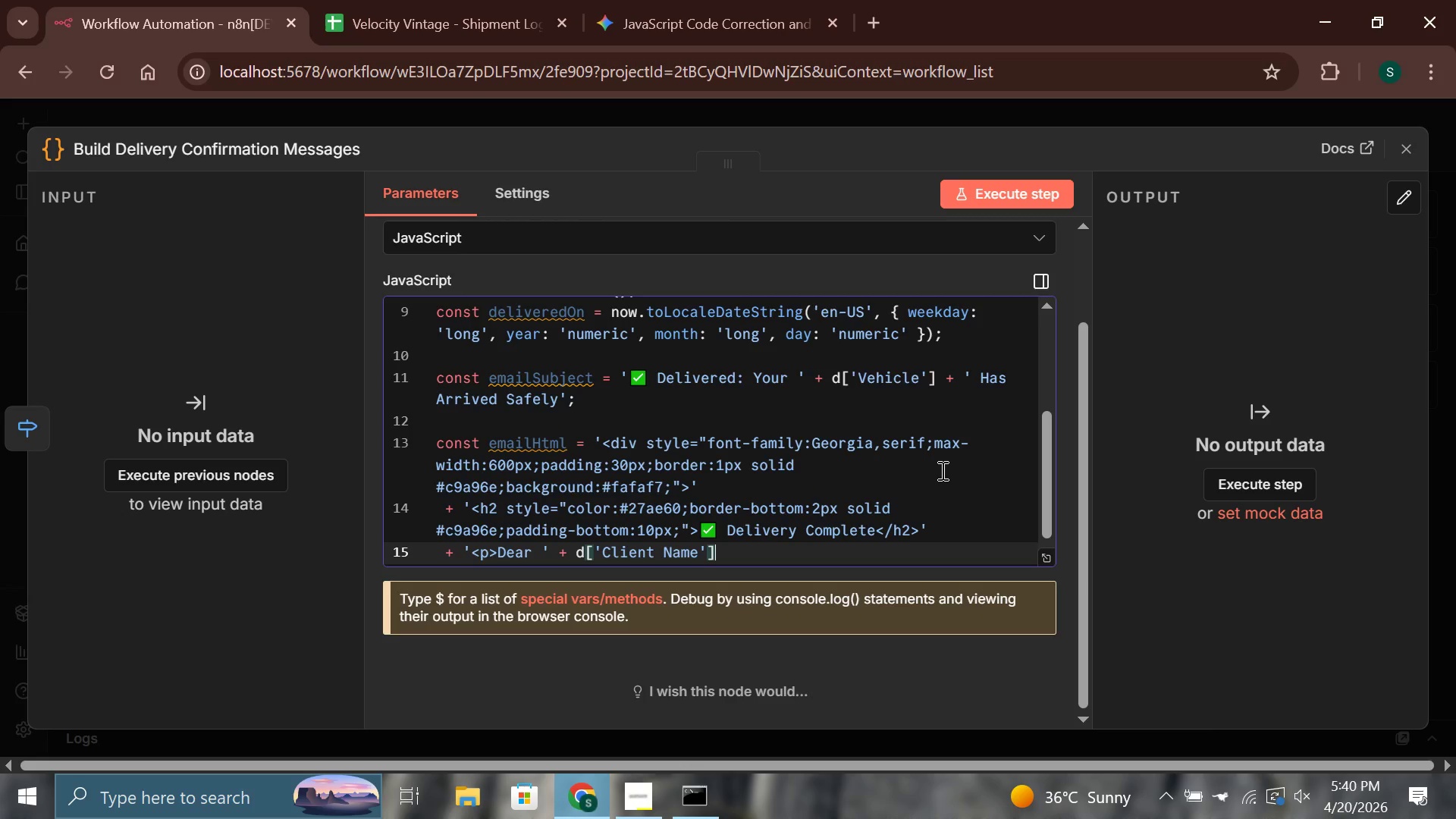 
key(Space)
 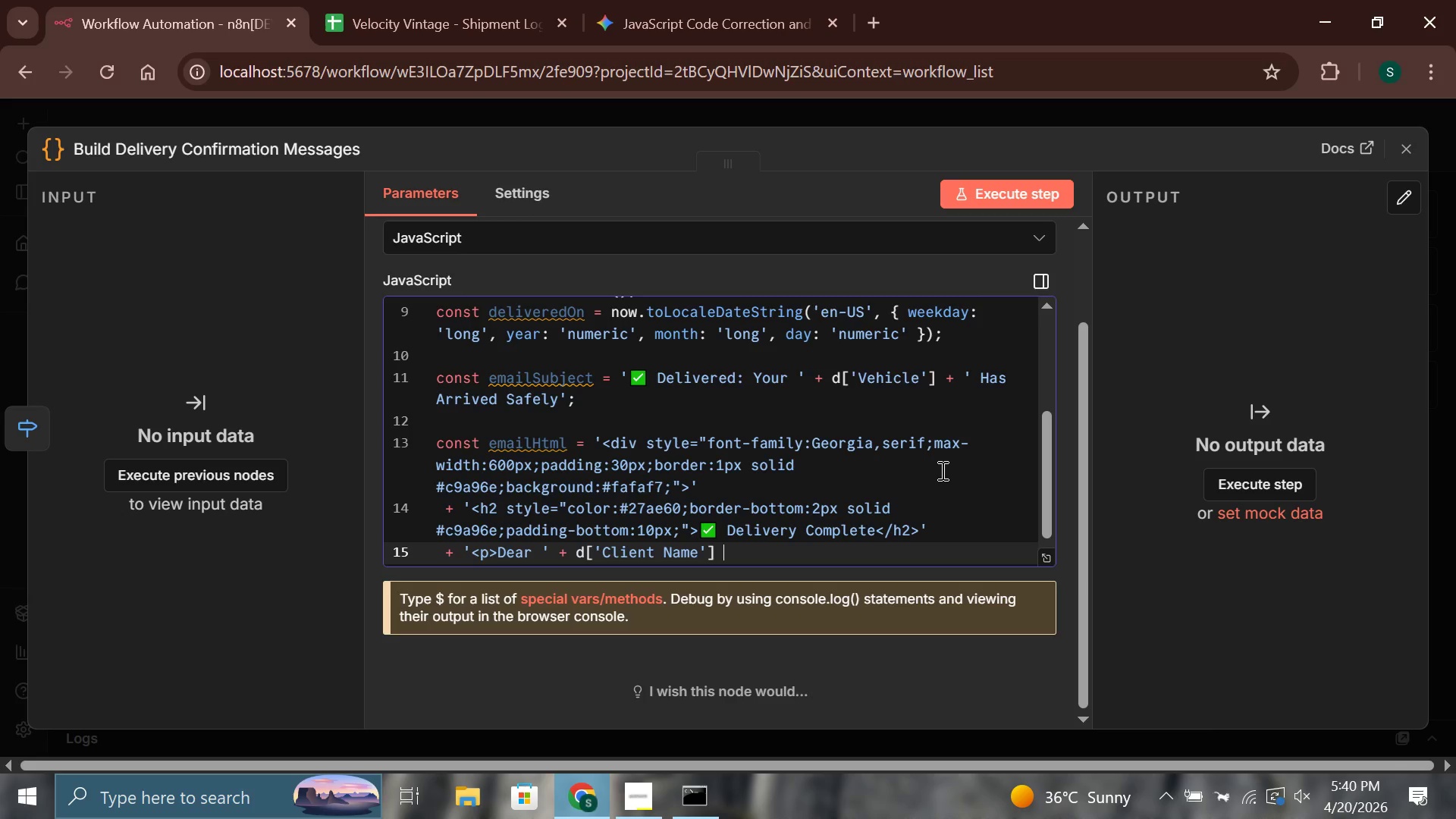 
key(Shift+Equal)
 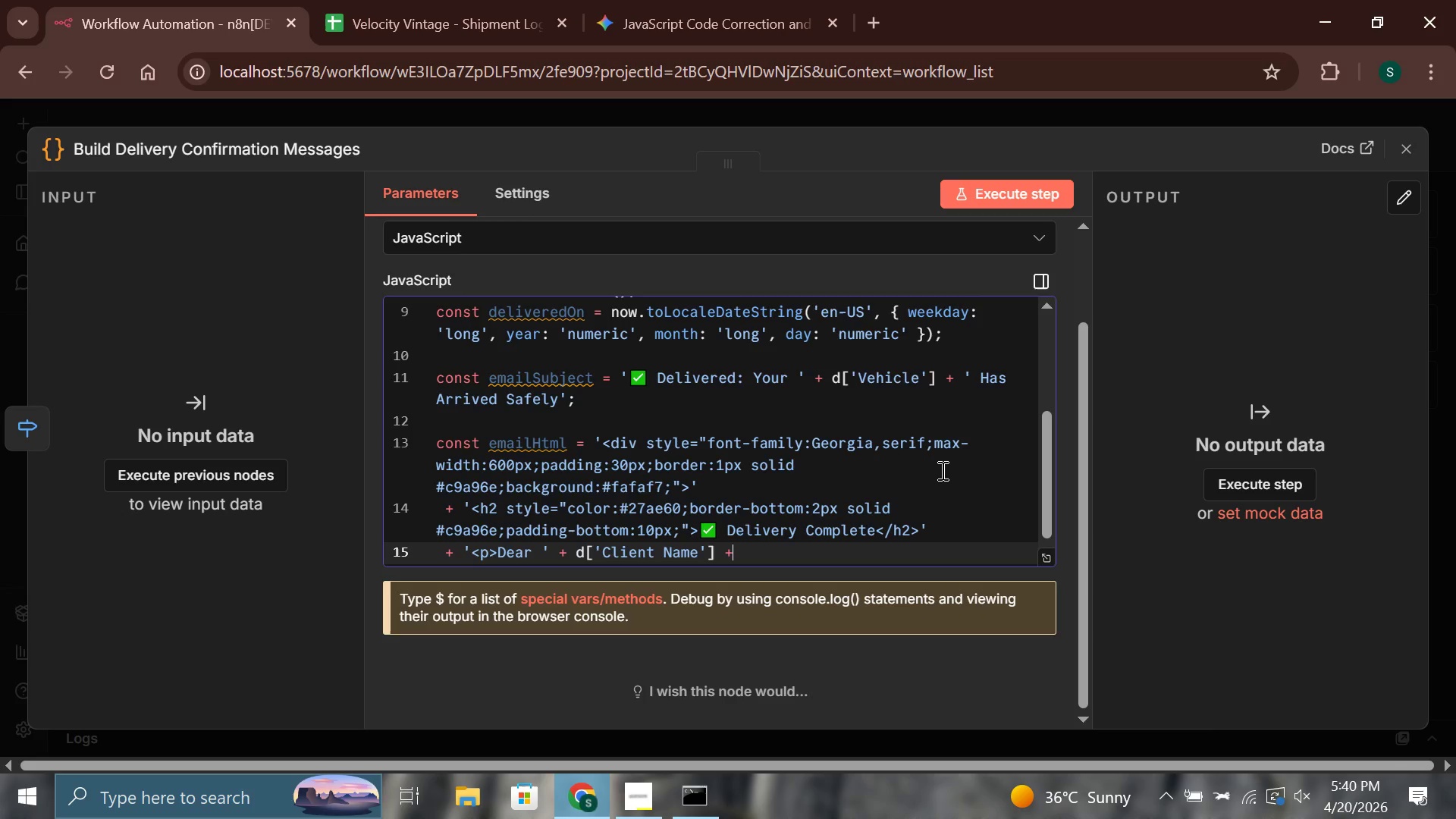 
key(Space)
 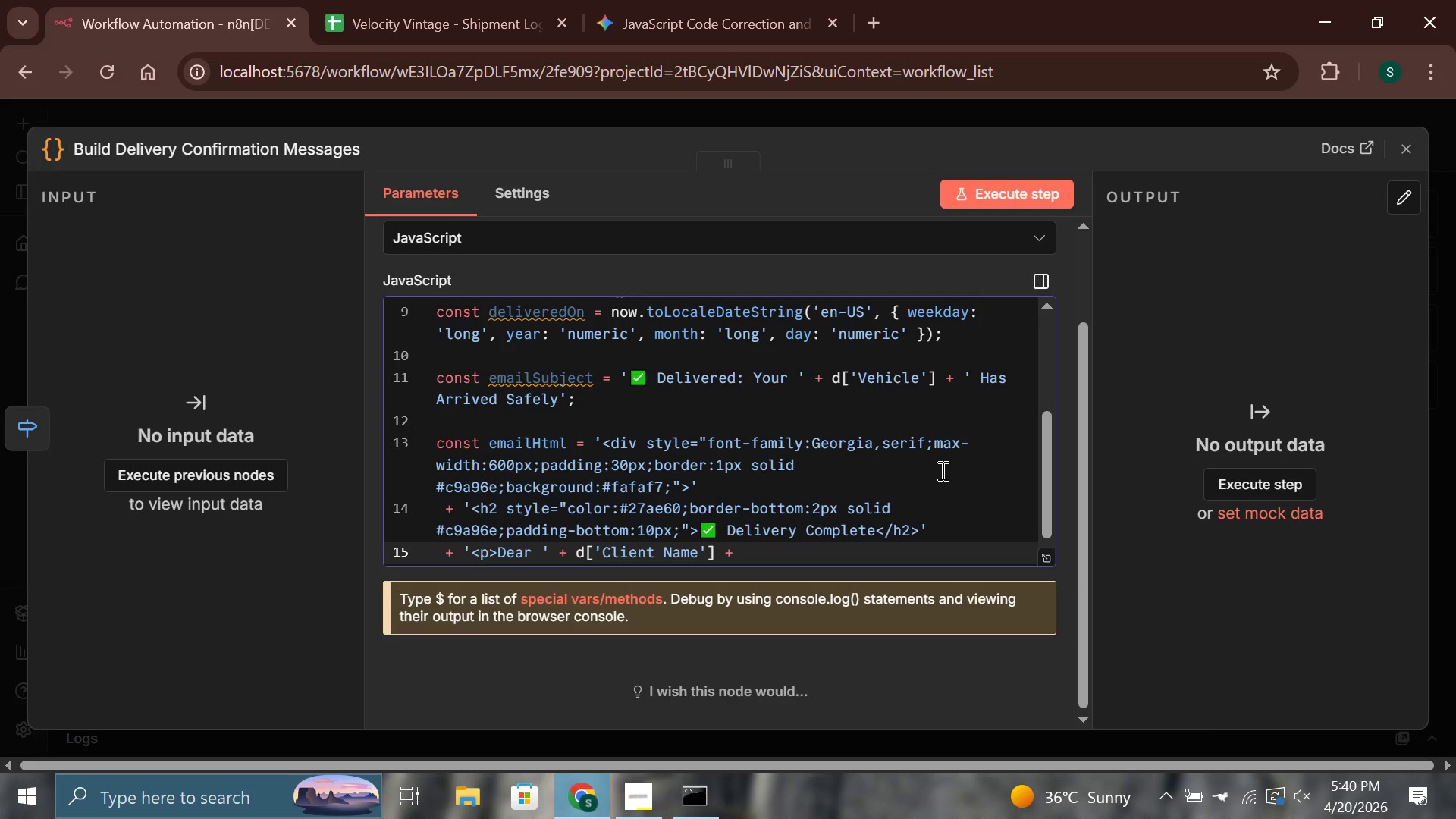 
key(Quote)
 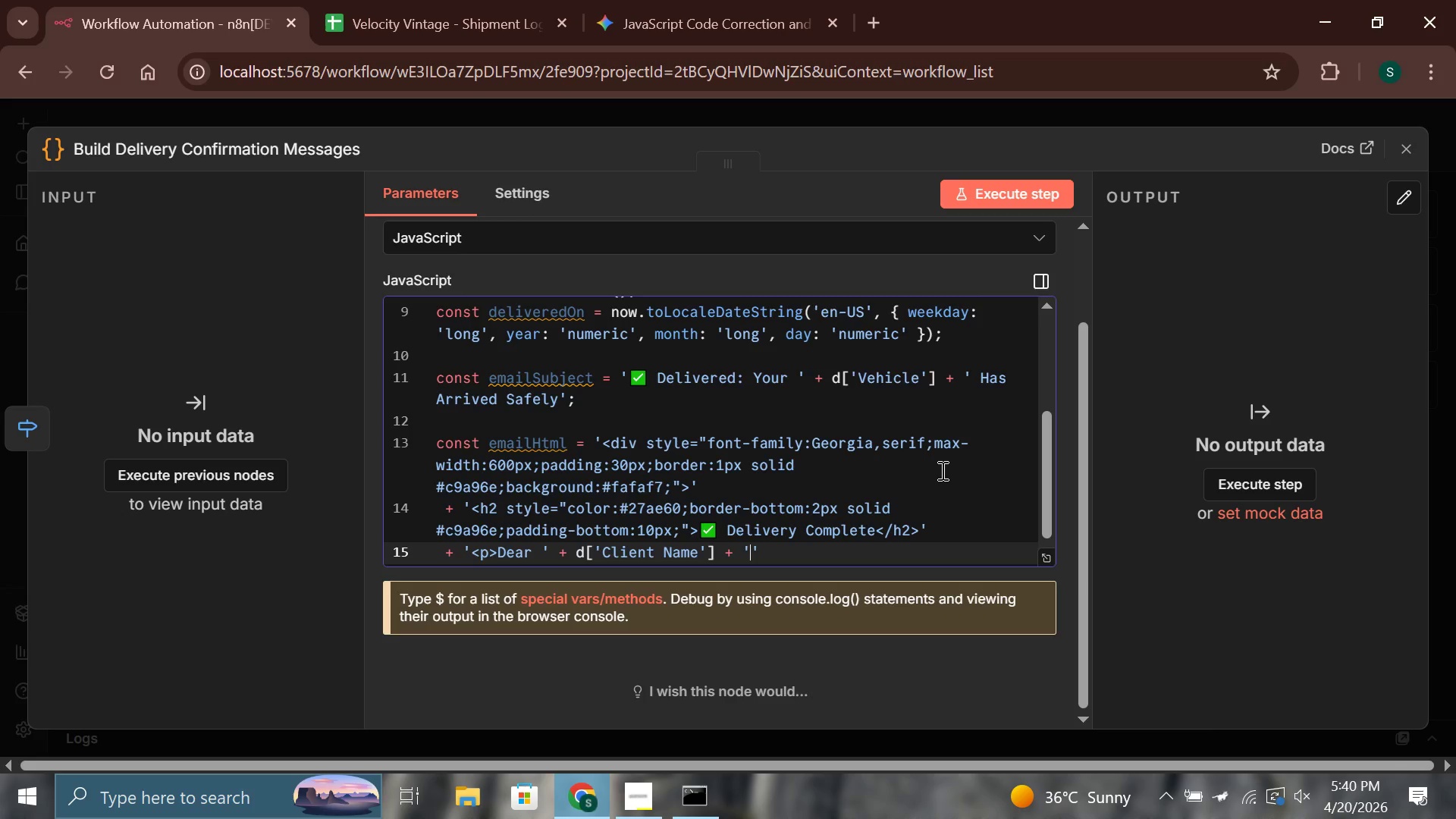 
key(Comma)
 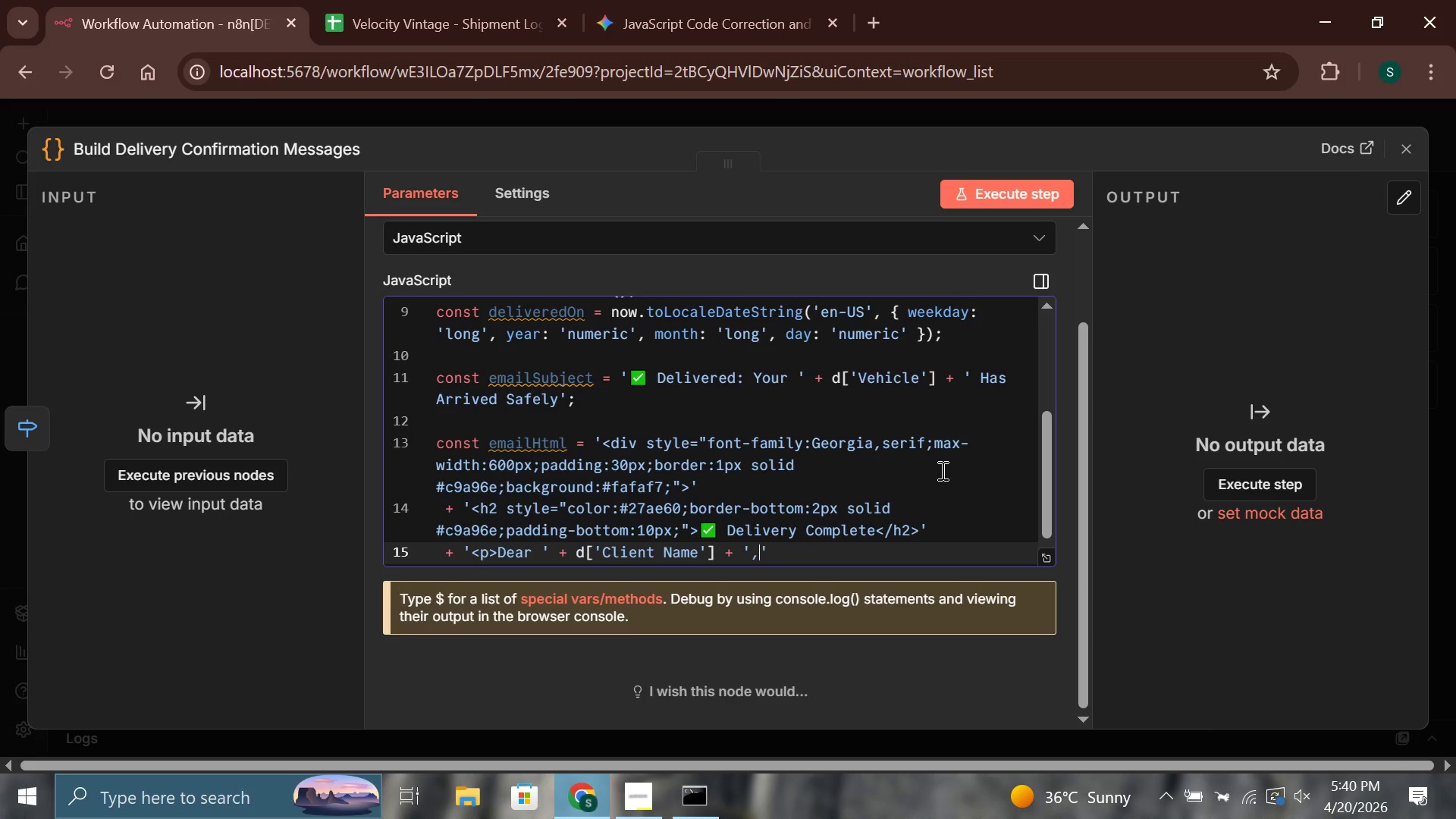 
key(Shift+Comma)
 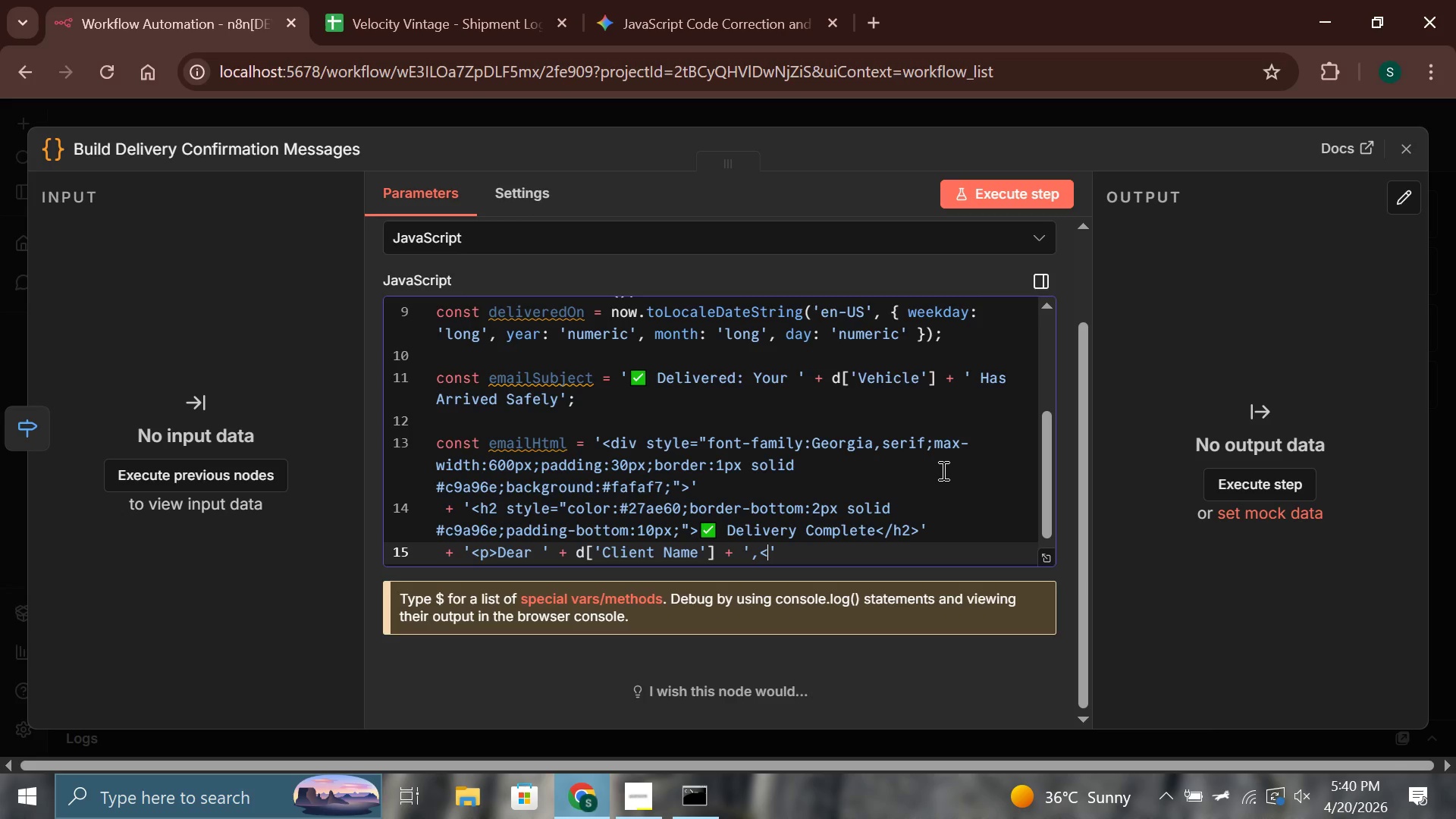 
key(Slash)
 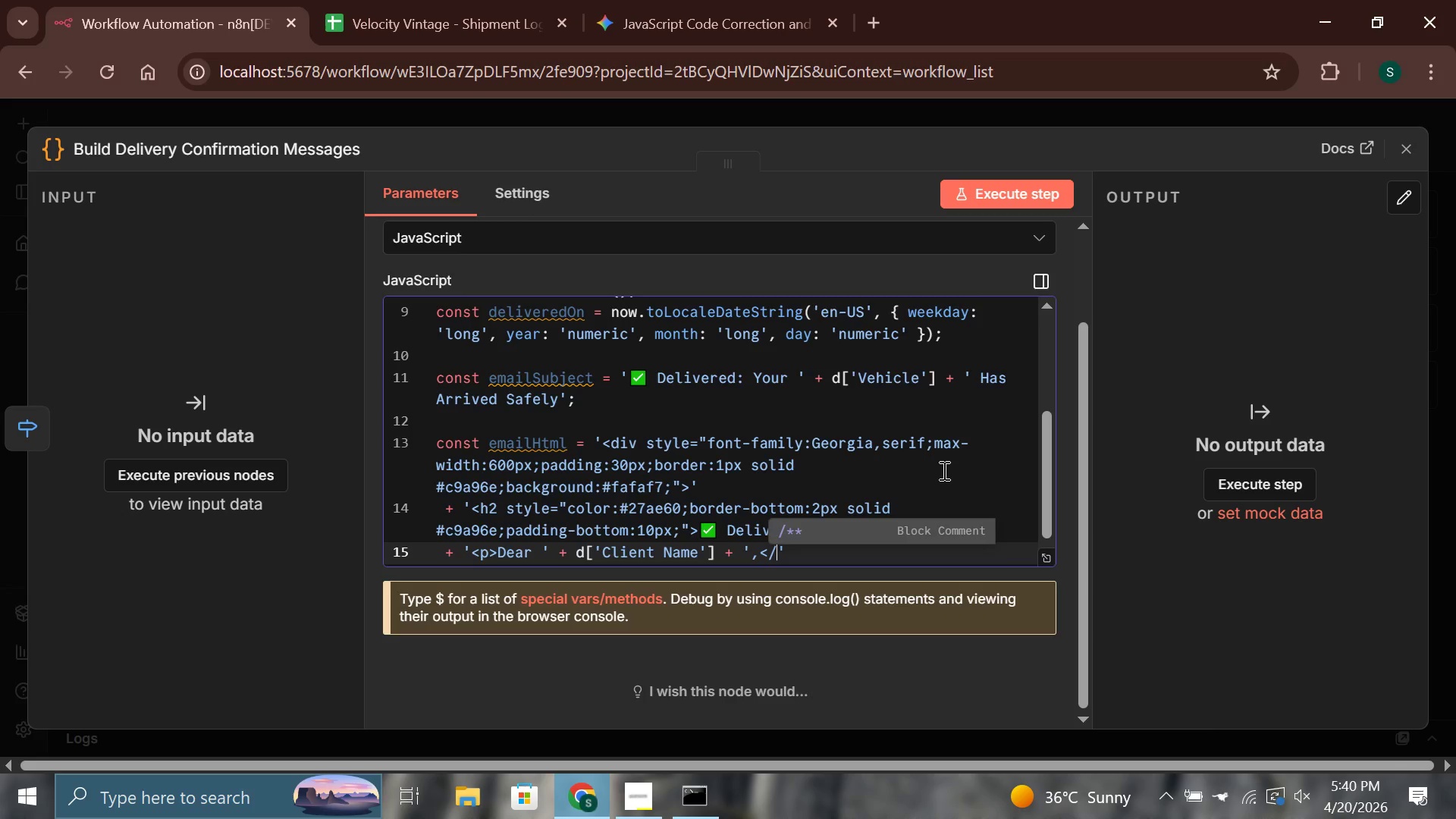 
key(P)
 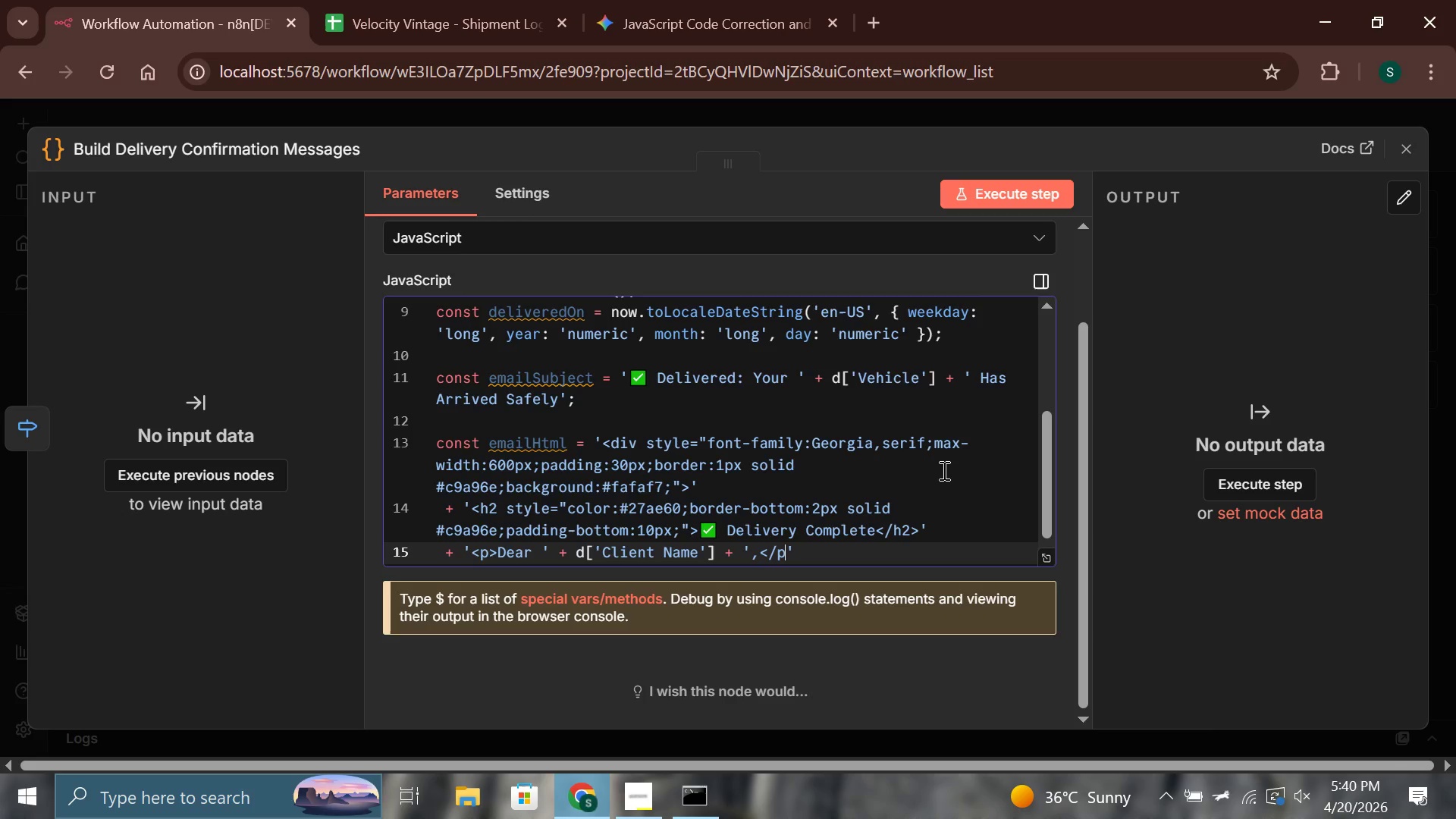 
key(Shift+ShiftLeft)
 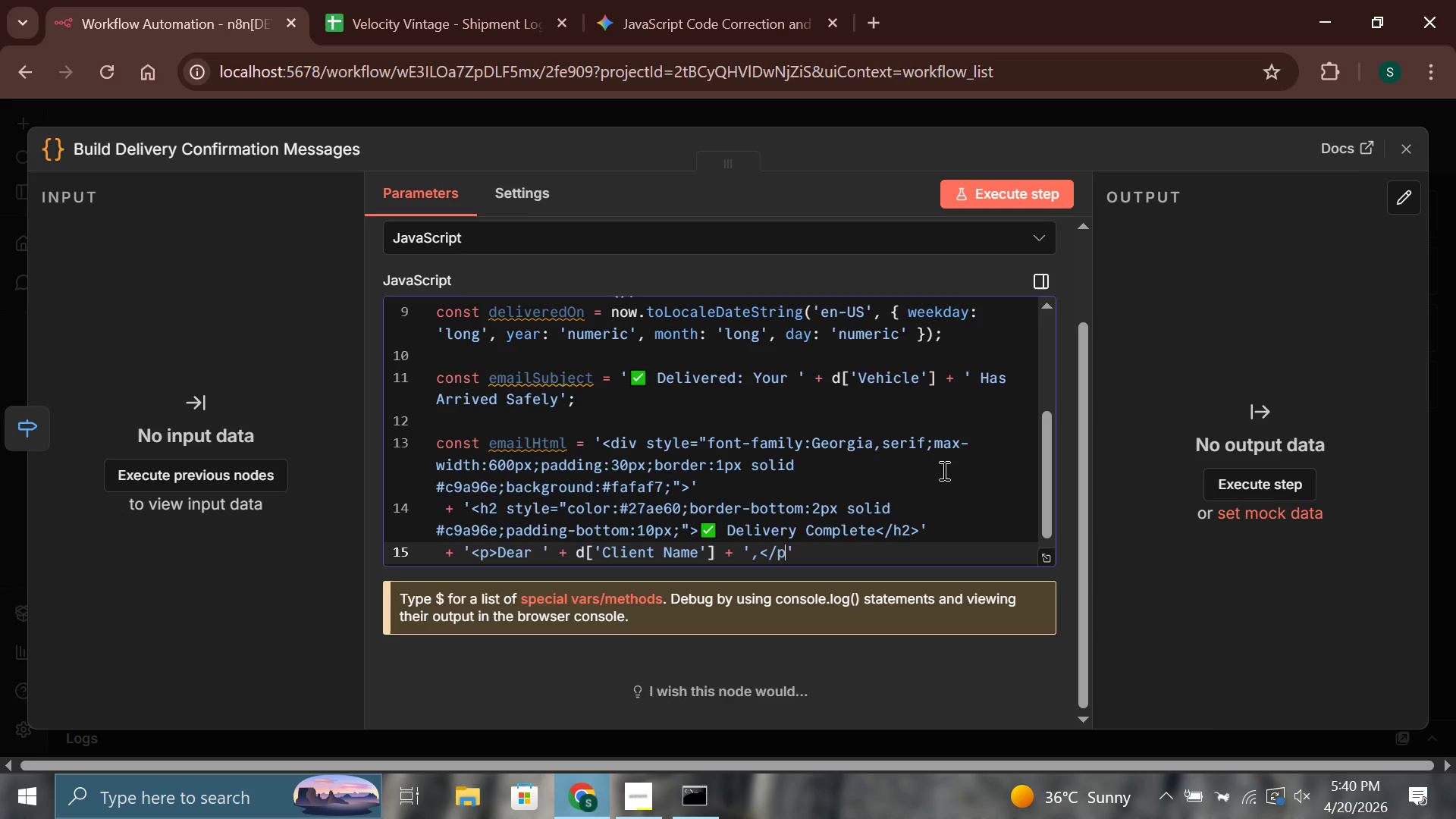 
key(Shift+Period)
 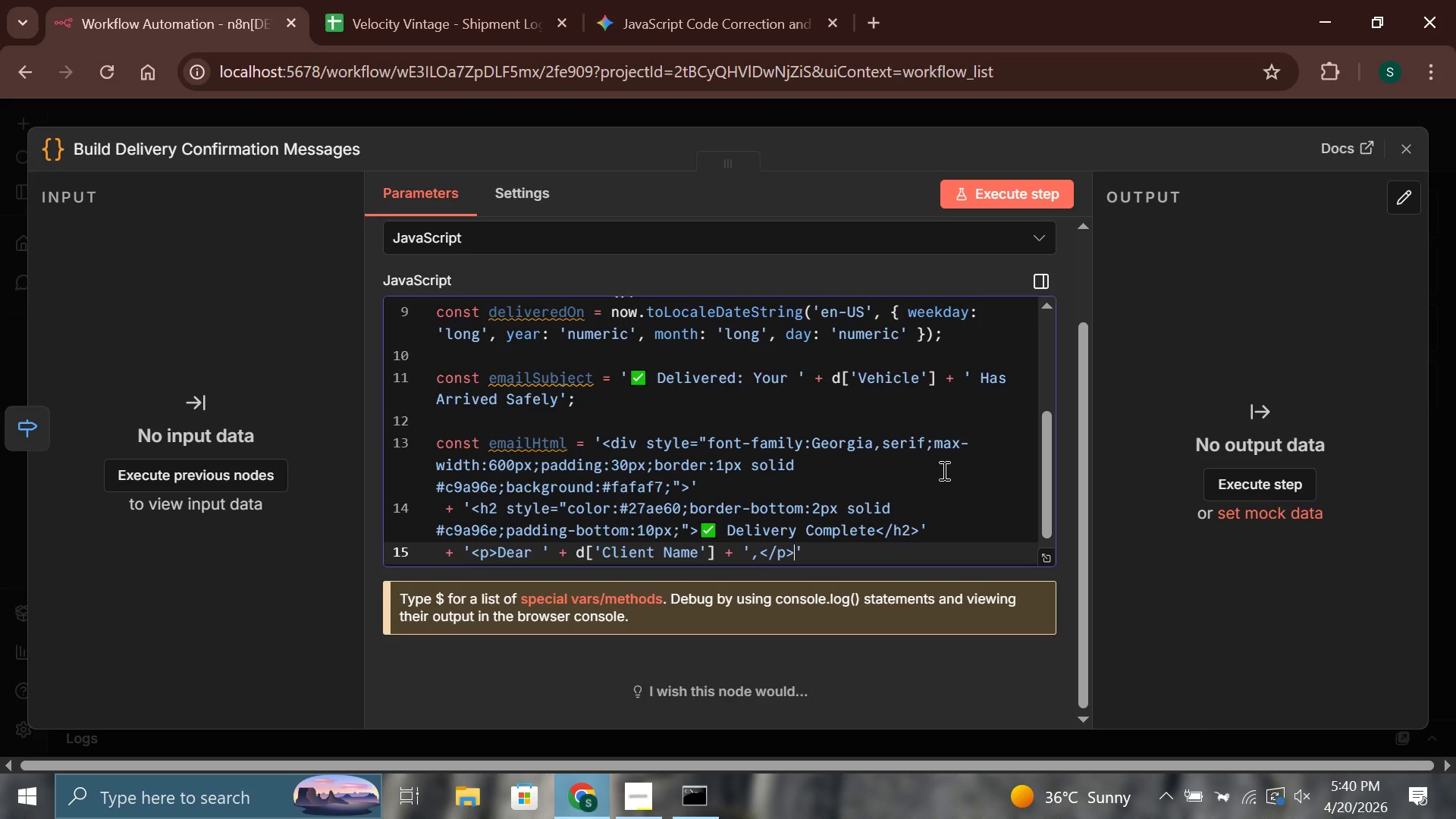 
key(ArrowRight)
 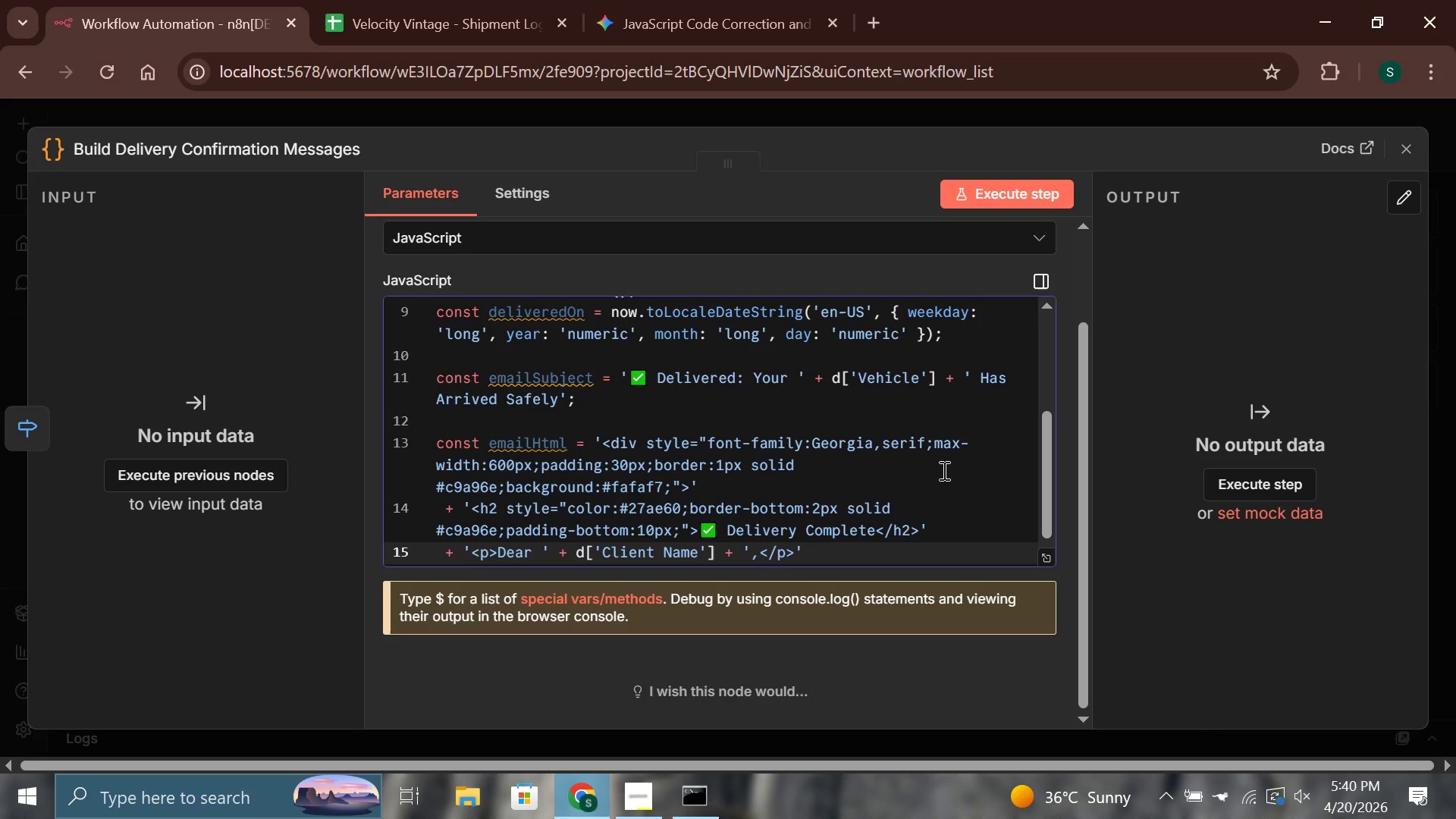 
key(Enter)
 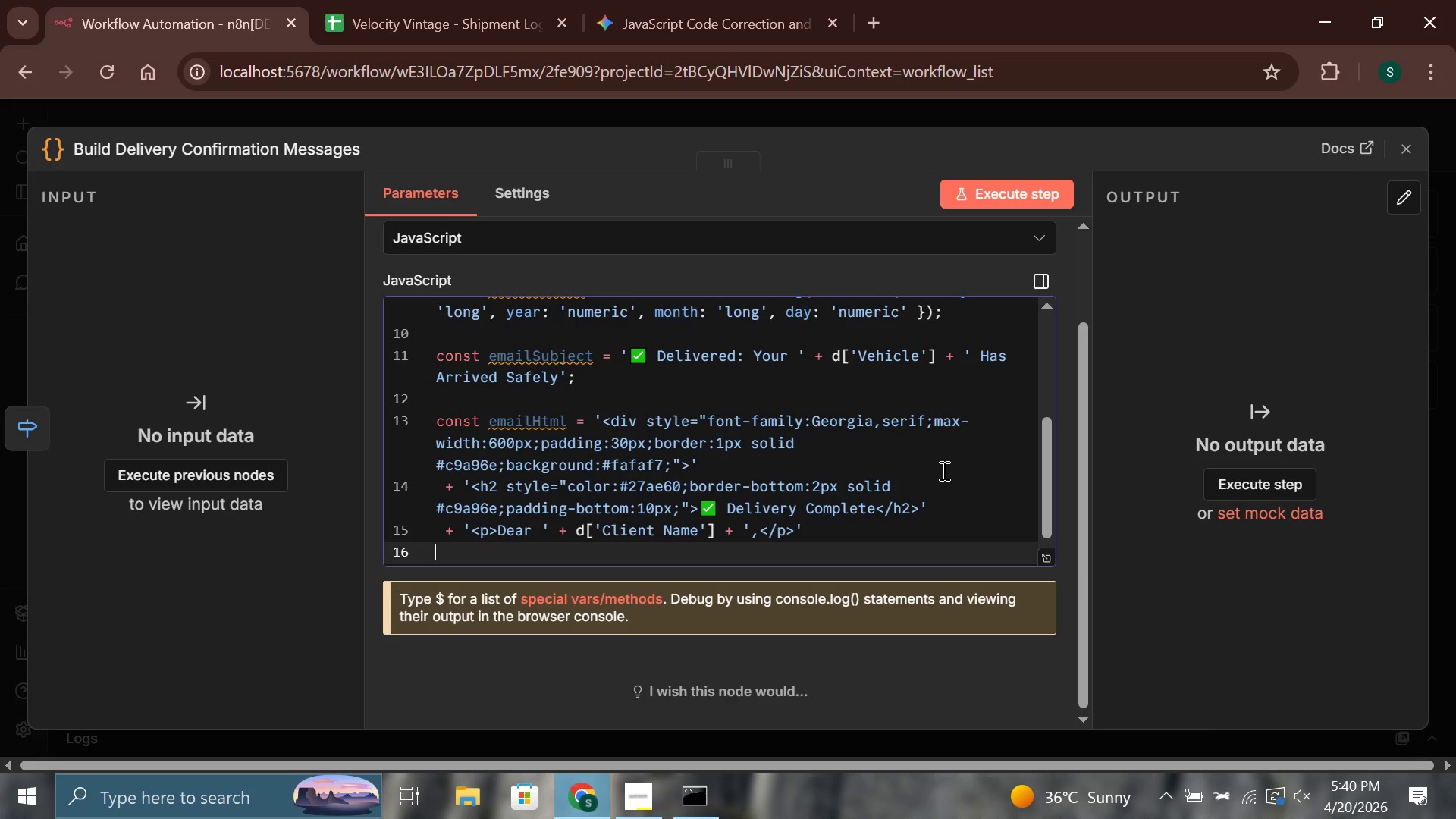 
type( + '<p> )
key(Backspace)
type(We are delighted to confirm that y)
key(Backspace)
type(yu)
key(Backspace)
type(our <strogn)
key(Backspace)
key(Backspace)
type(ng>)
 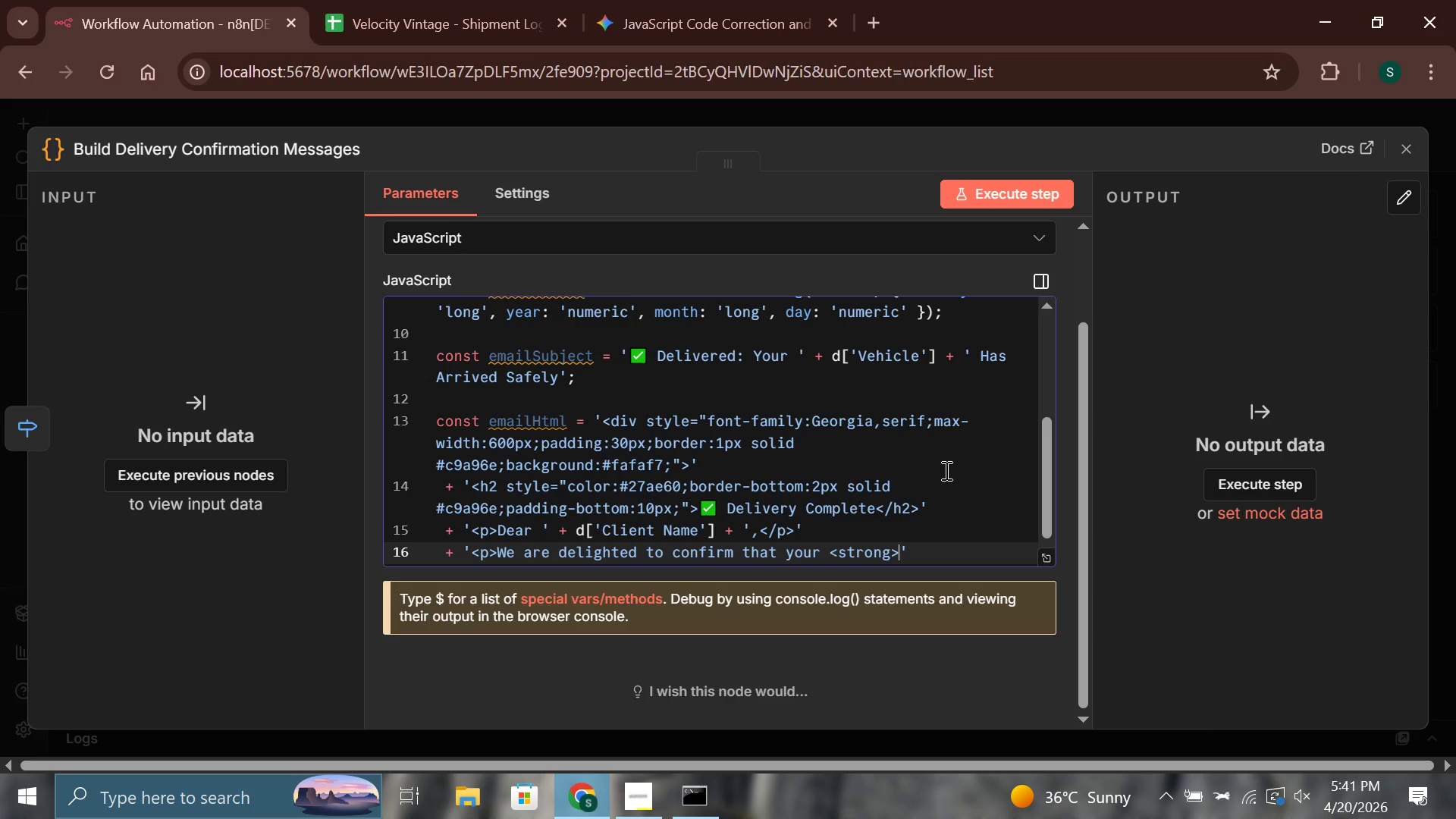 
key(ArrowRight)
 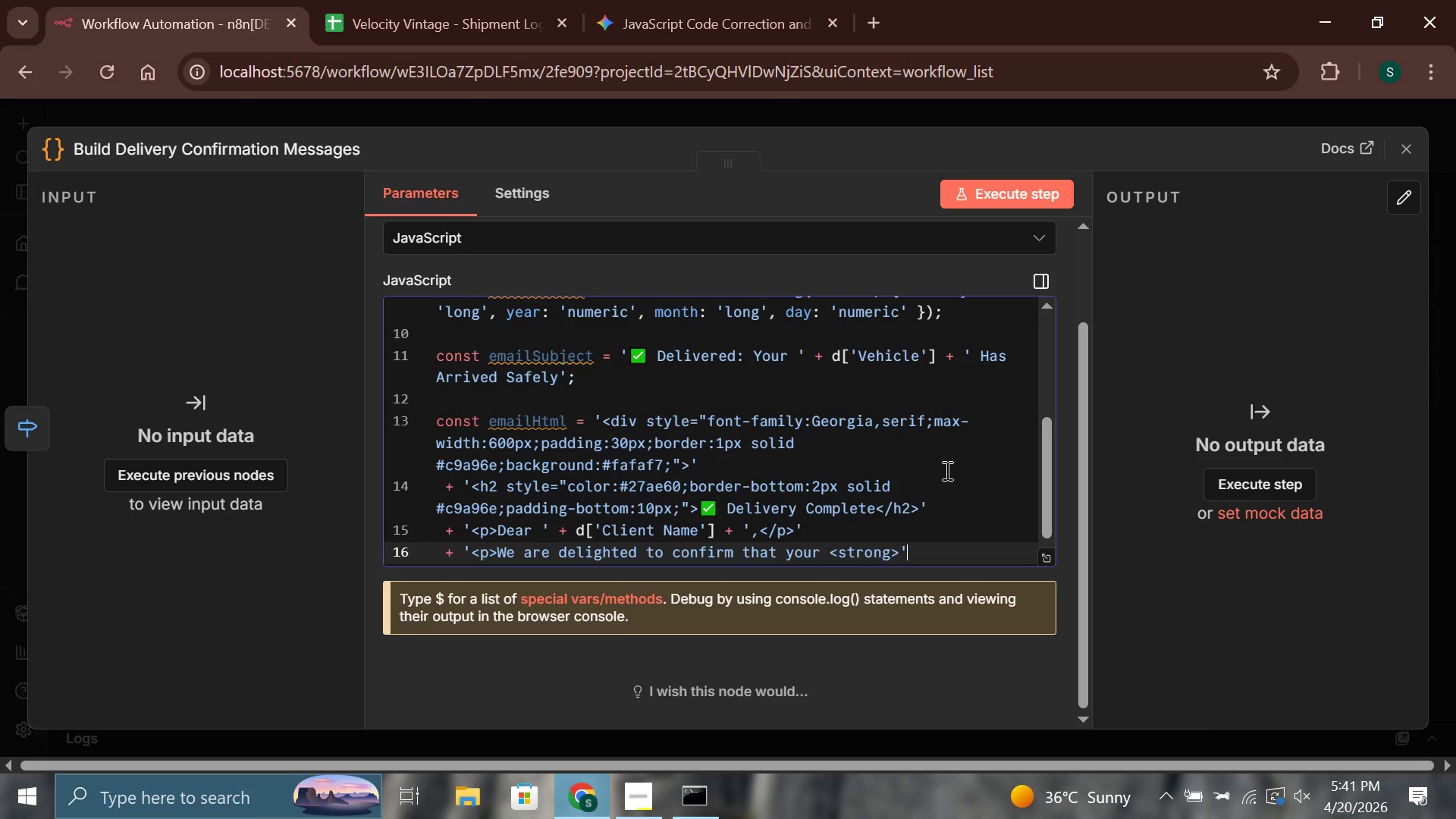 
type( + d['ehicle)
 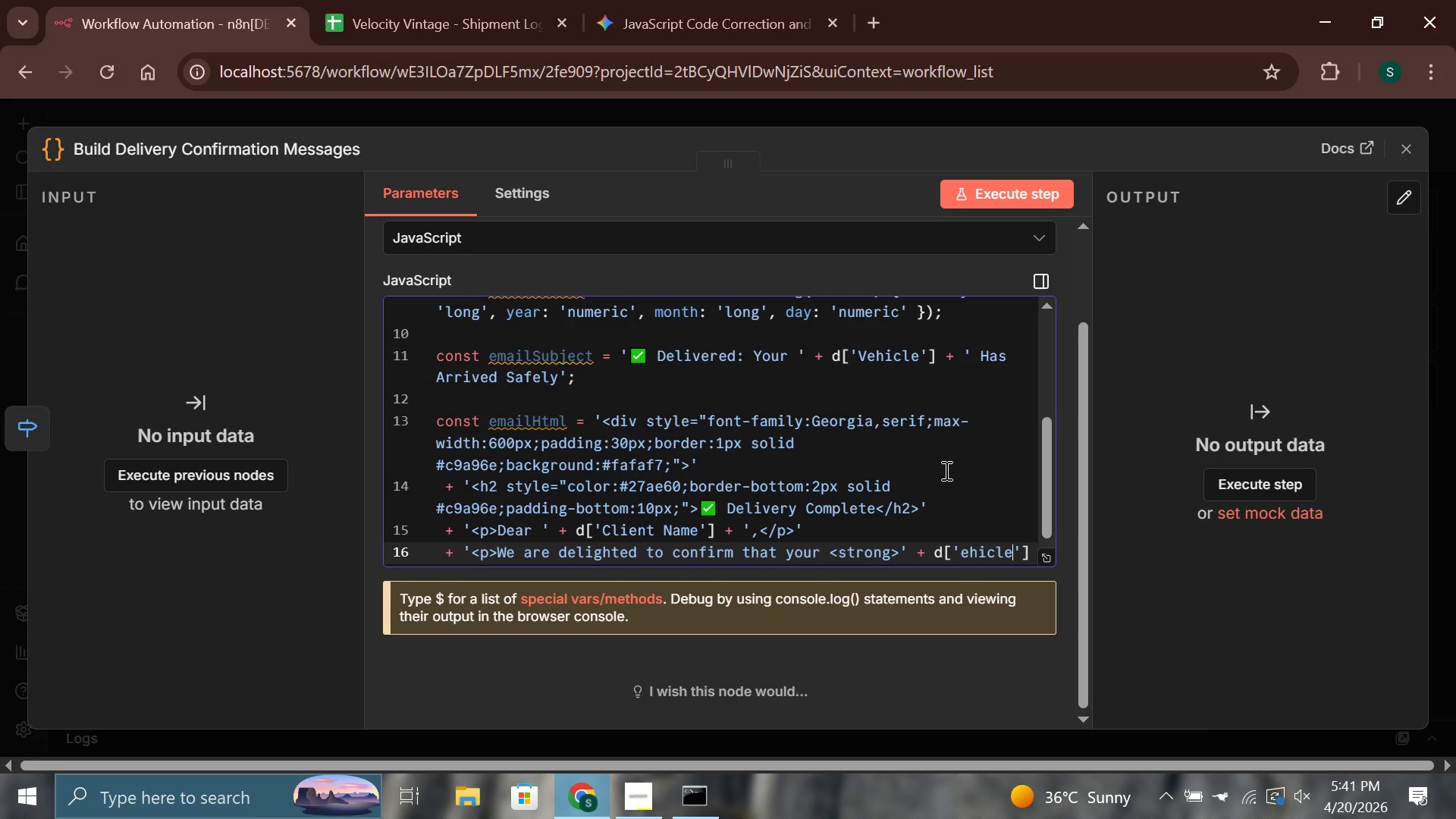 
hold_key(key=ArrowLeft, duration=0.59)
 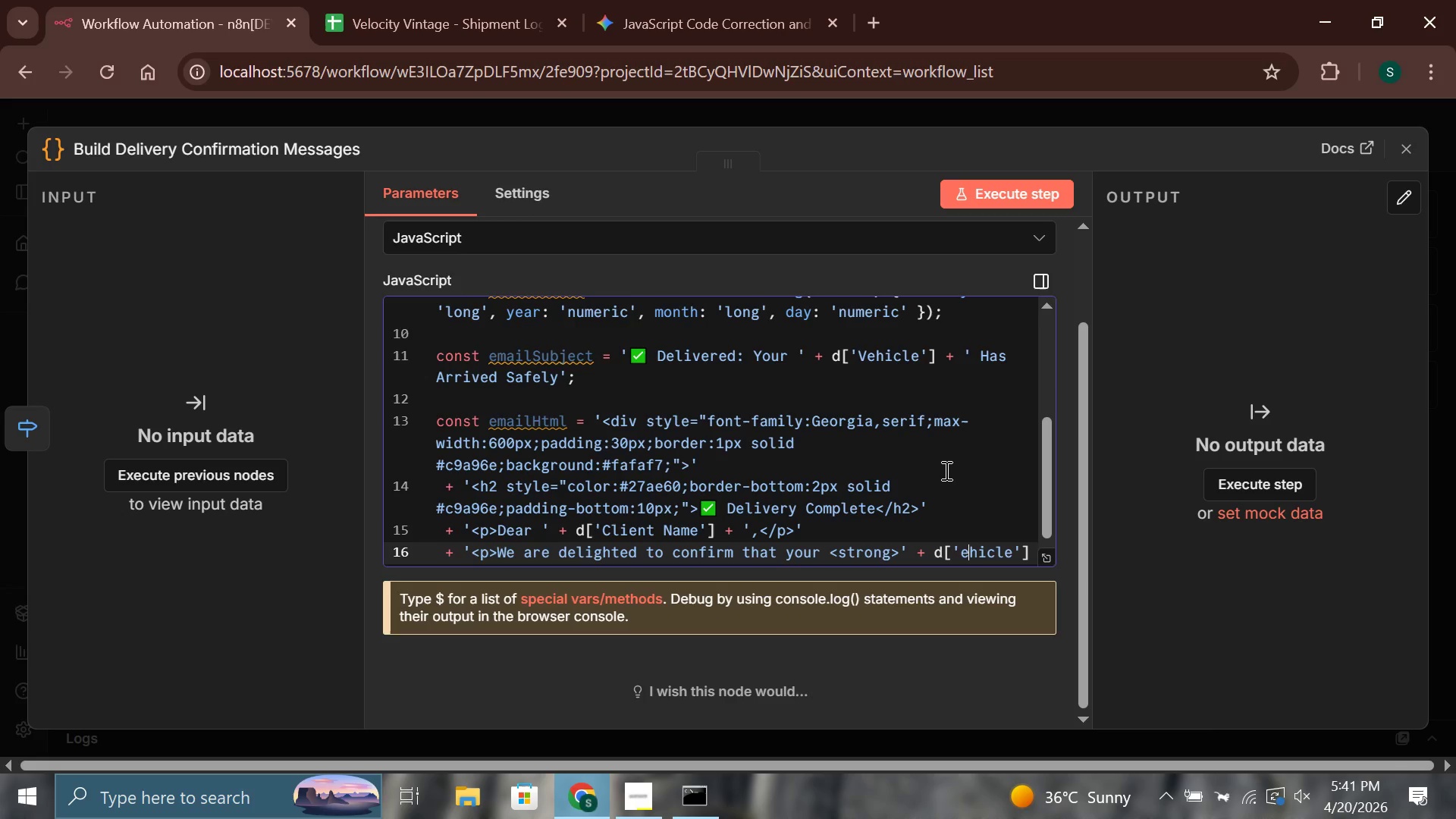 
hold_key(key=ArrowLeft, duration=0.44)
 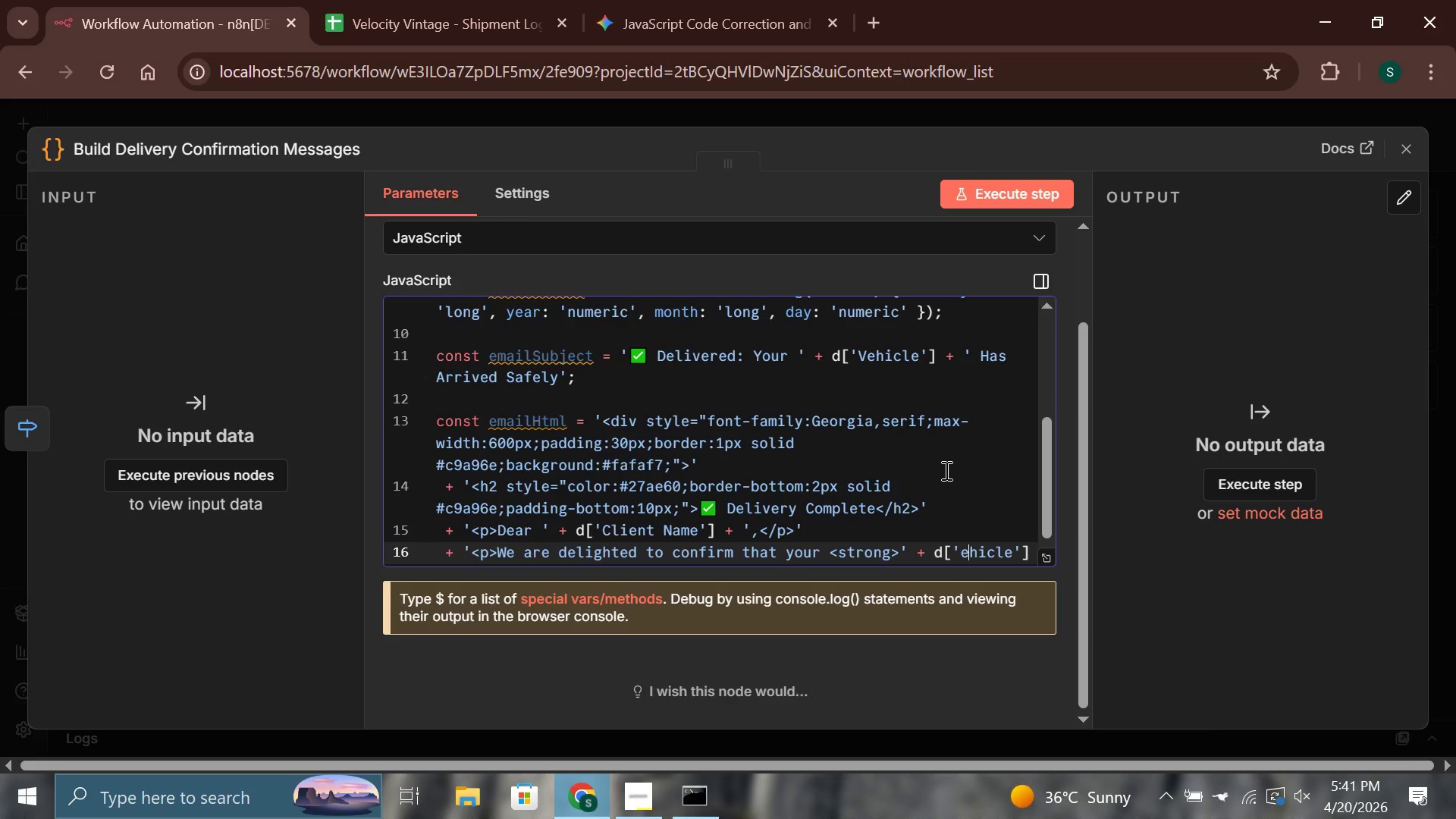 
key(ArrowLeft)
 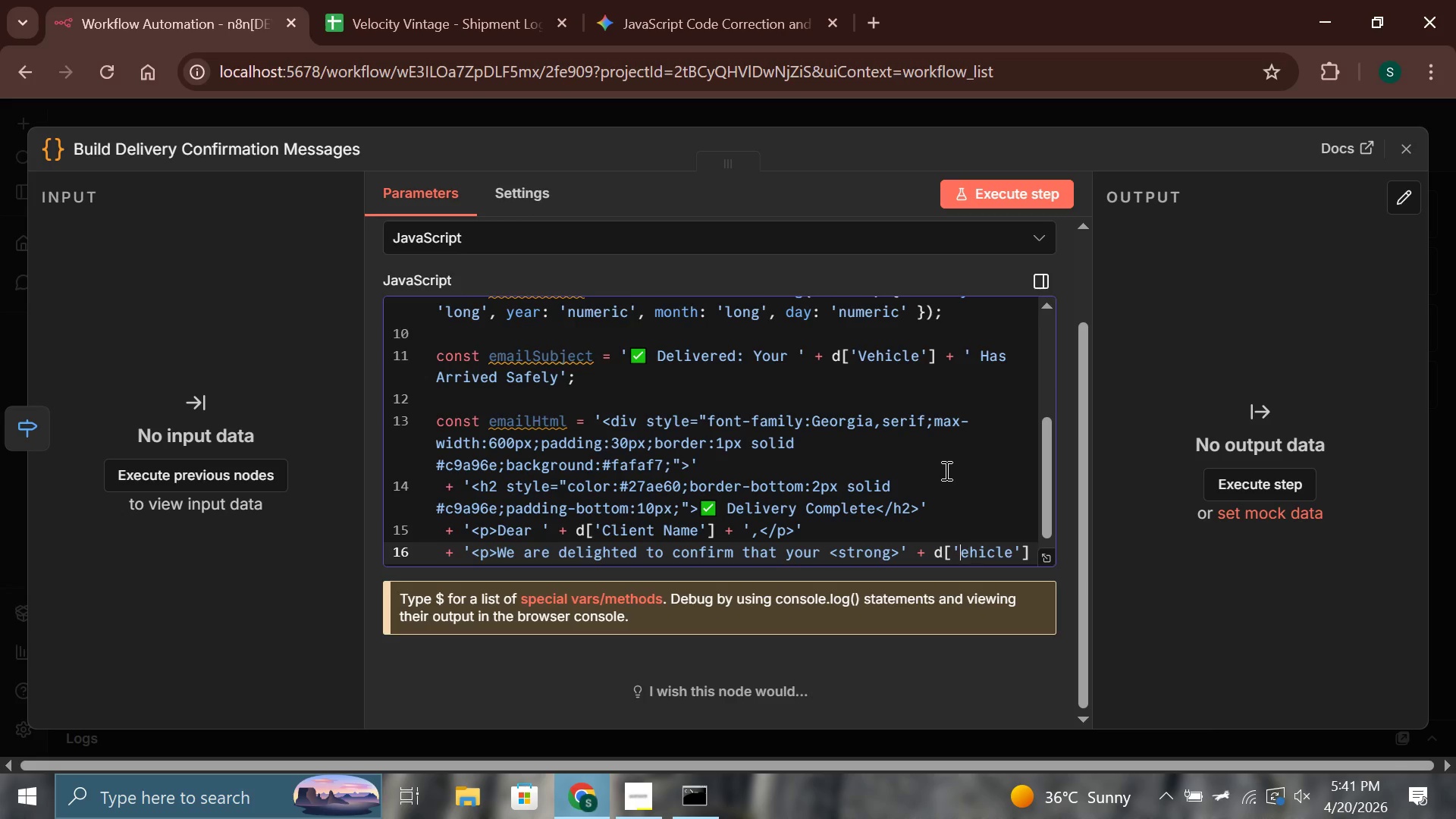 
key(Shift+V)
 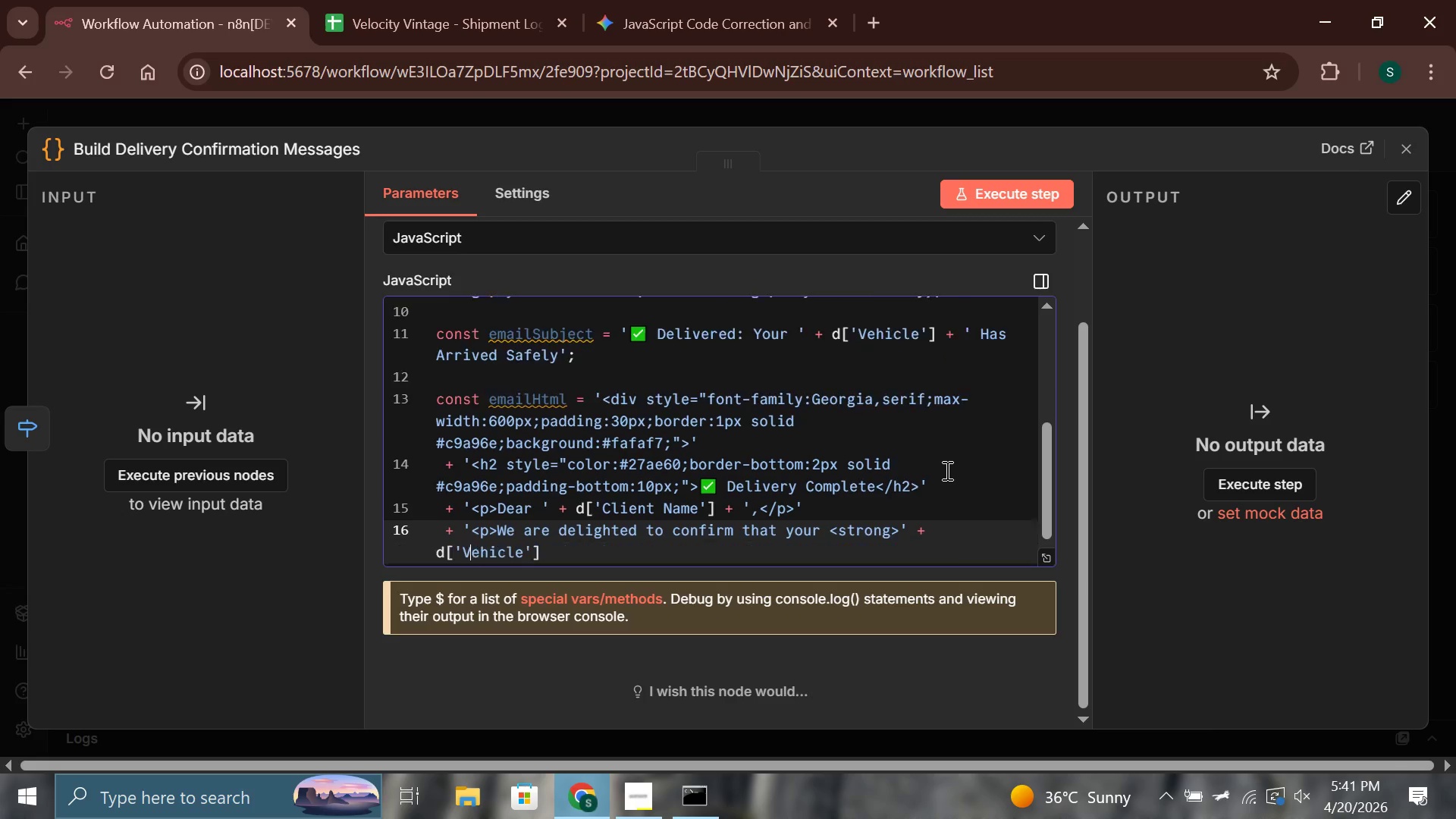 
key(ArrowRight)
 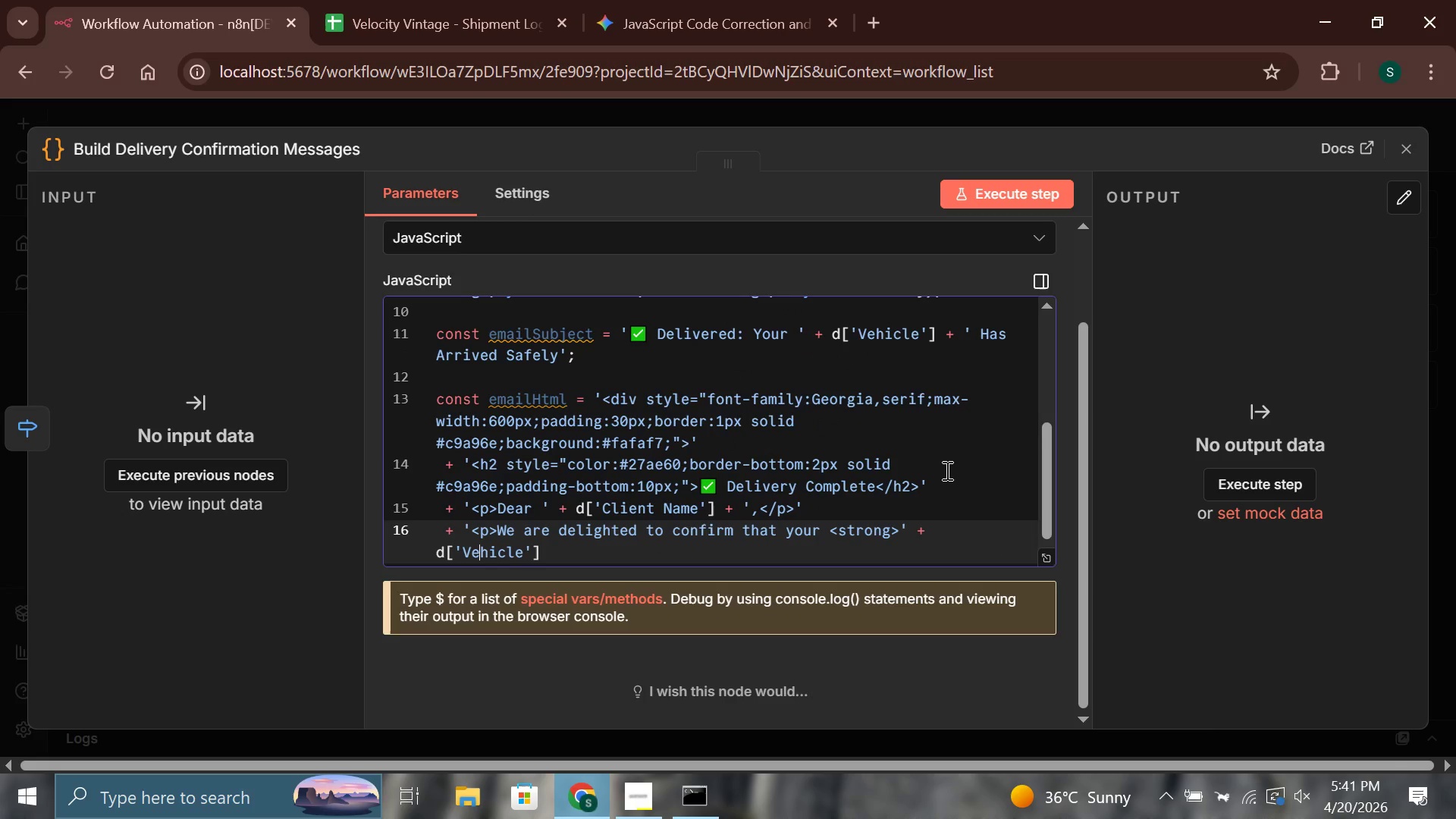 
hold_key(key=ArrowRight, duration=0.5)
 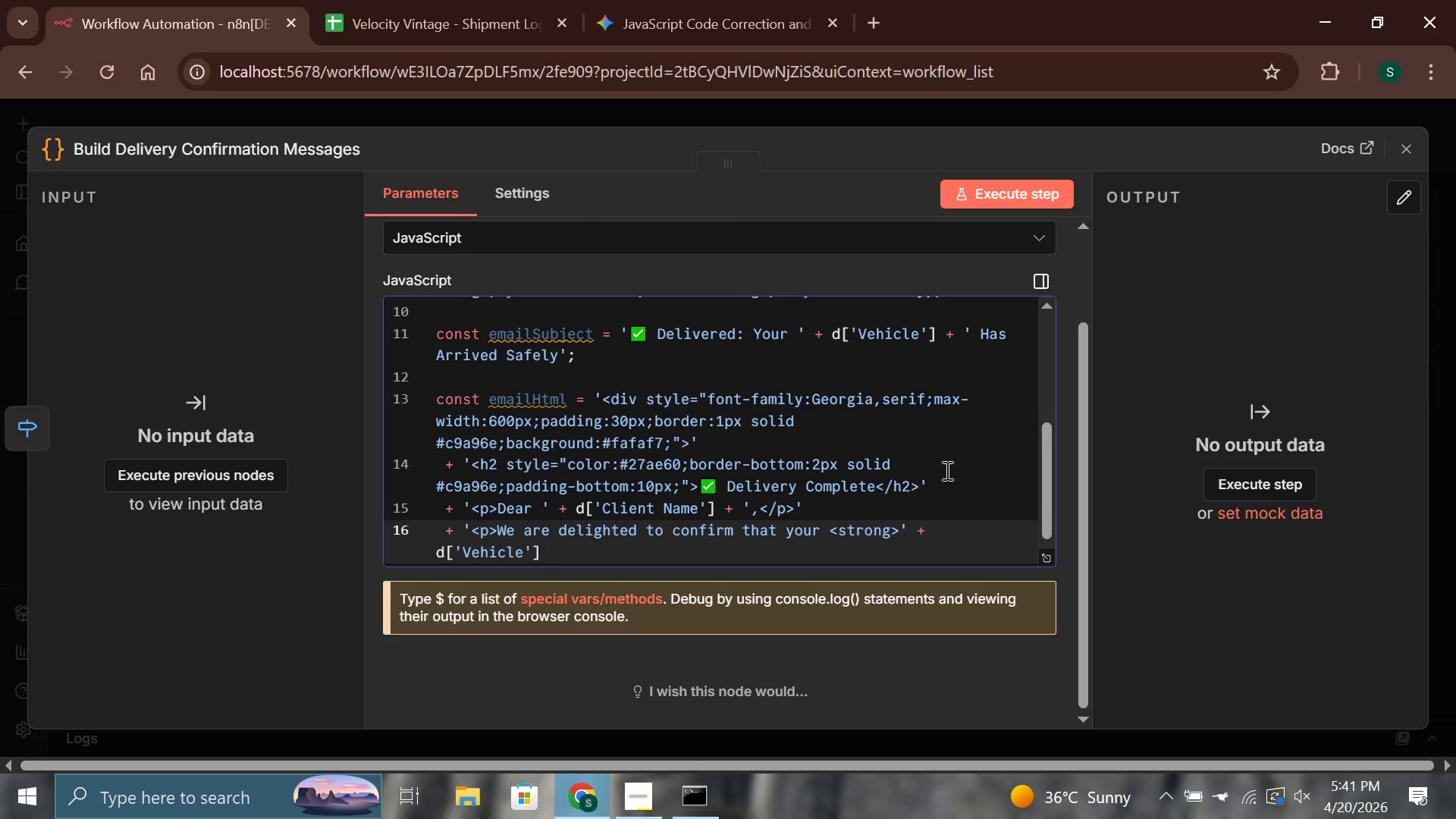 
key(ArrowRight)
 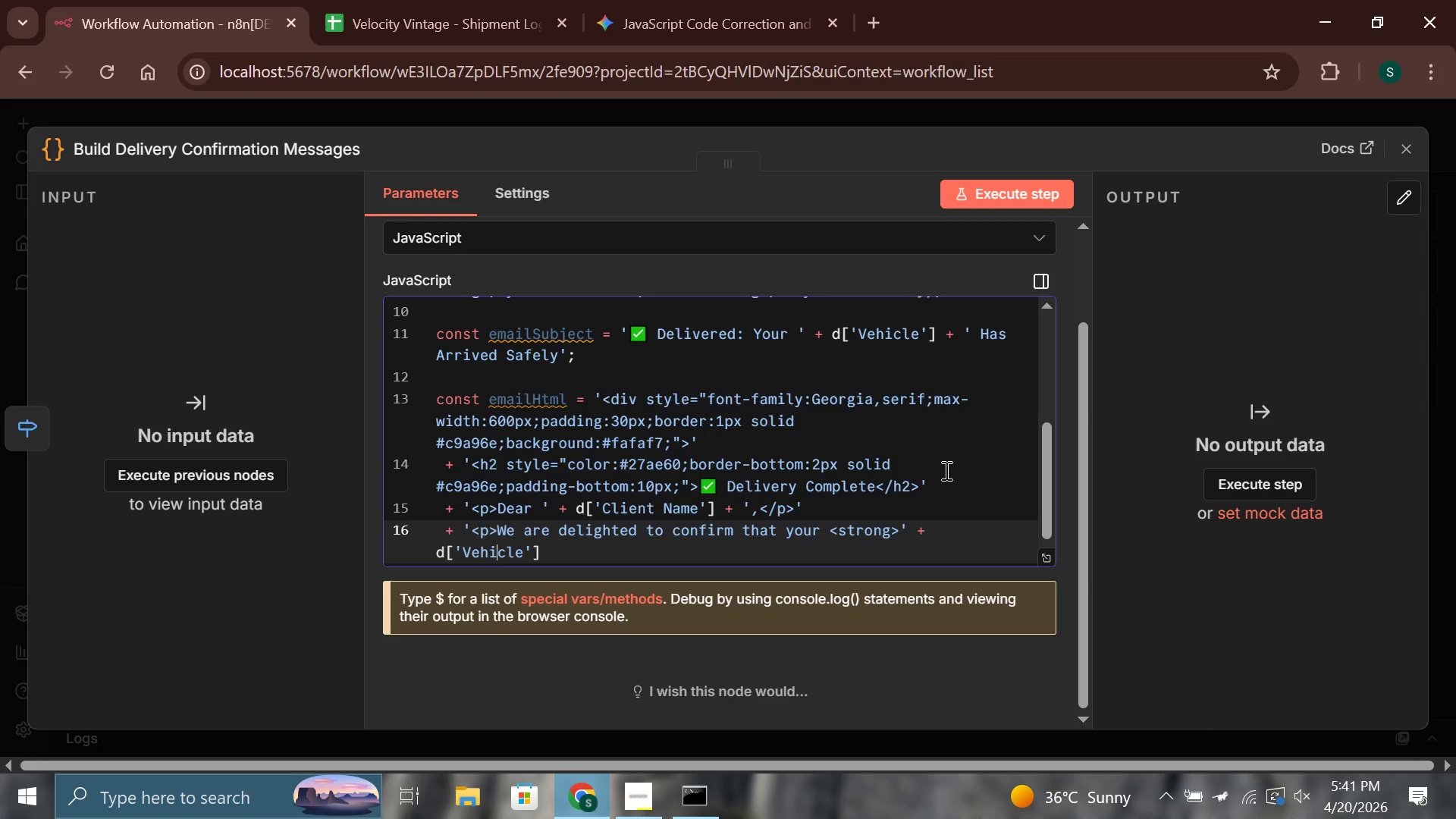 
key(ArrowRight)
 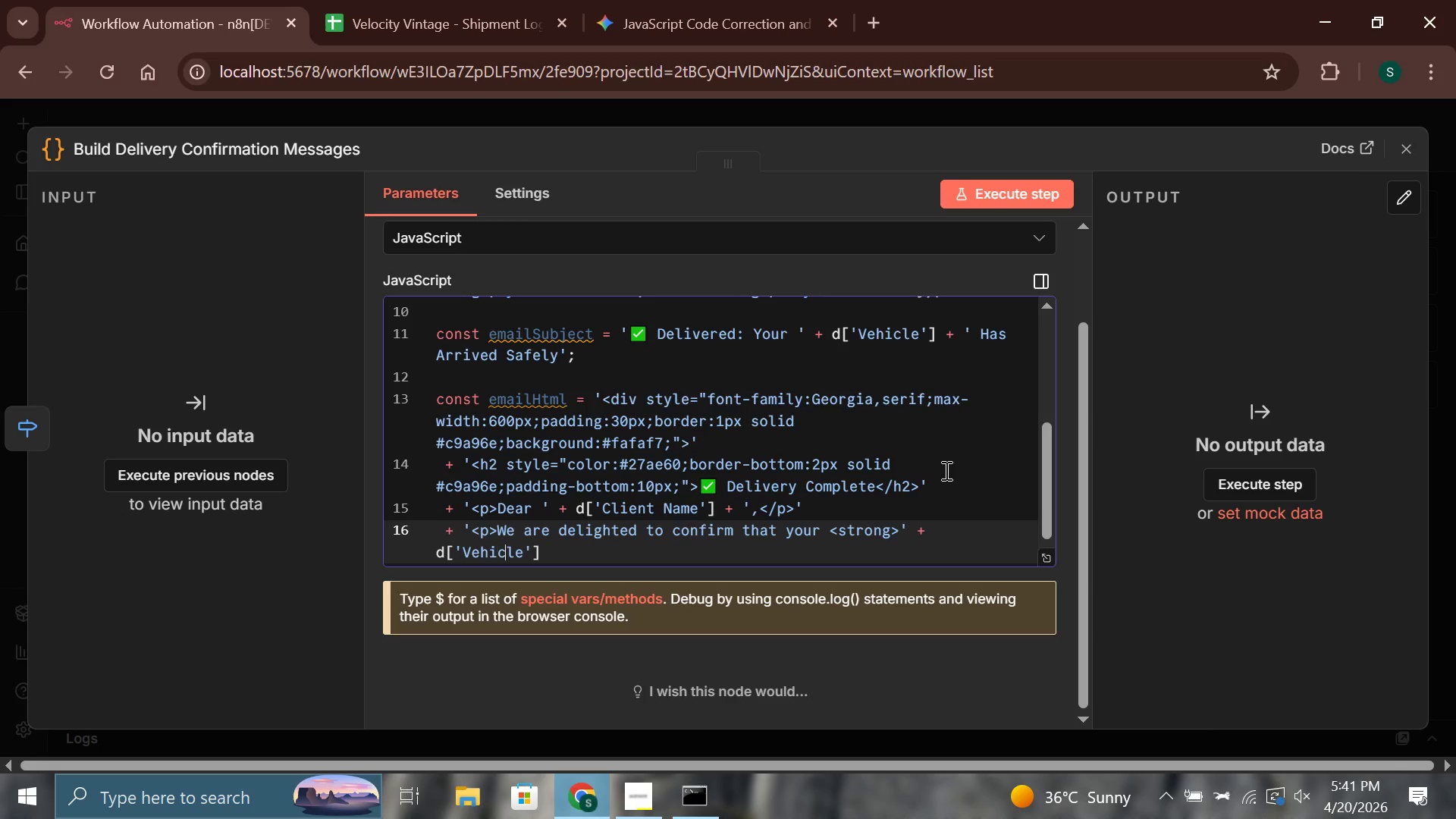 
key(ArrowRight)
 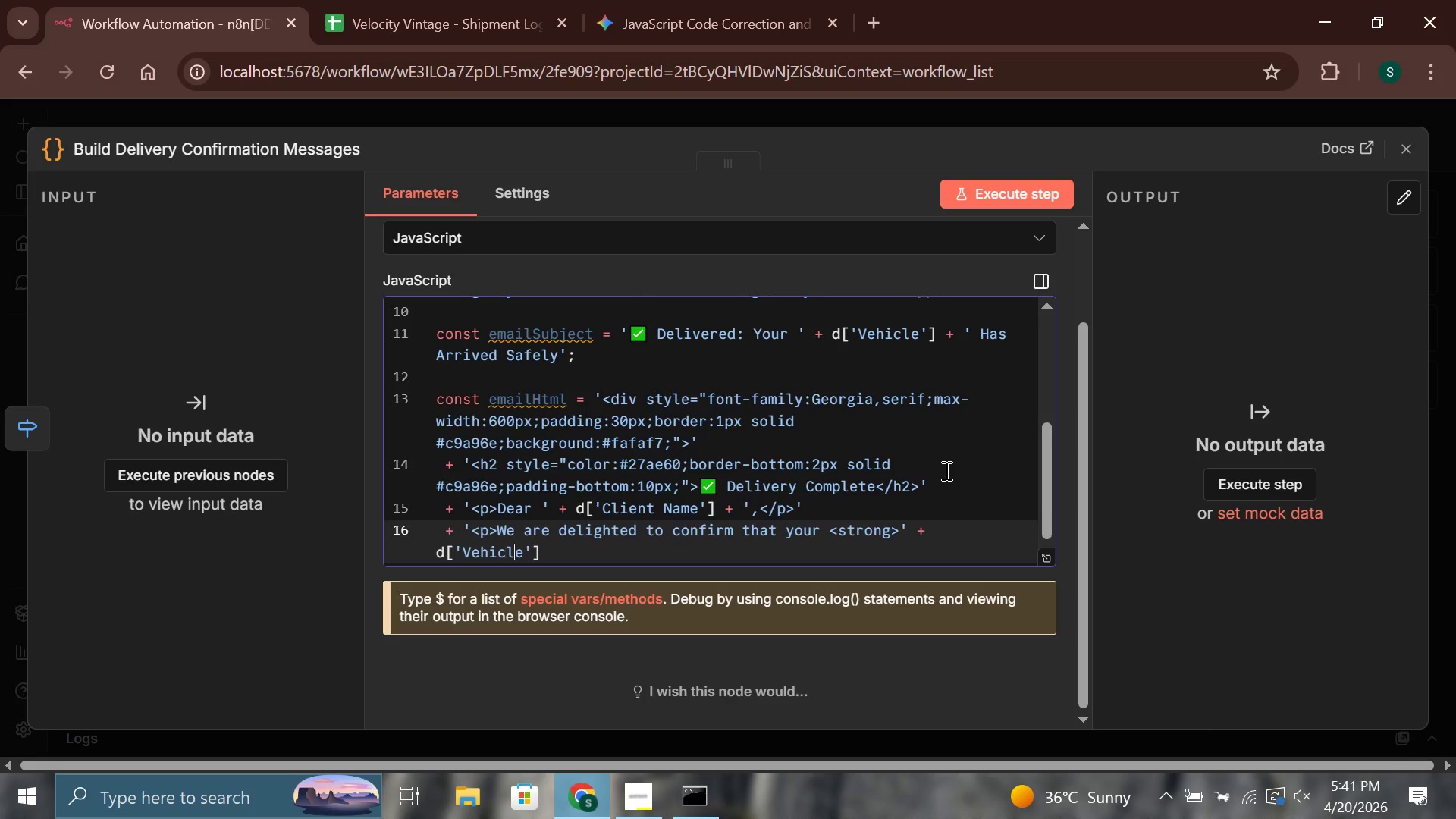 
key(ArrowRight)
 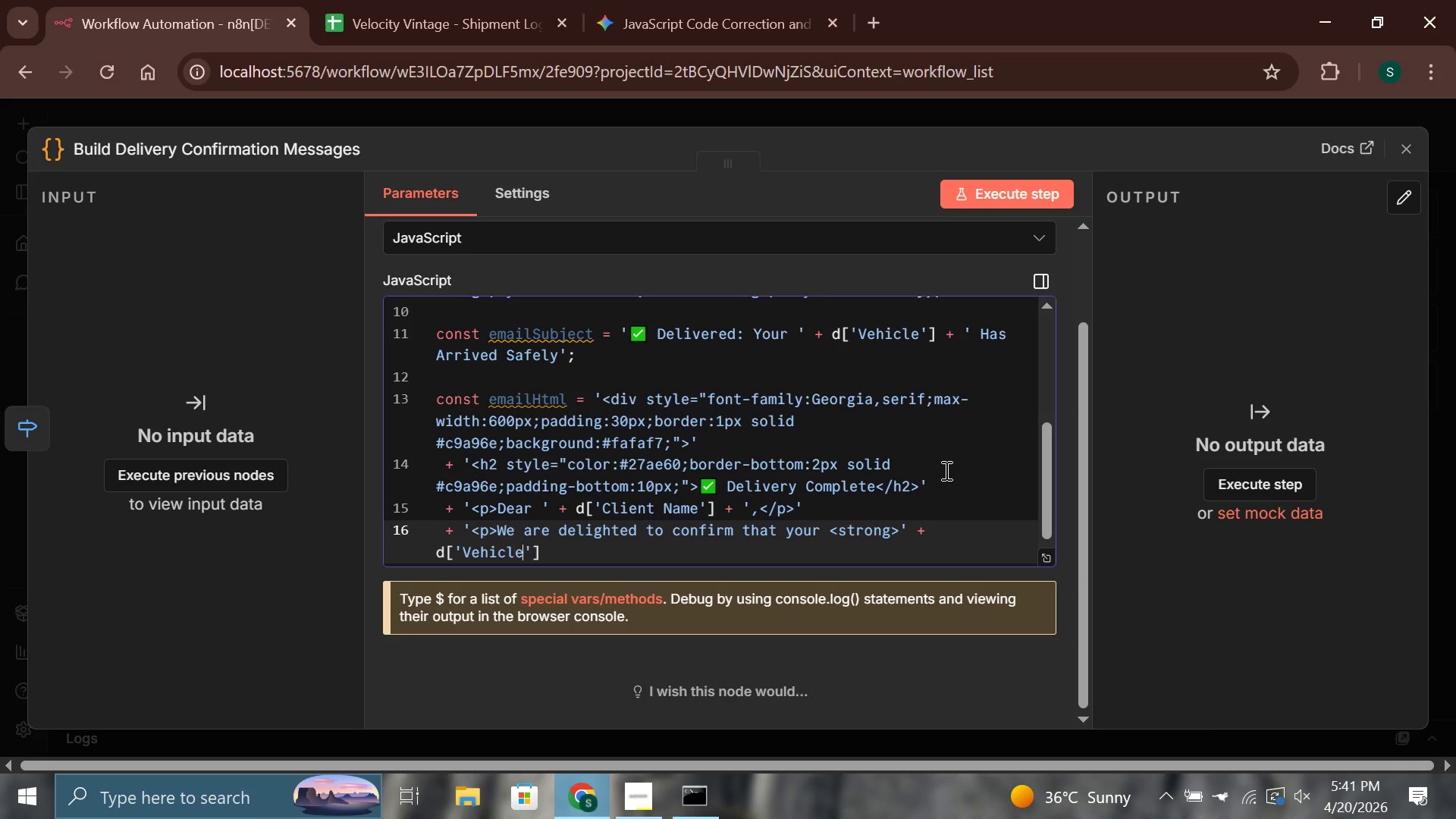 
key(ArrowRight)
 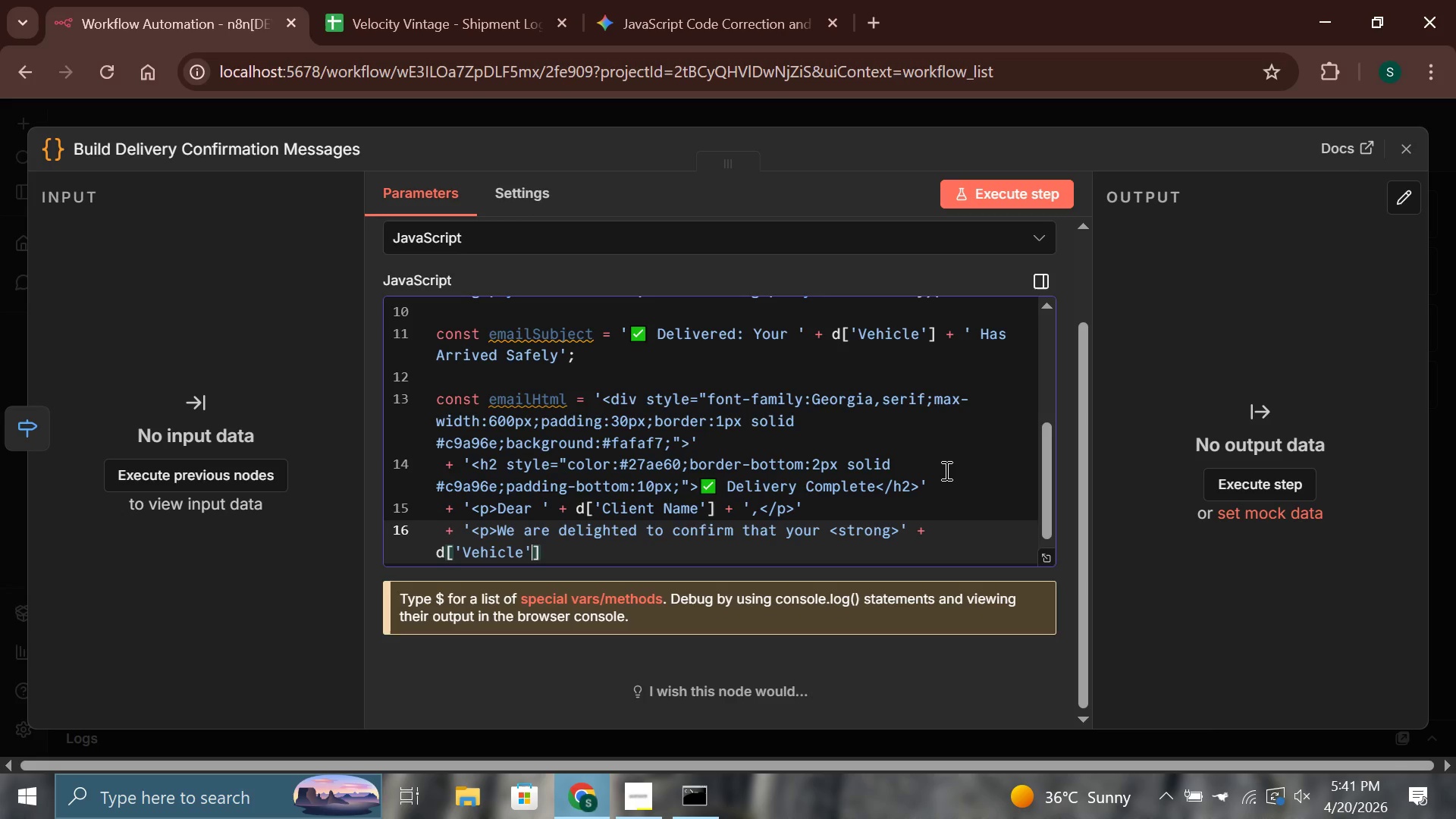 
key(ArrowRight)
 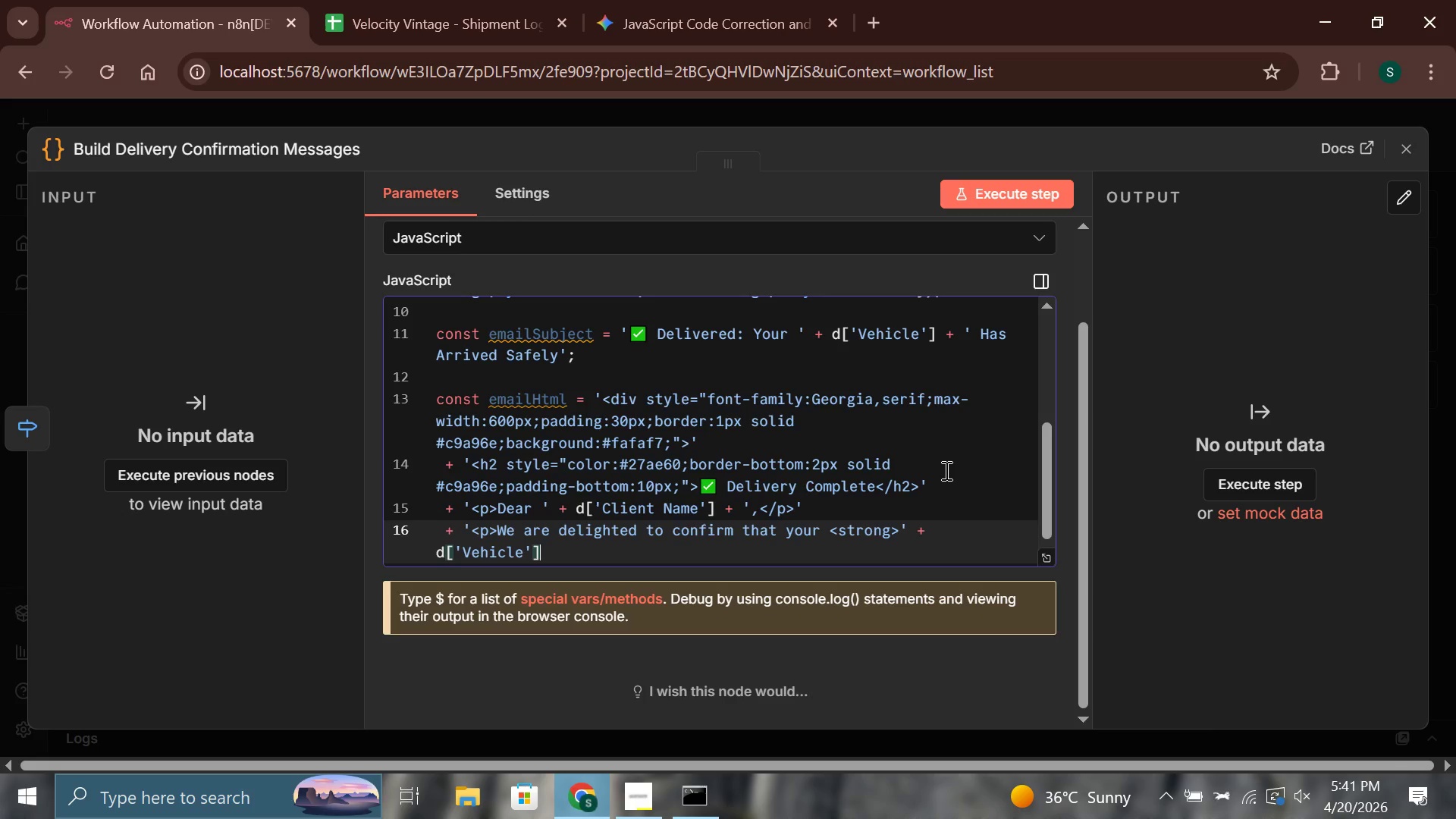 
type( + '>)
key(Backspace)
type(</strong> has ee)
key(Backspace)
key(Backspace)
type(been delivered safely  and in pristine condition.</p>[PageDown][PageDown])
 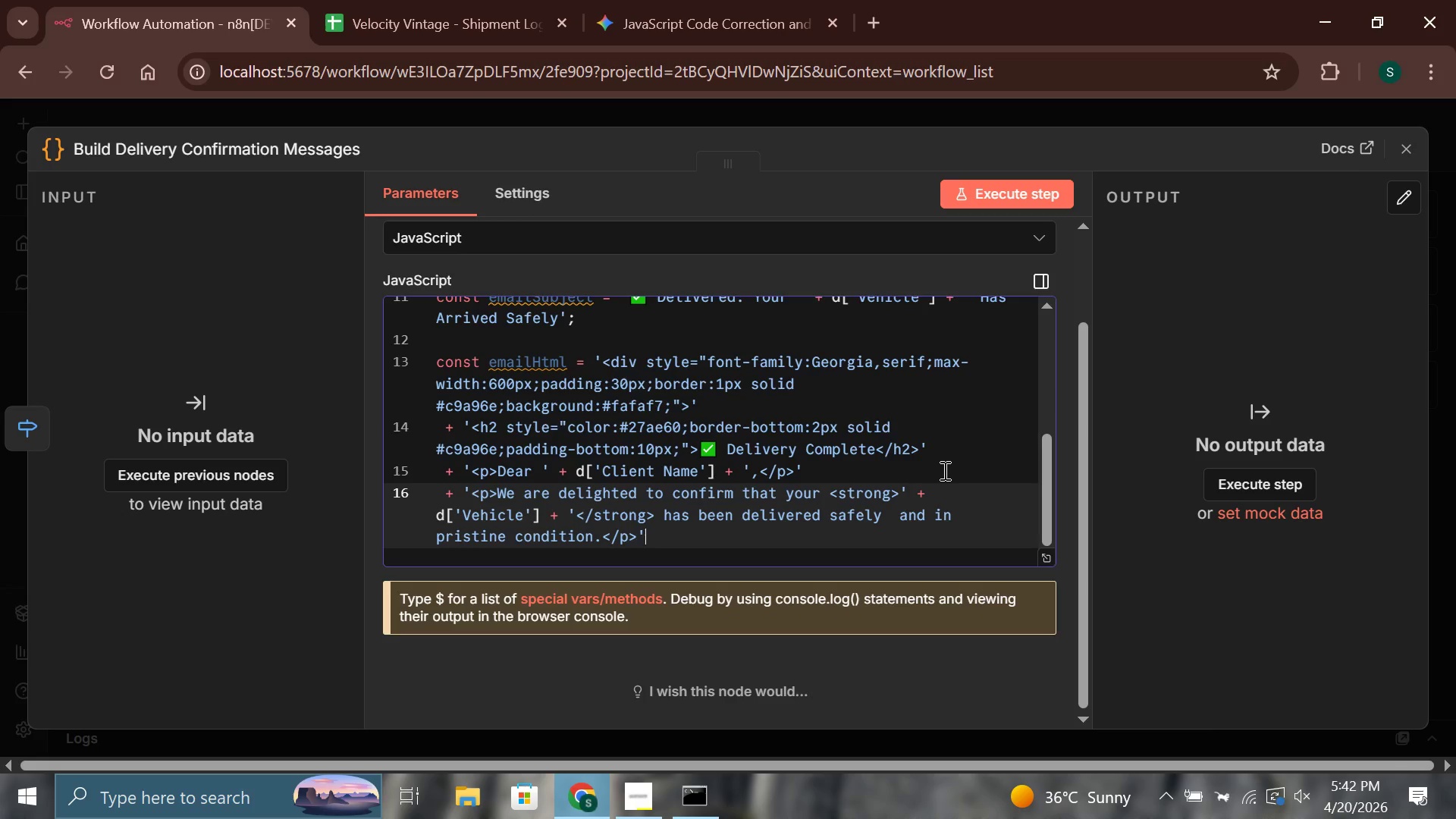 
key(Enter)
 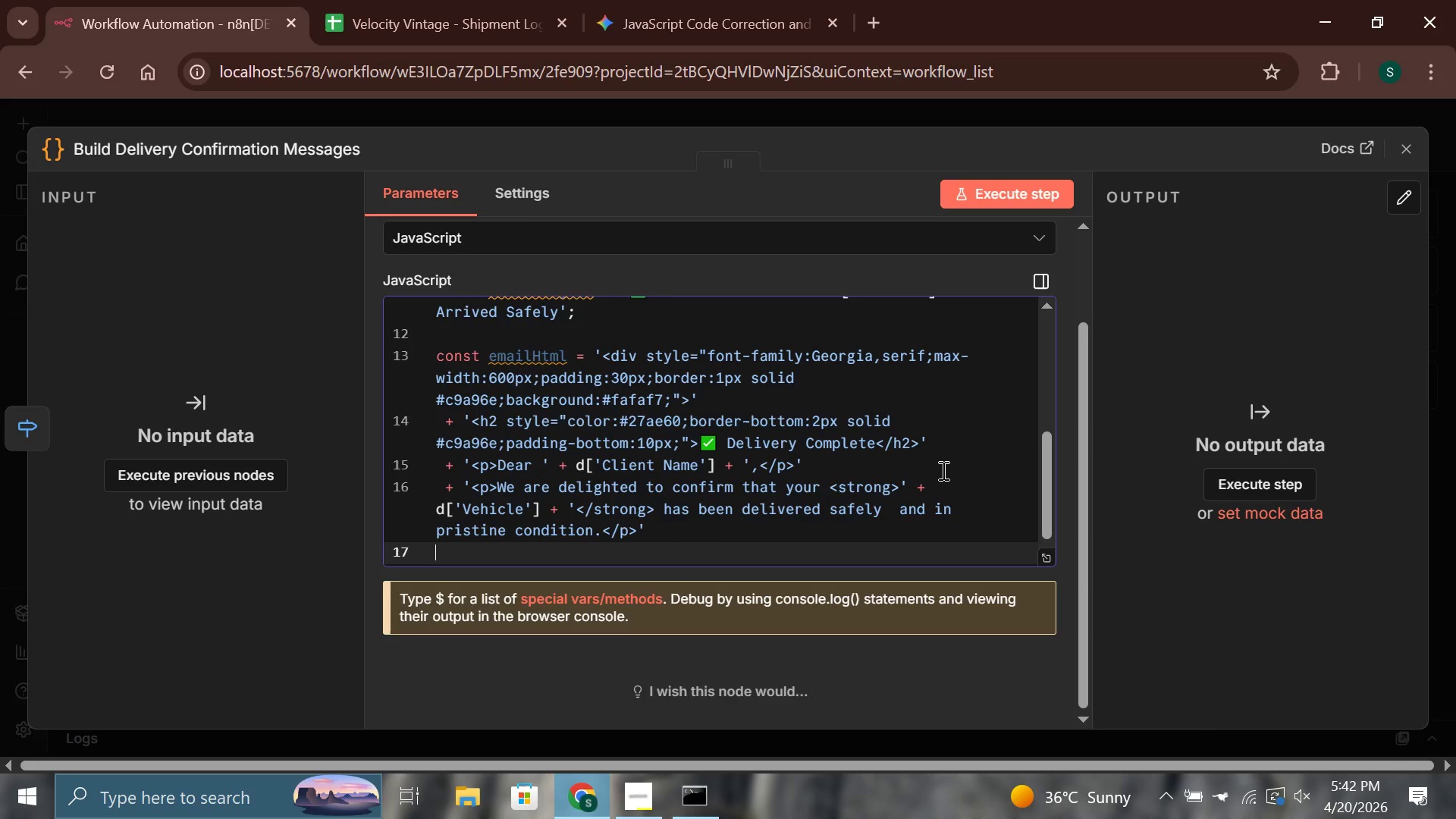 
wait(6.52)
 